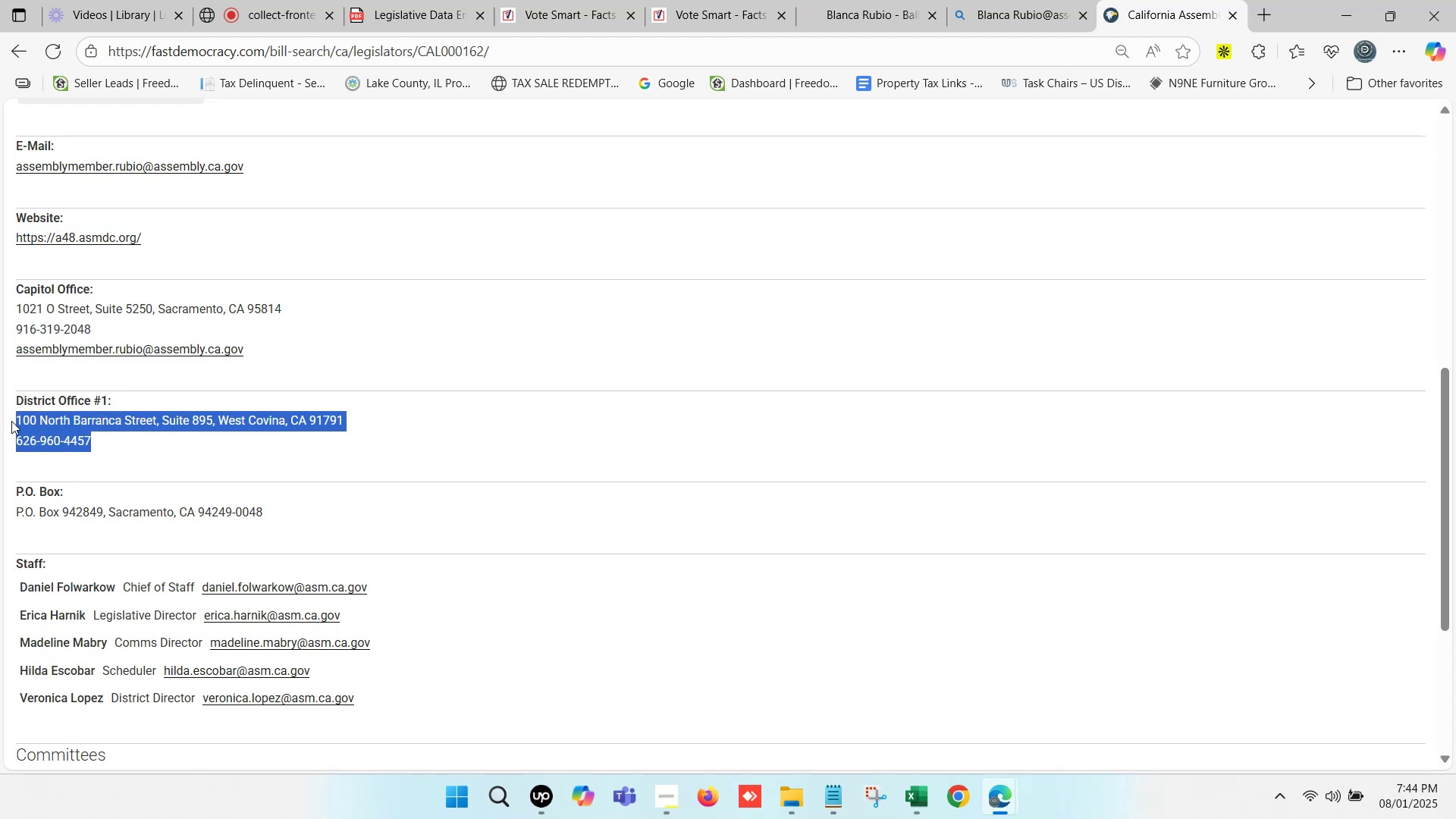 
key(Control+ControlLeft)
 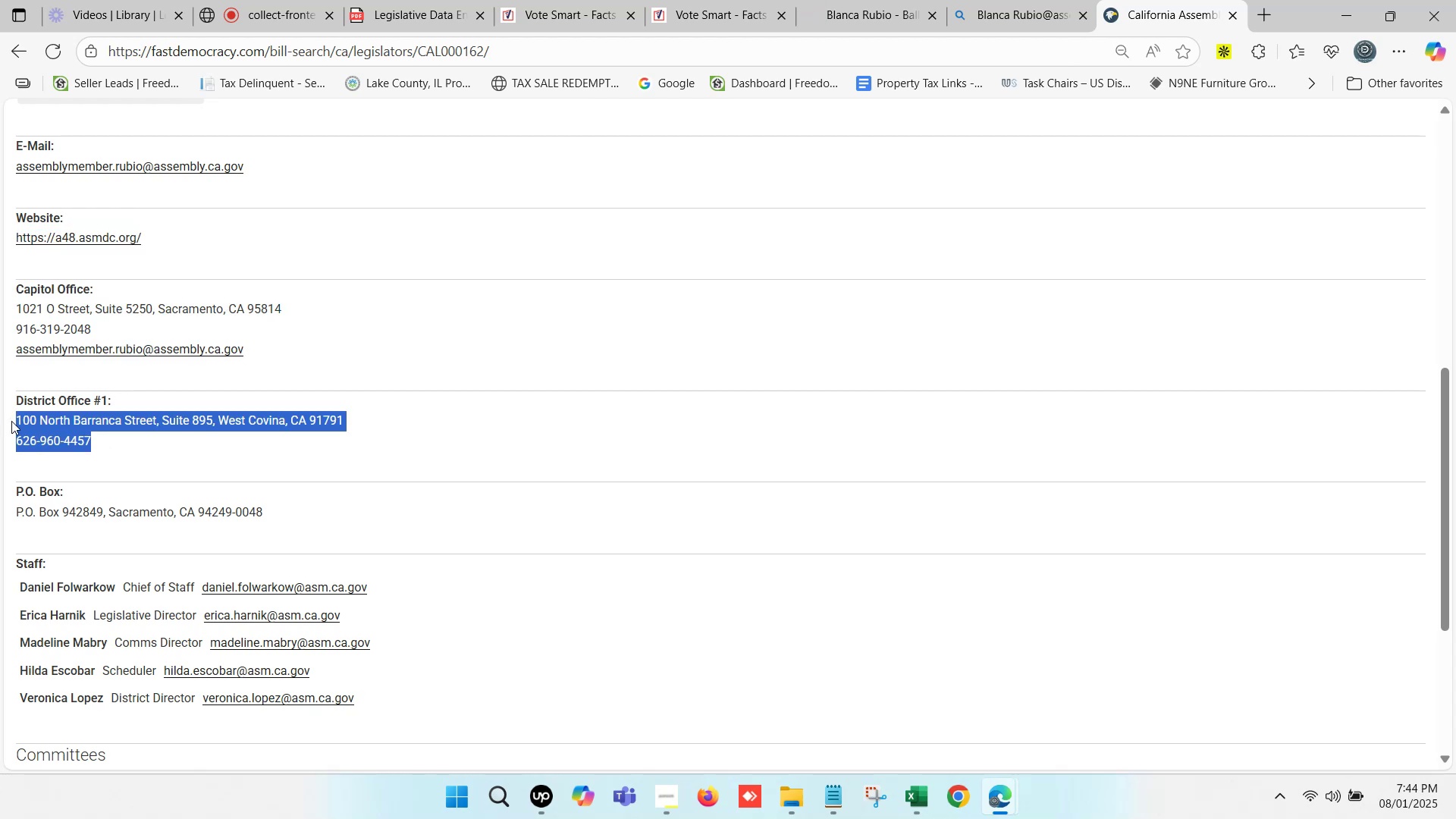 
key(Control+C)
 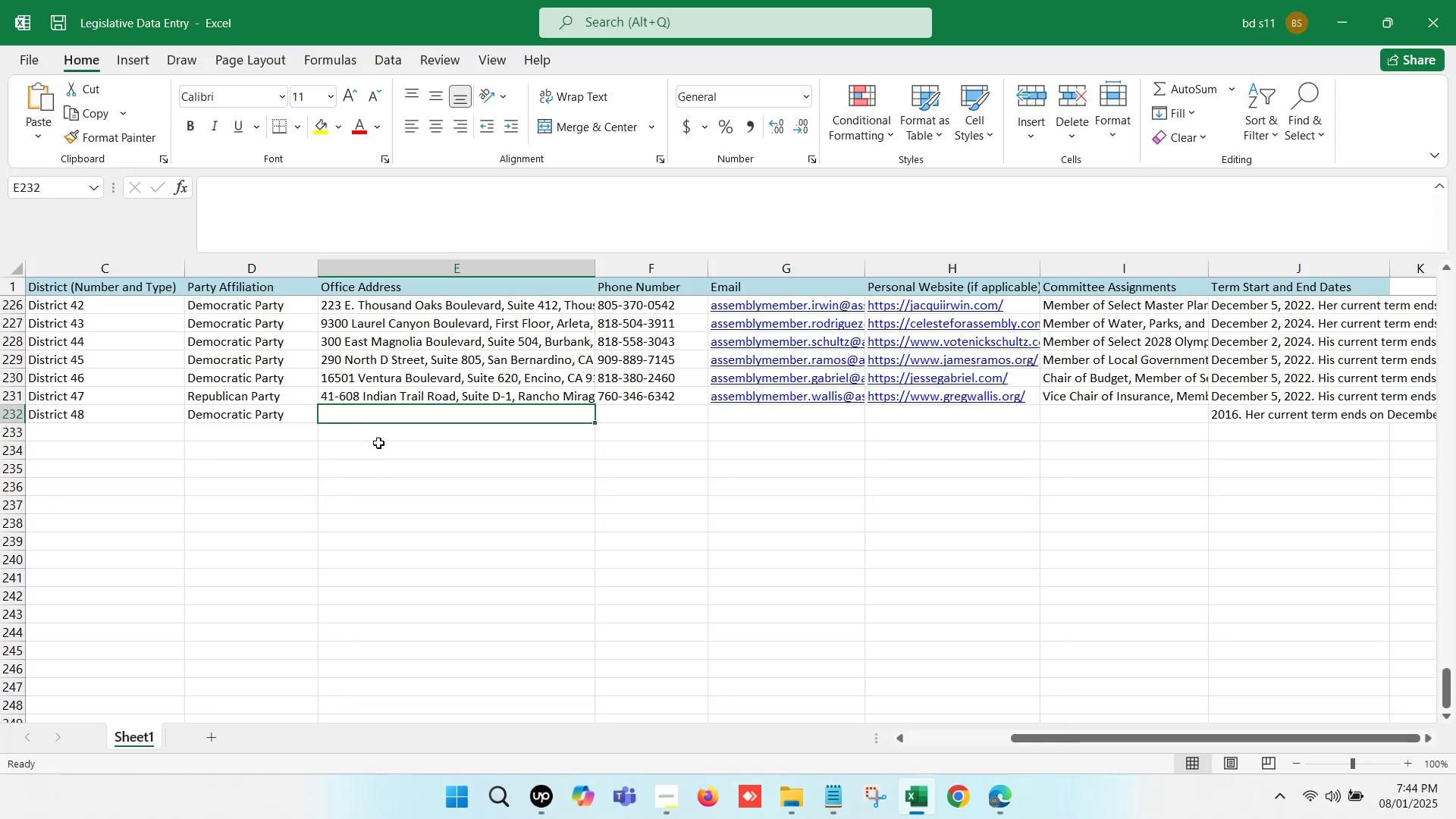 
double_click([363, 416])
 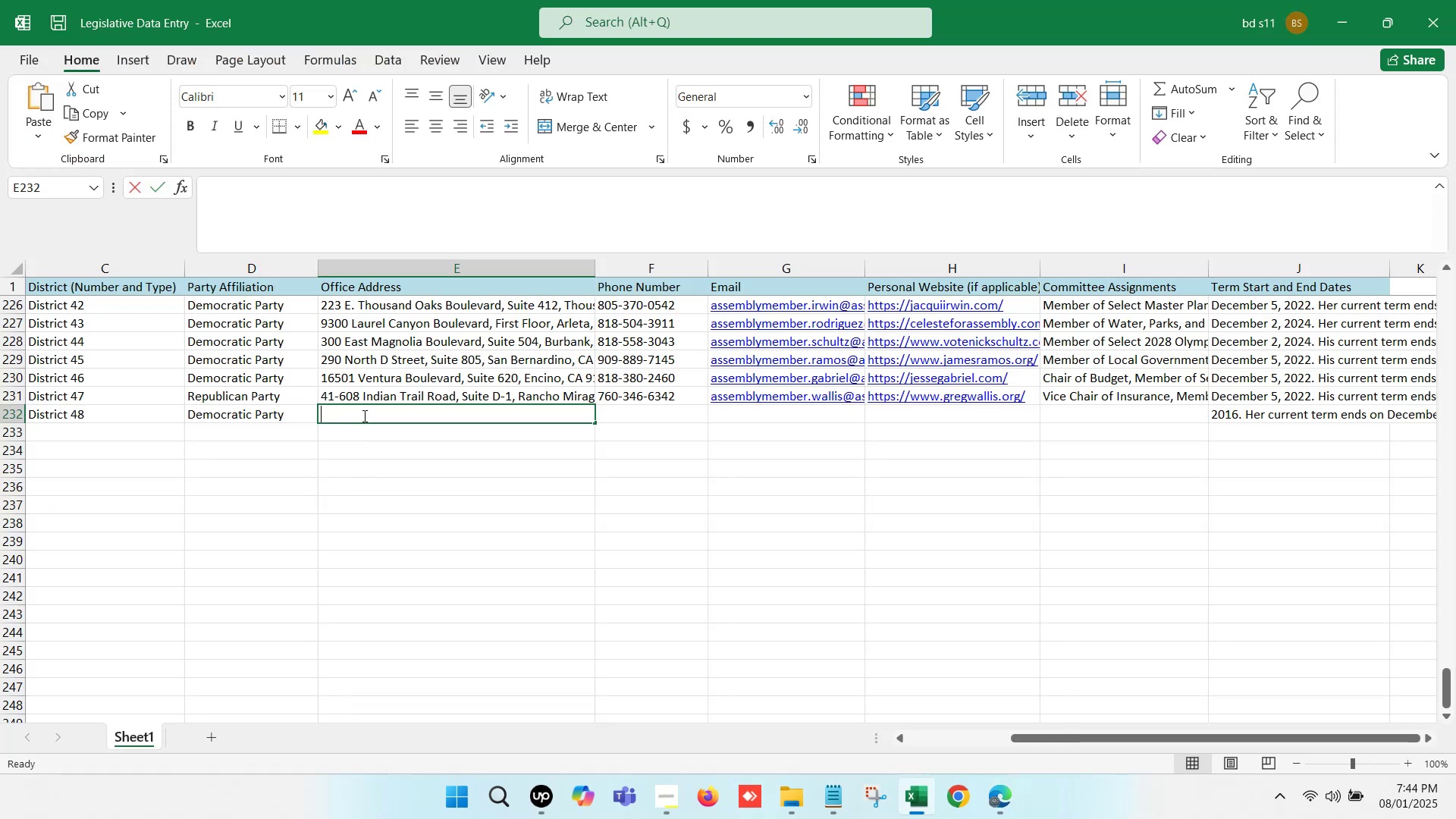 
key(Control+V)
 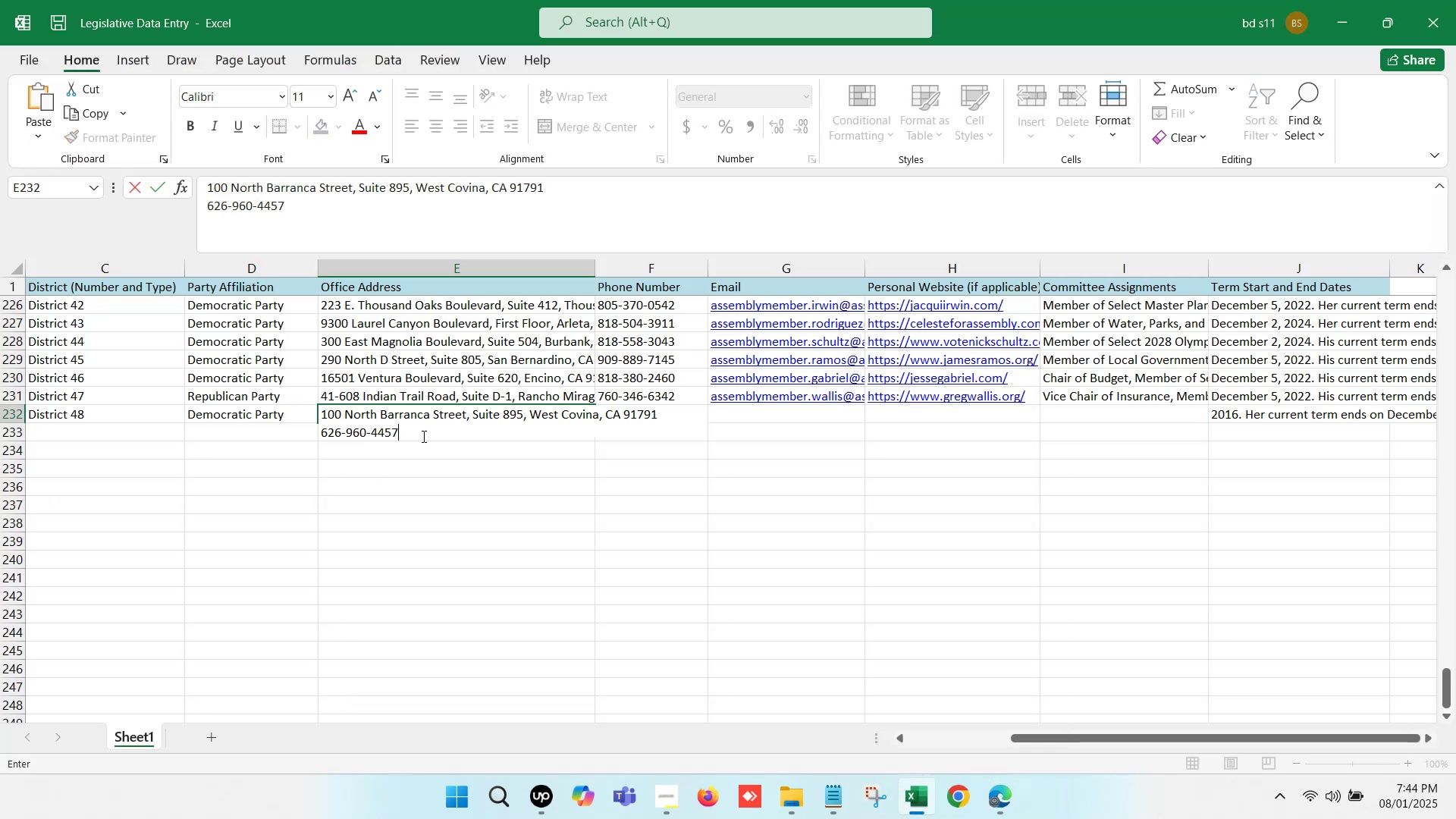 
left_click_drag(start_coordinate=[411, 434], to_coordinate=[318, 428])
 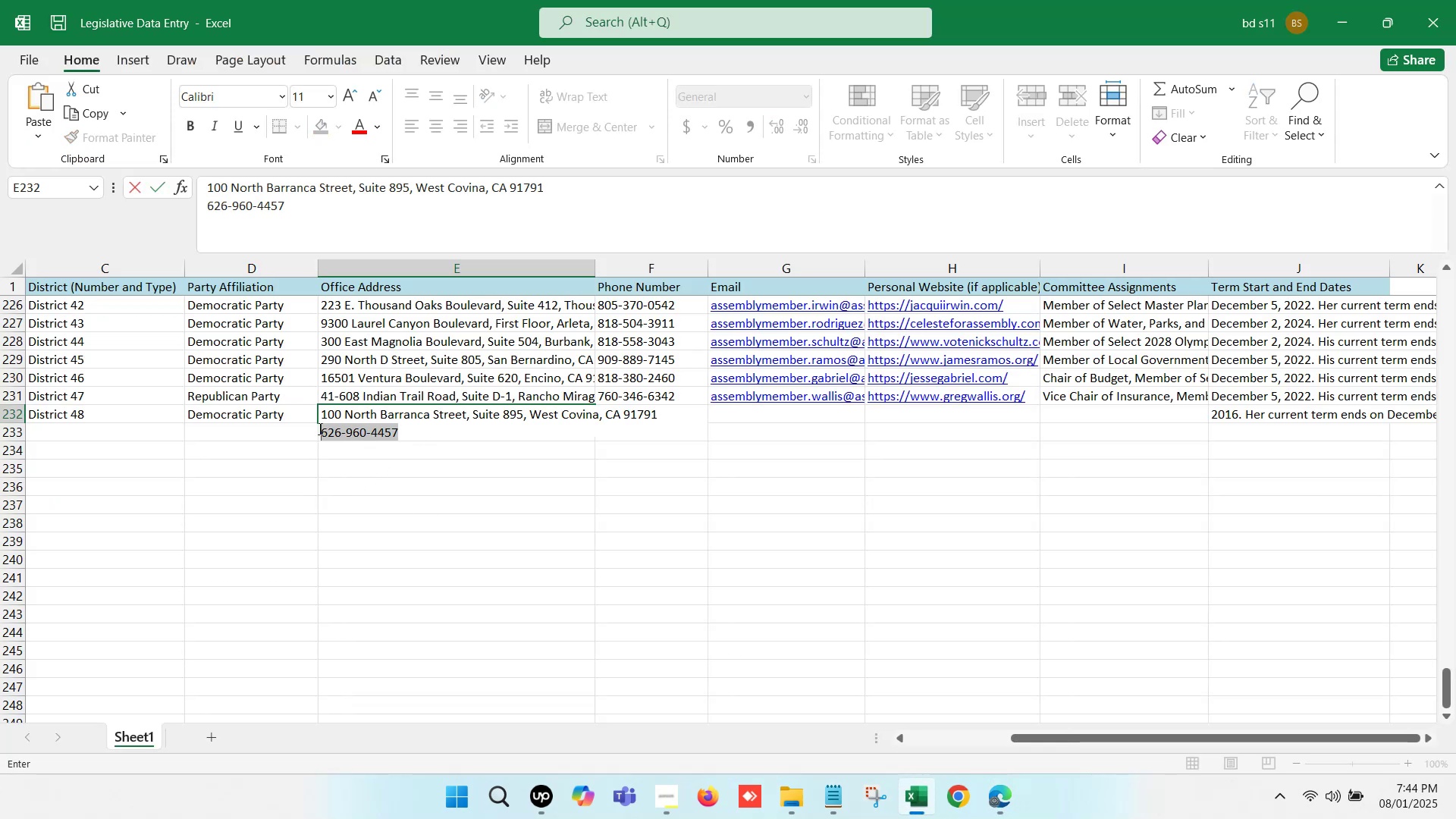 
key(Control+ControlLeft)
 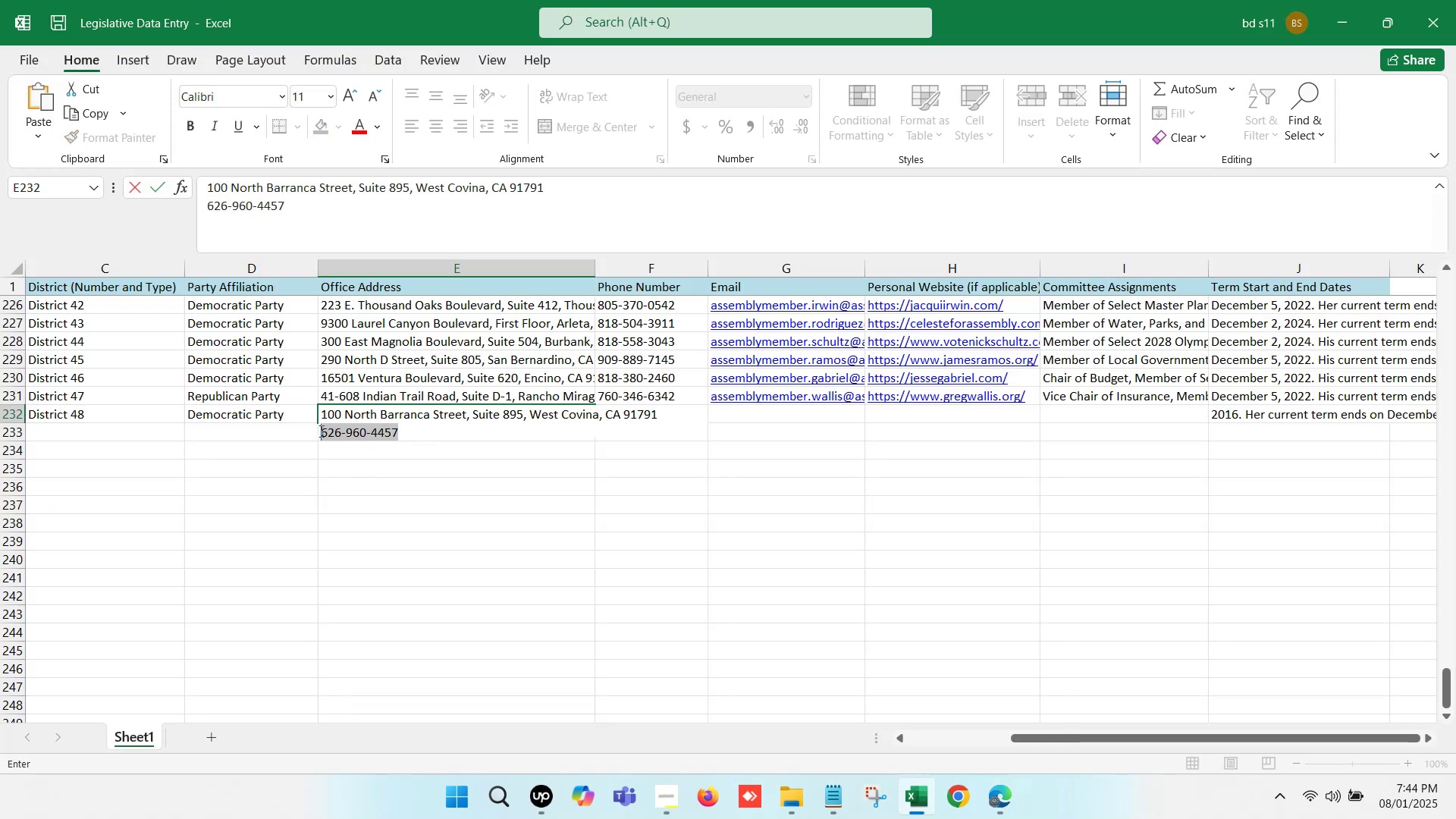 
key(Control+X)
 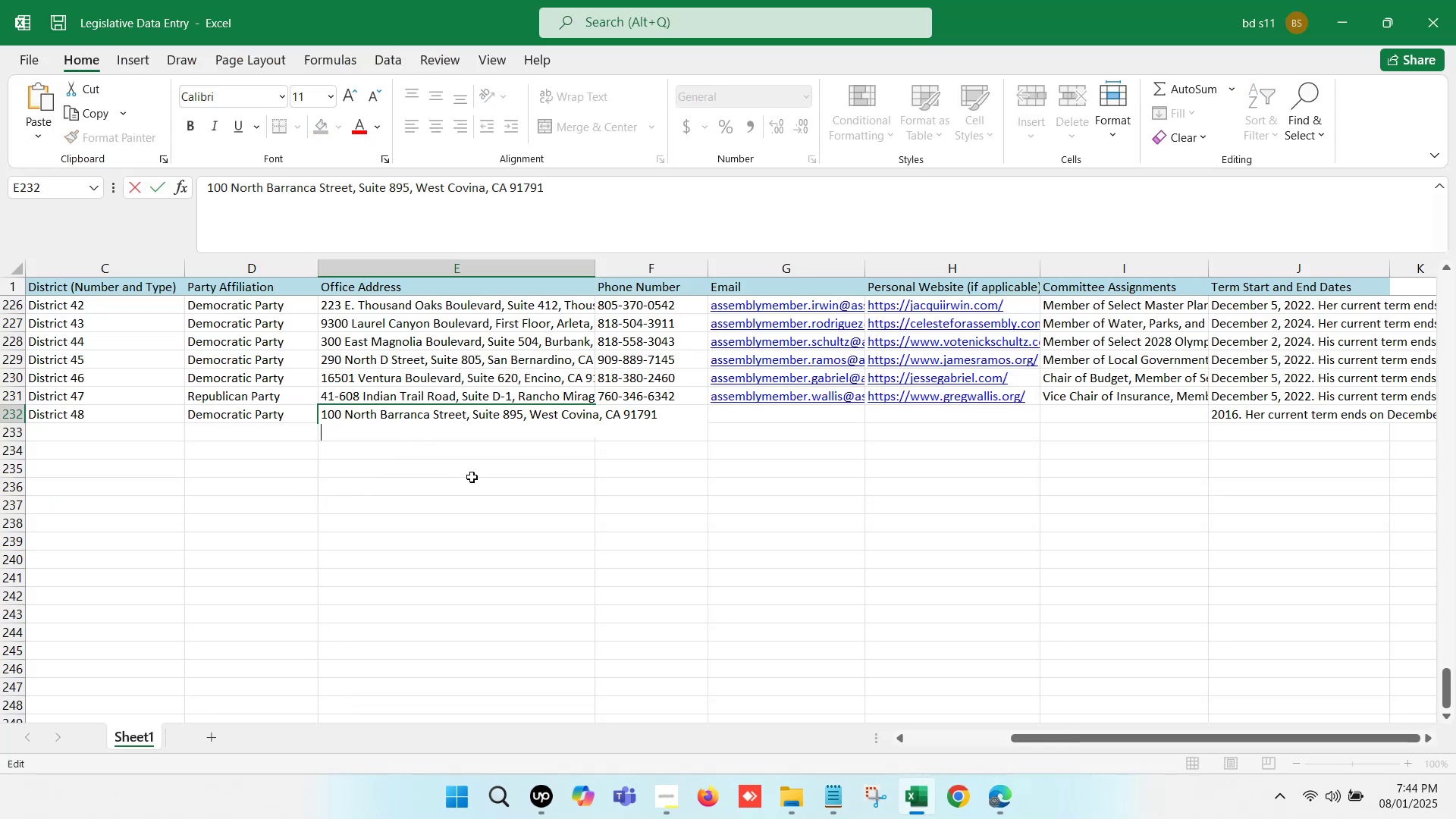 
key(Backspace)
 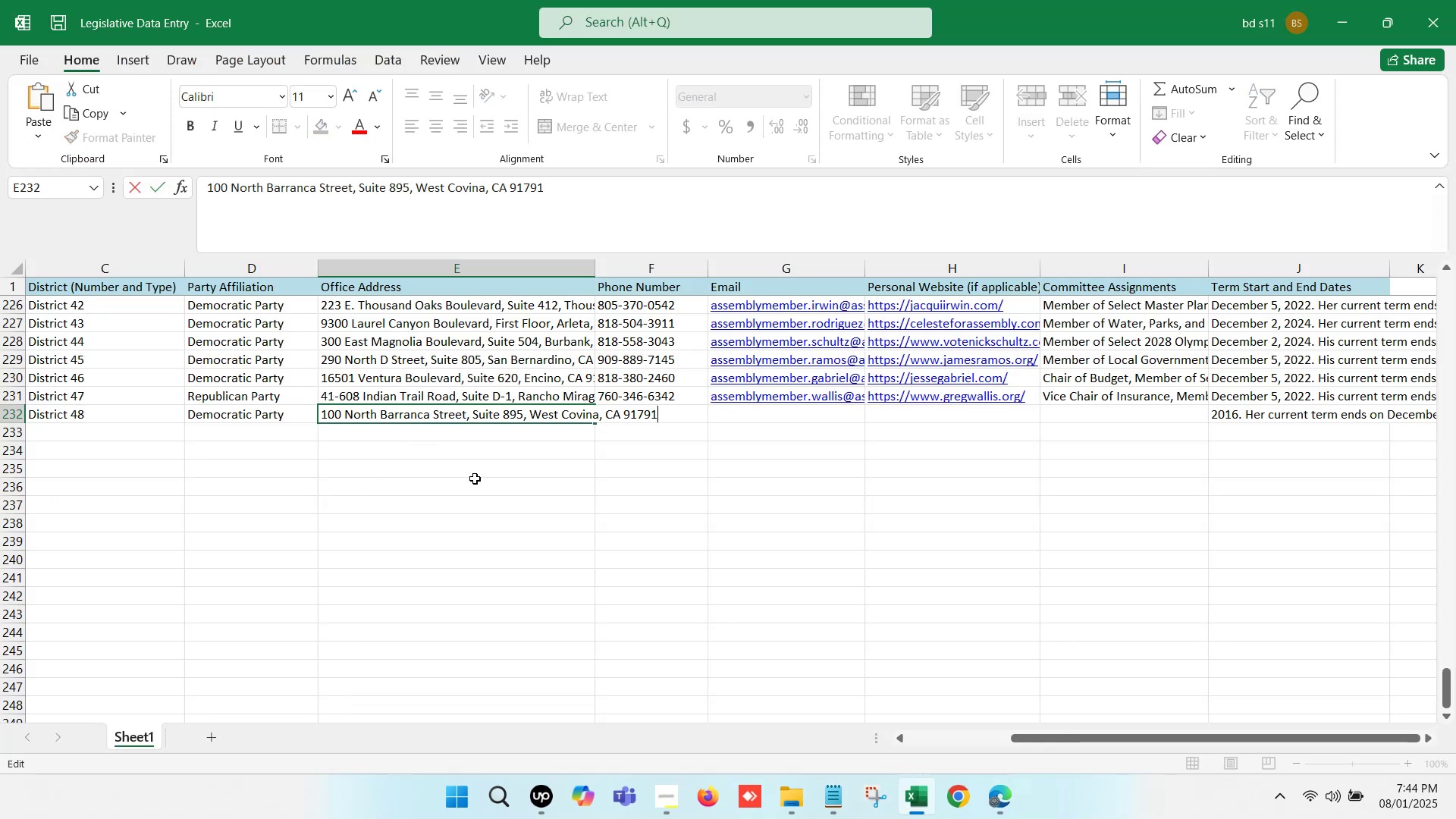 
left_click([475, 479])
 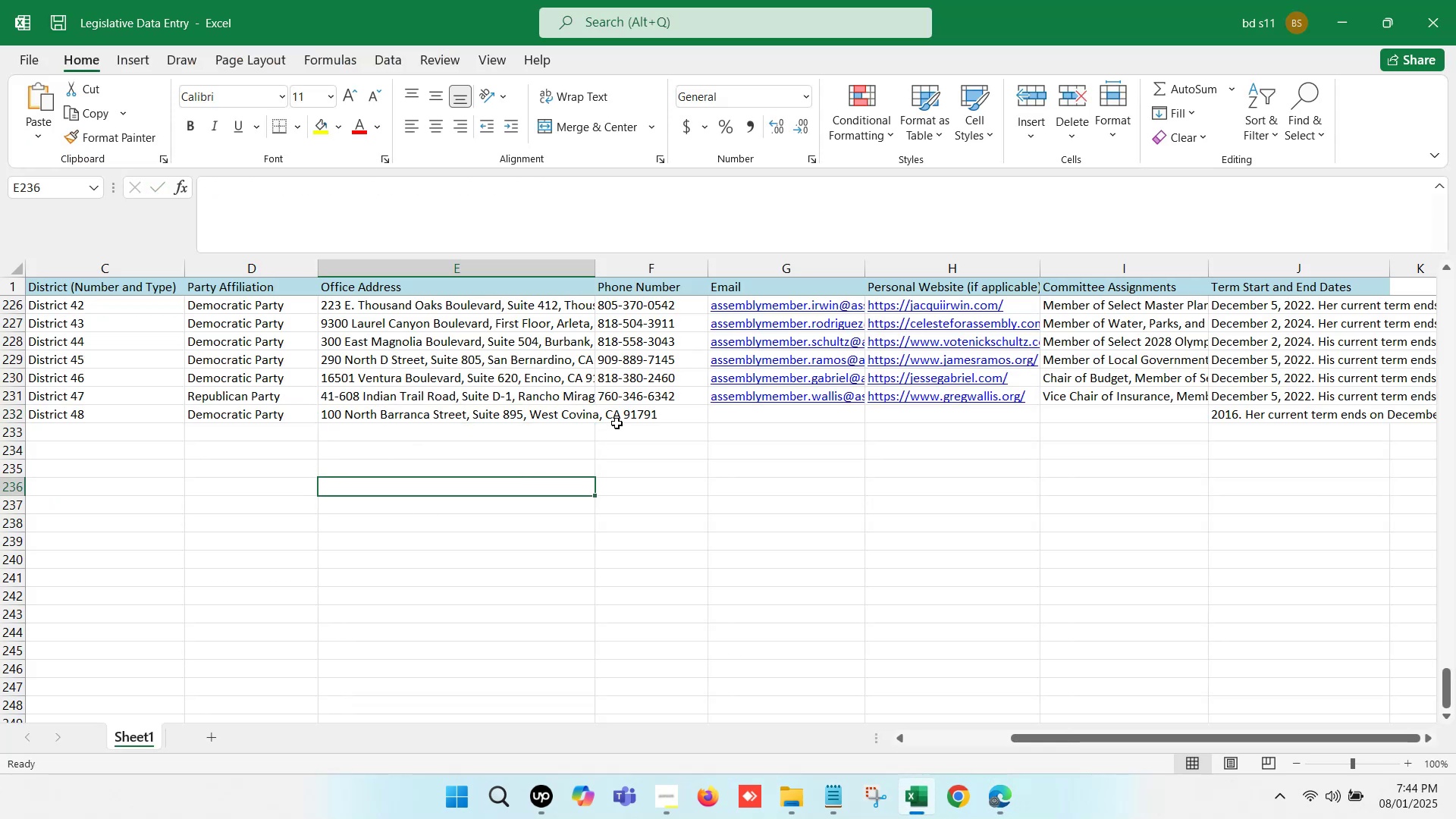 
left_click([623, 415])
 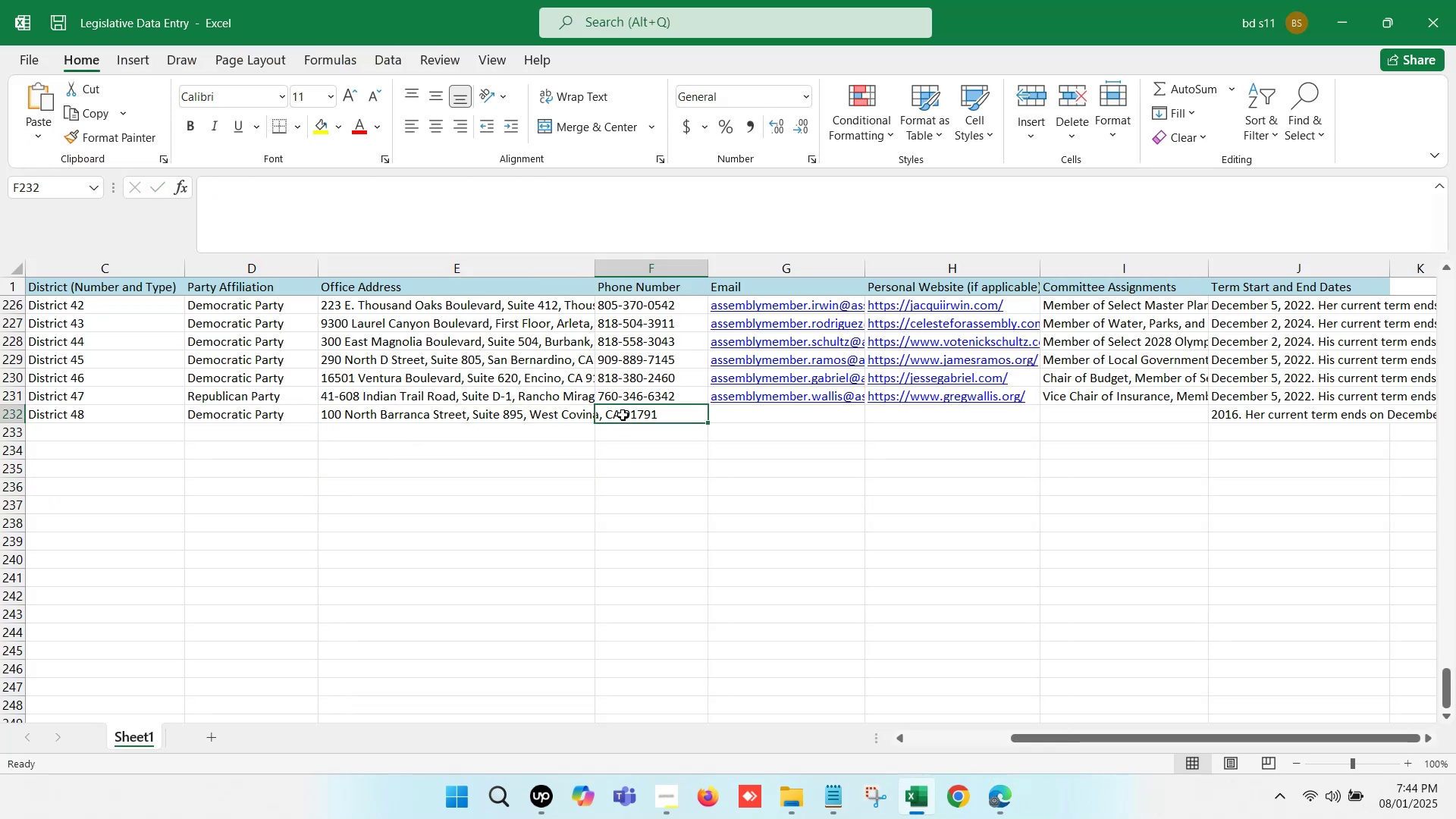 
key(Control+ControlLeft)
 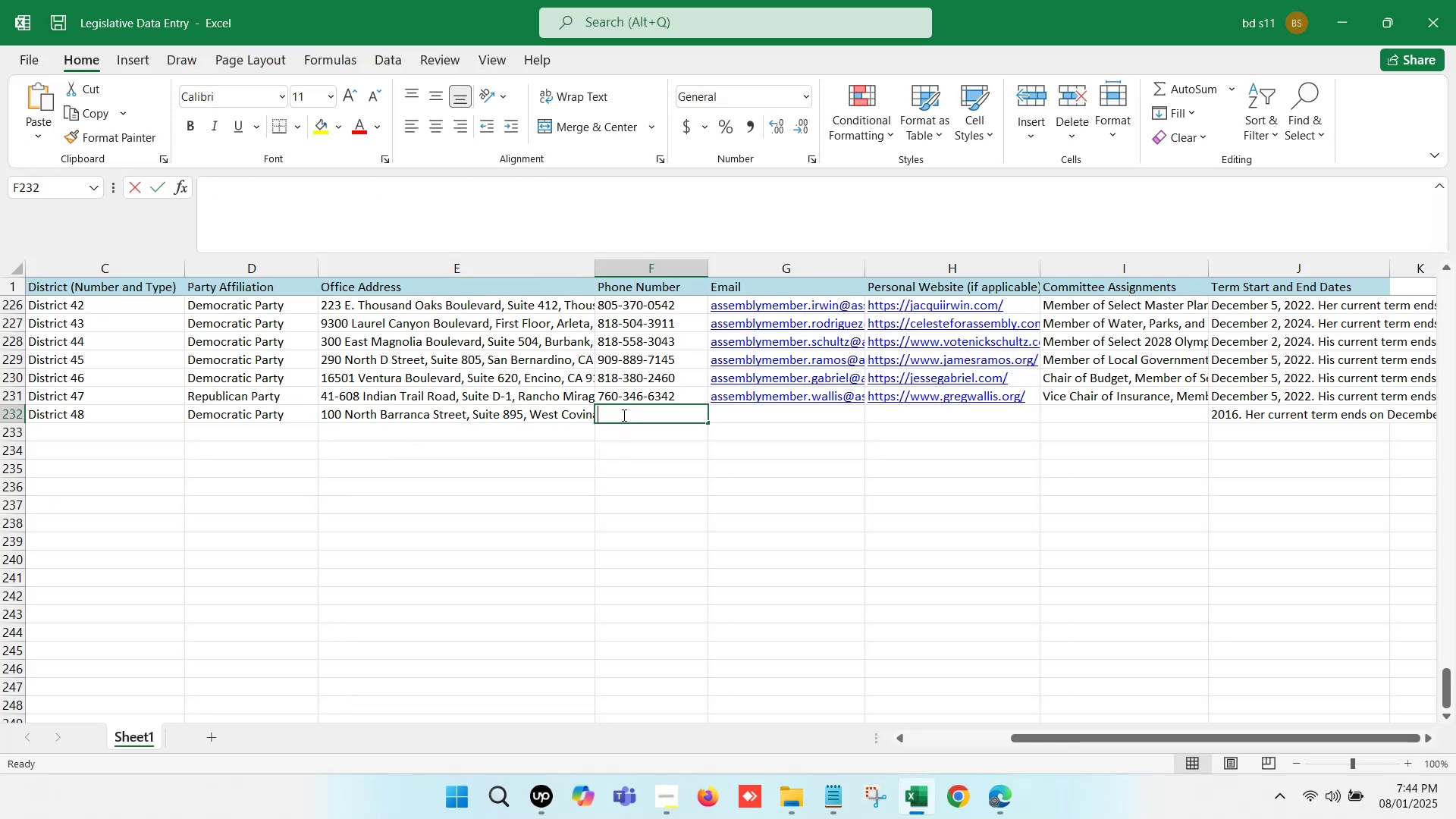 
double_click([623, 415])
 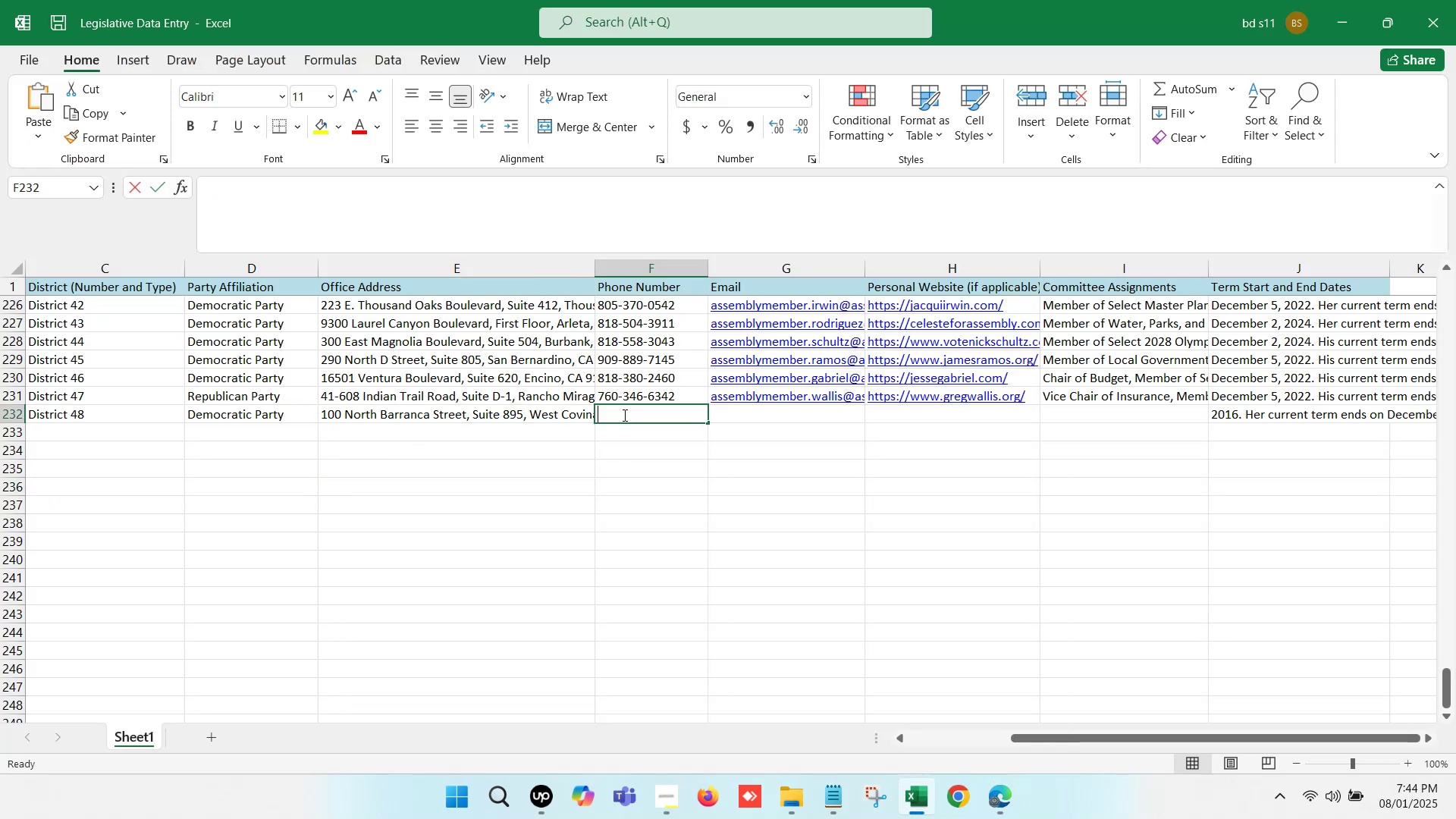 
key(Control+V)
 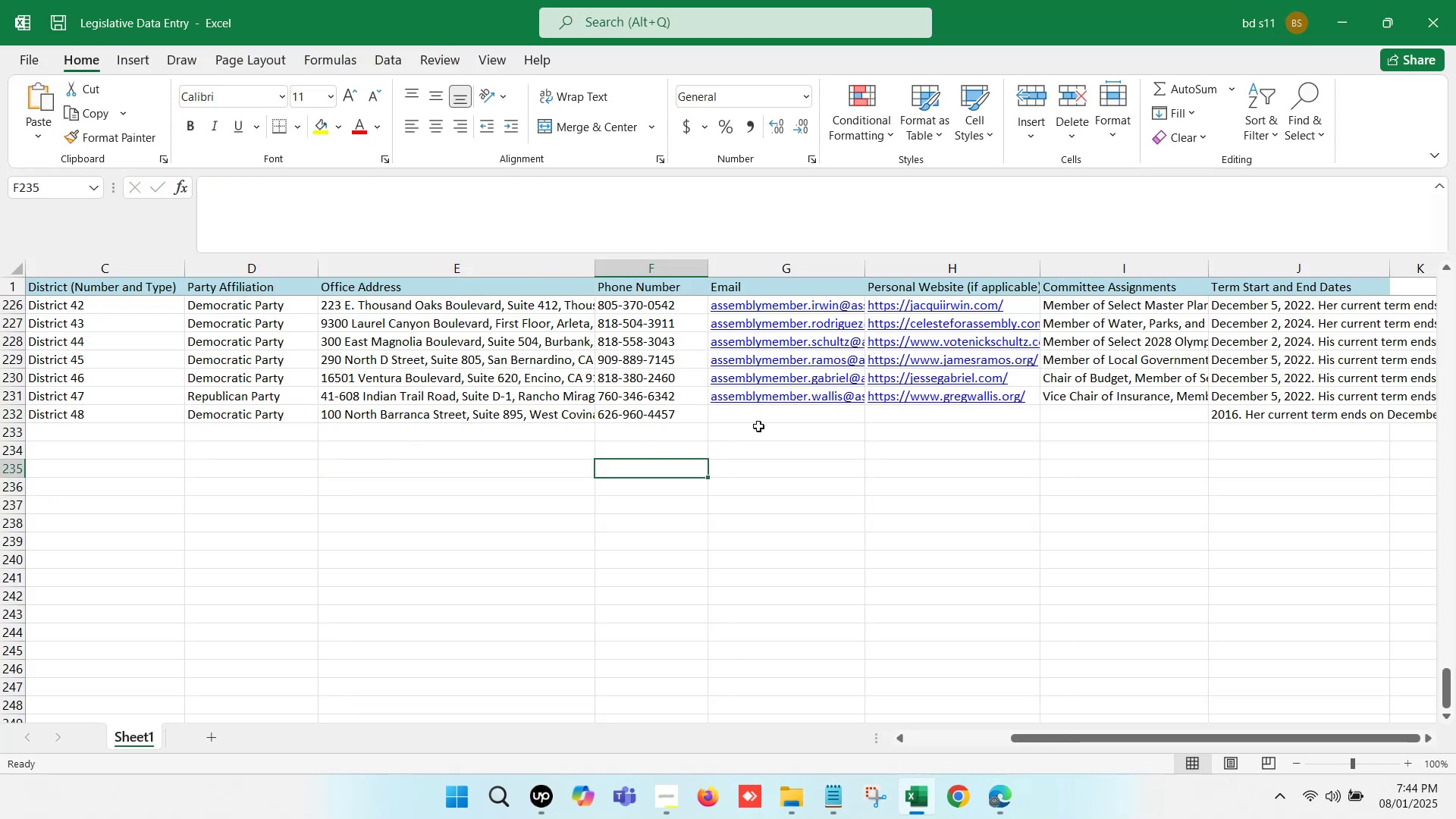 
left_click([775, 419])
 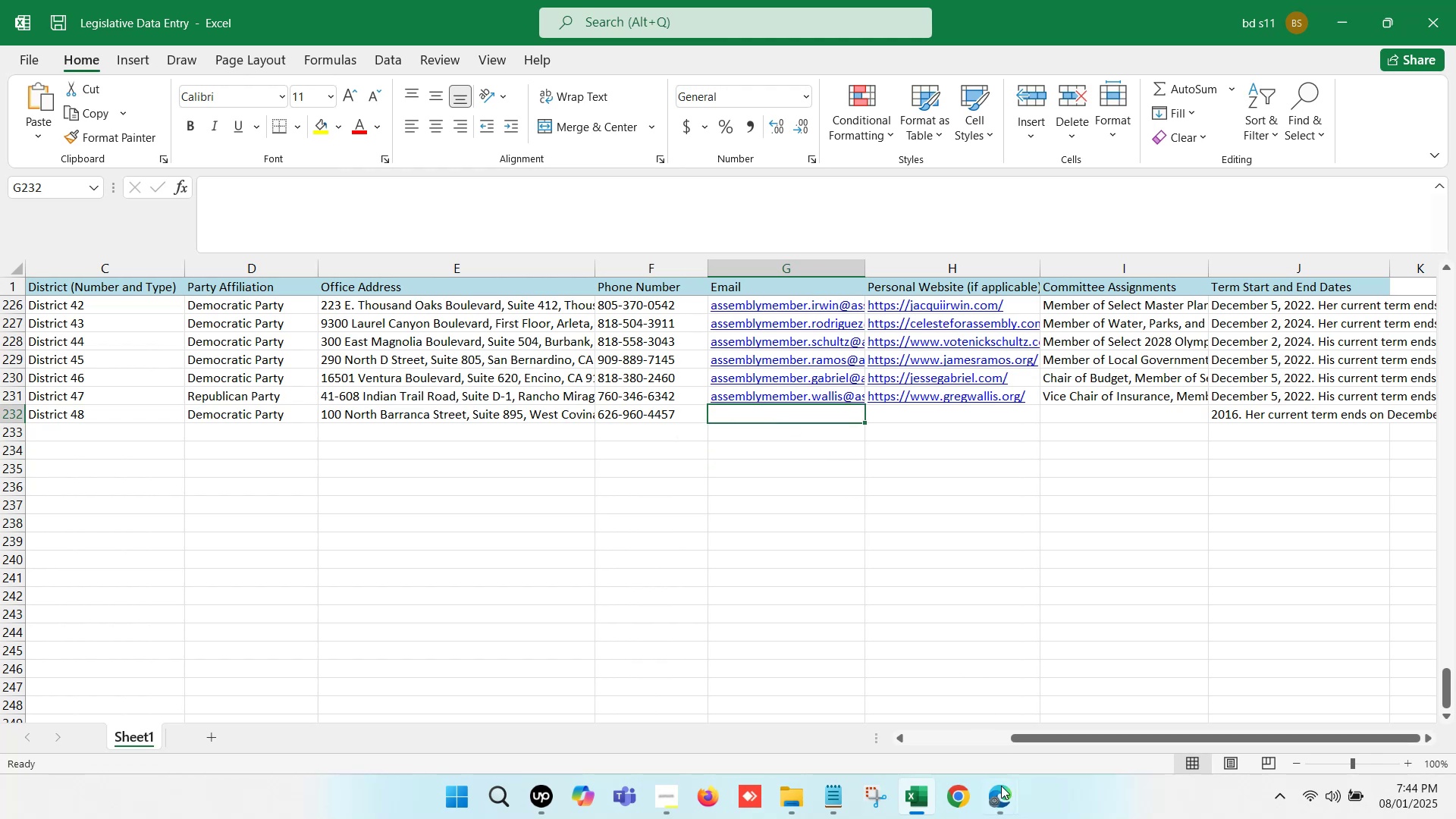 
left_click([1003, 793])
 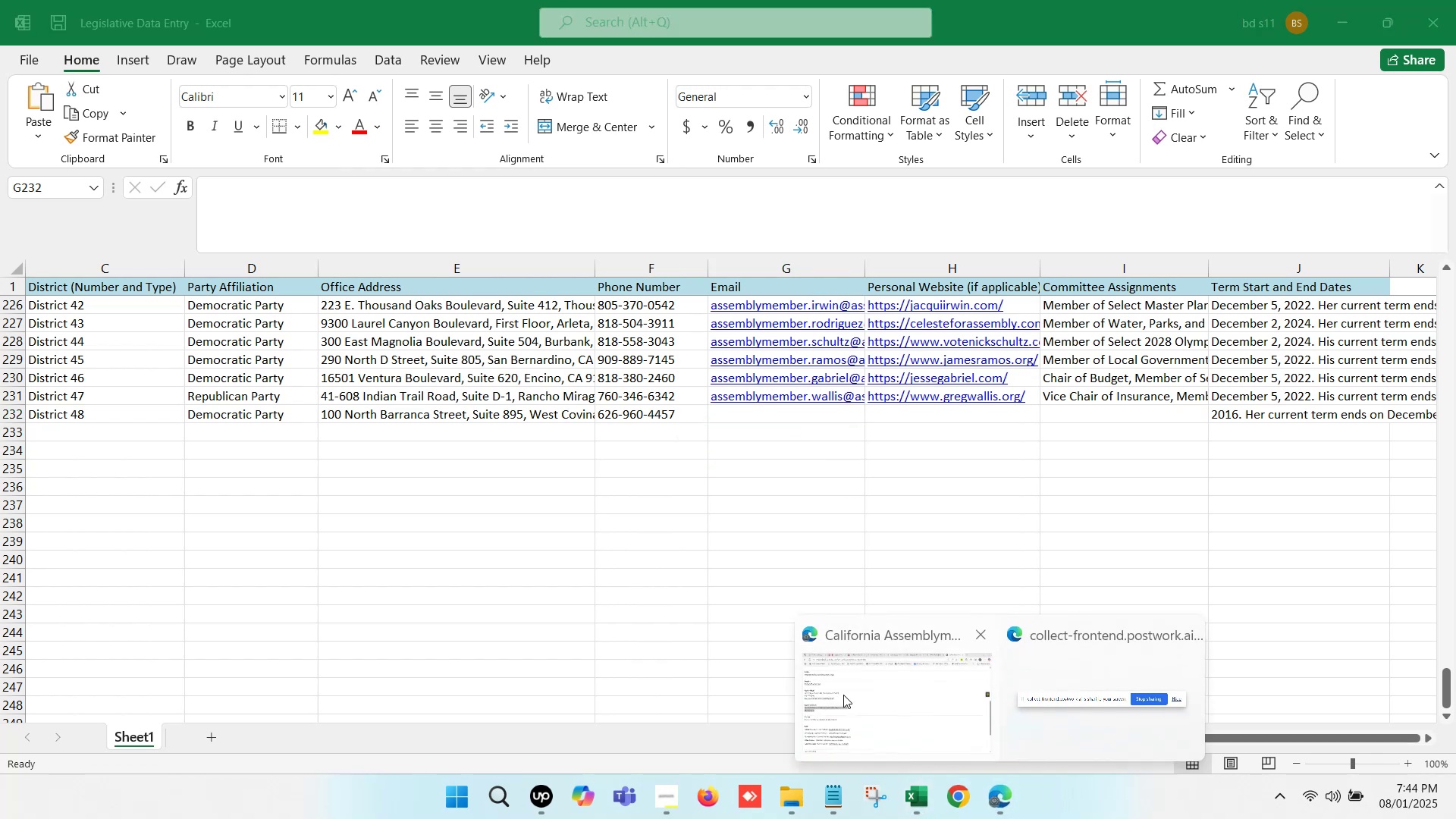 
left_click([824, 679])
 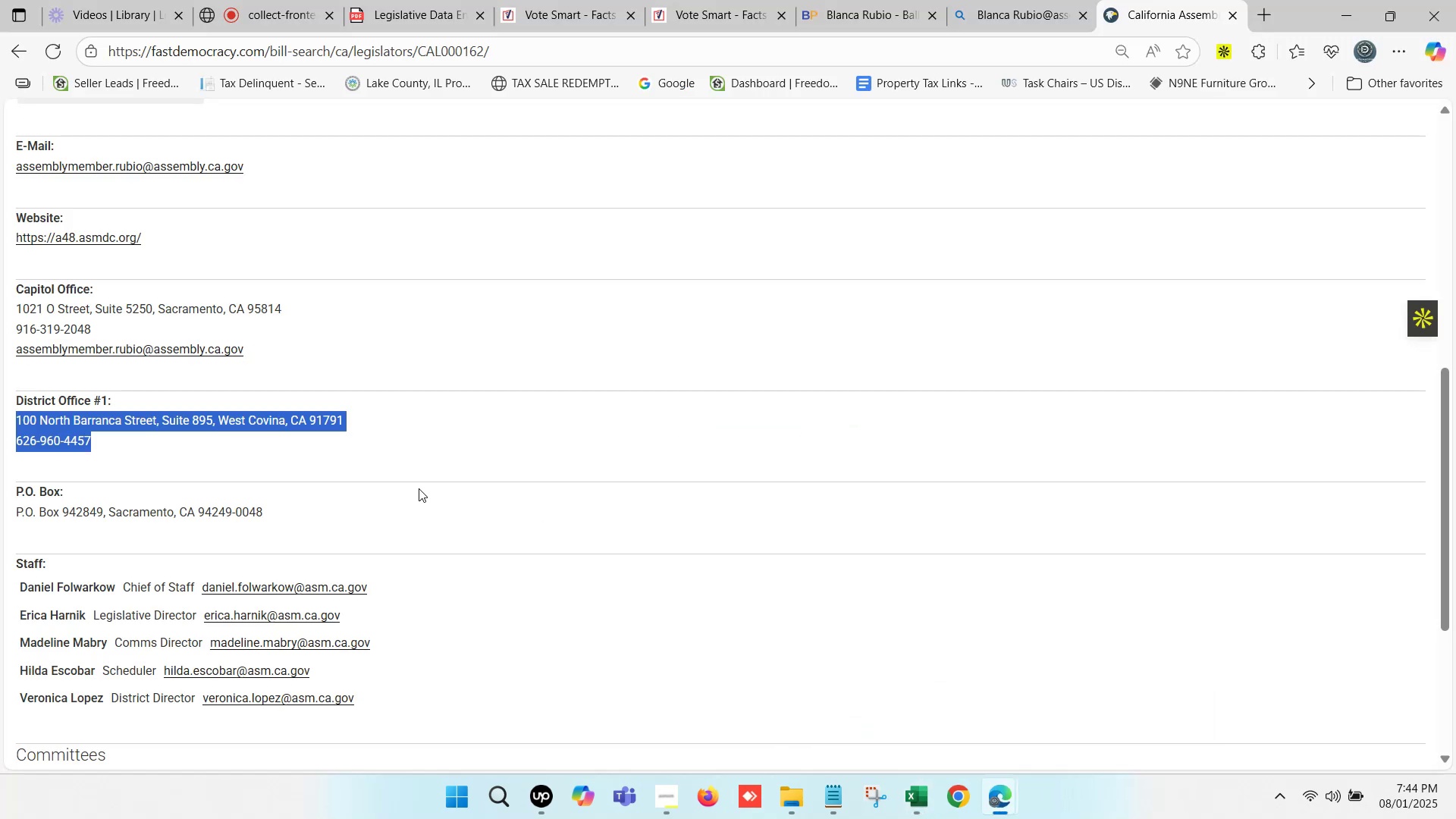 
scroll: coordinate [253, 479], scroll_direction: down, amount: 2.0
 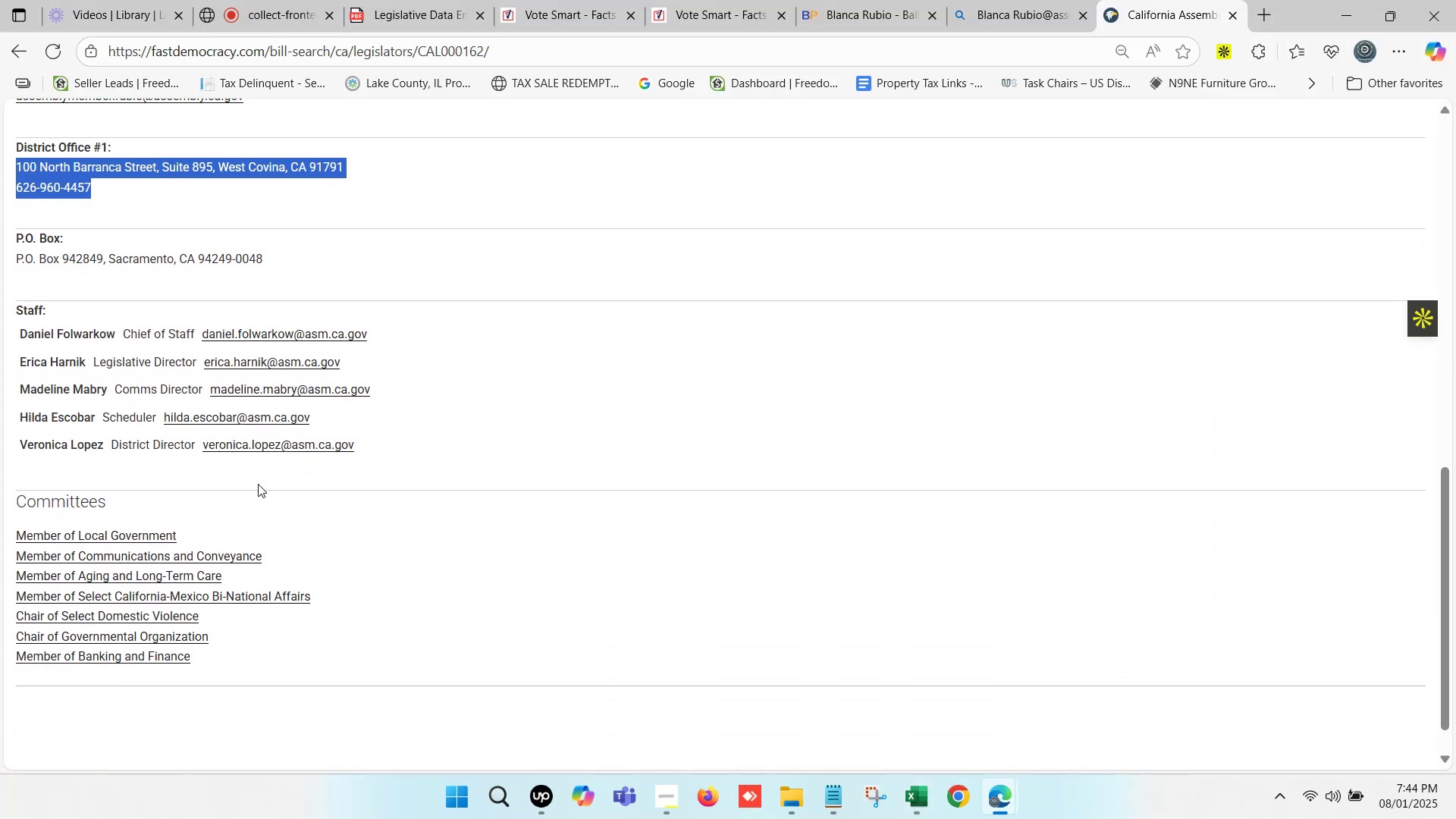 
scroll: coordinate [259, 486], scroll_direction: up, amount: 3.0
 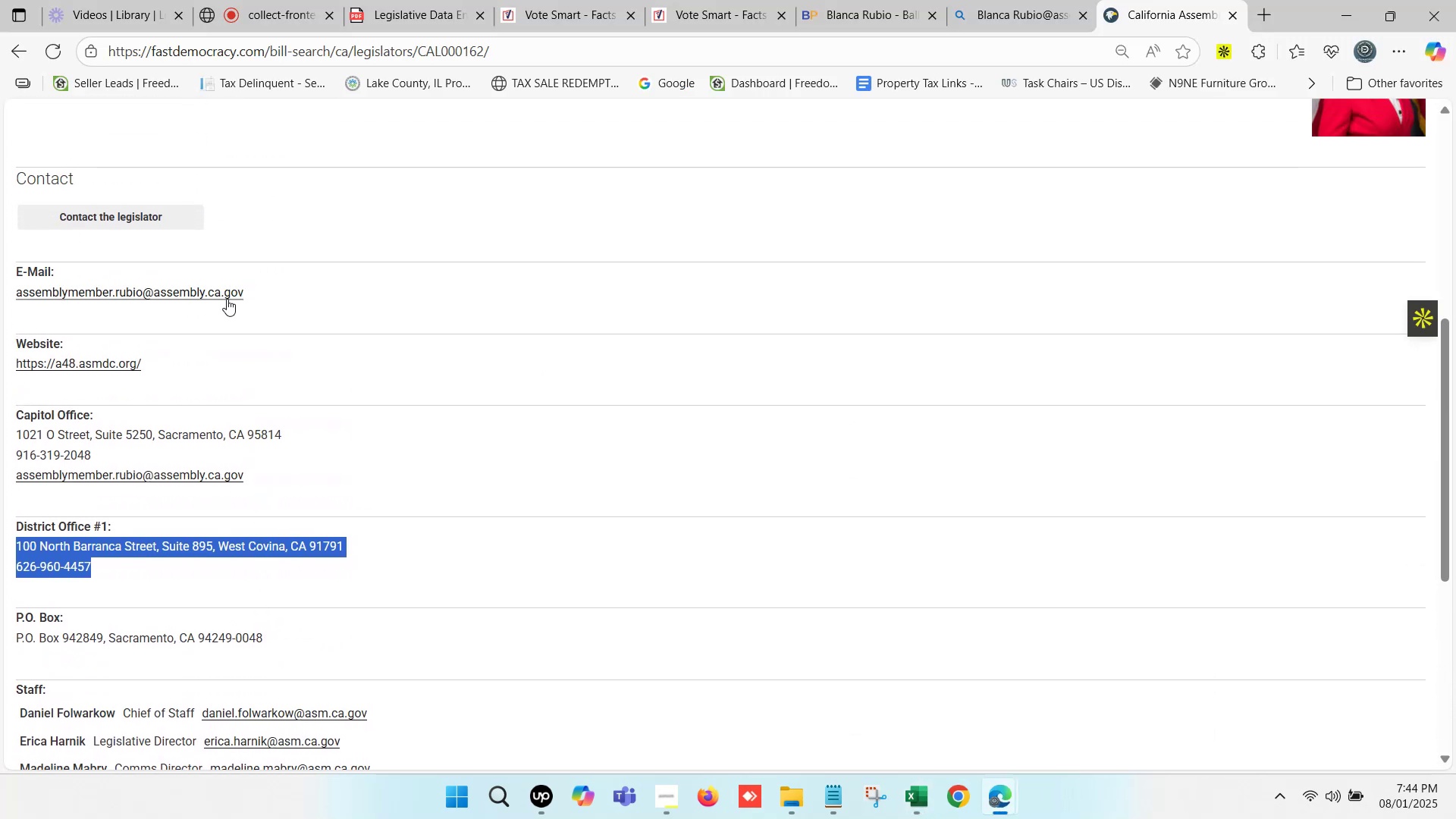 
right_click([237, 291])
 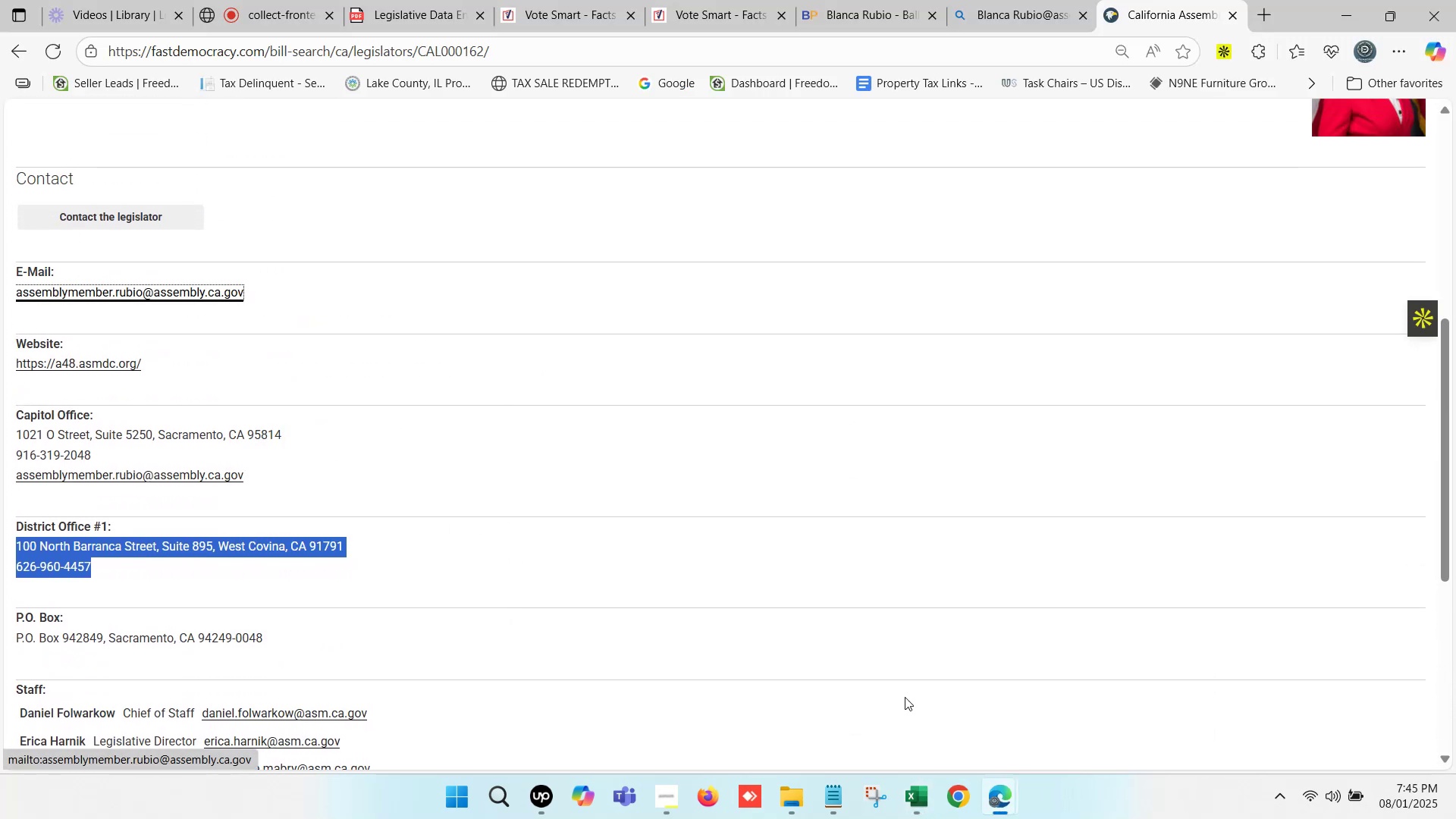 
left_click([924, 803])
 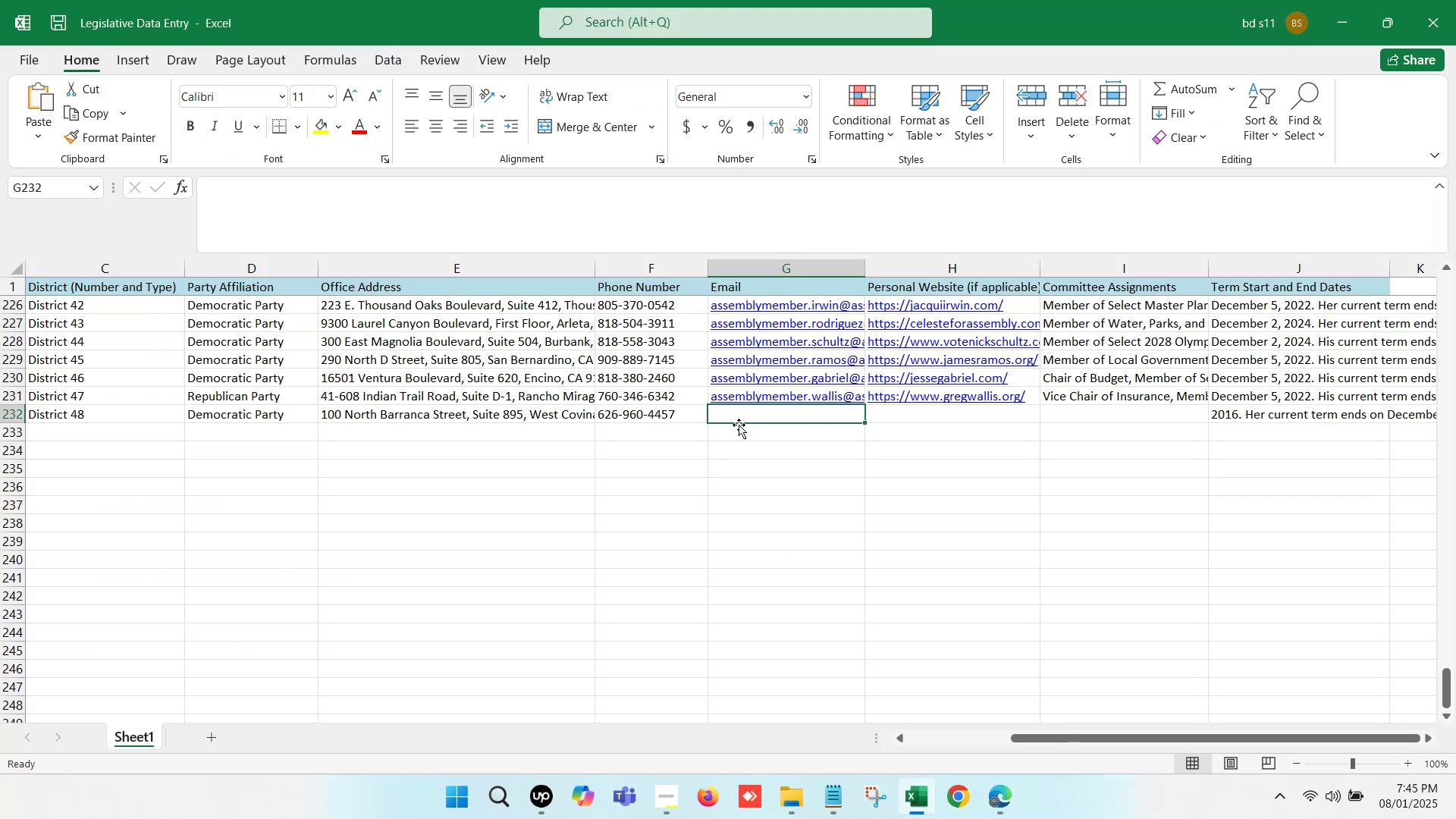 
left_click([743, 417])
 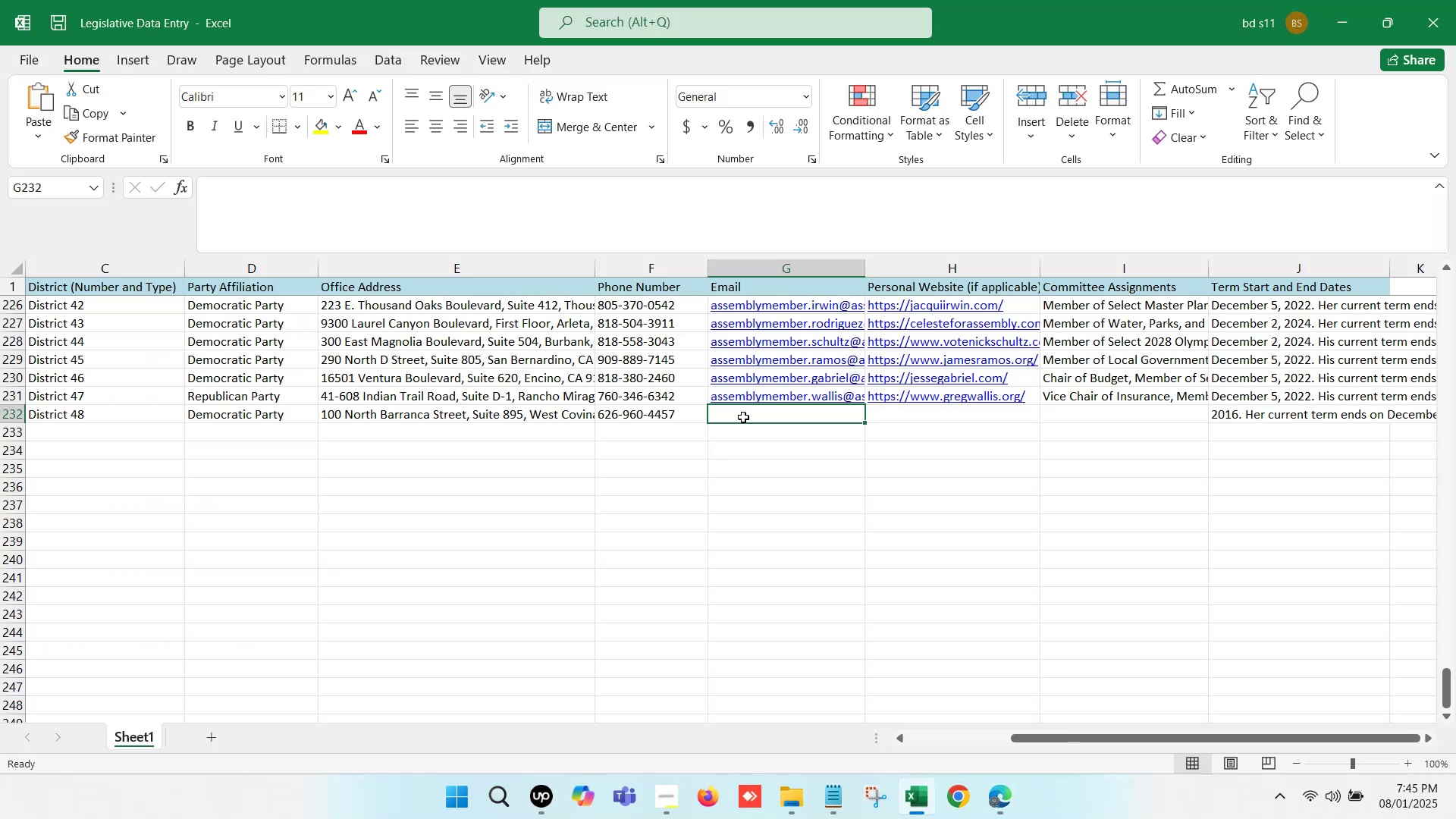 
double_click([743, 417])
 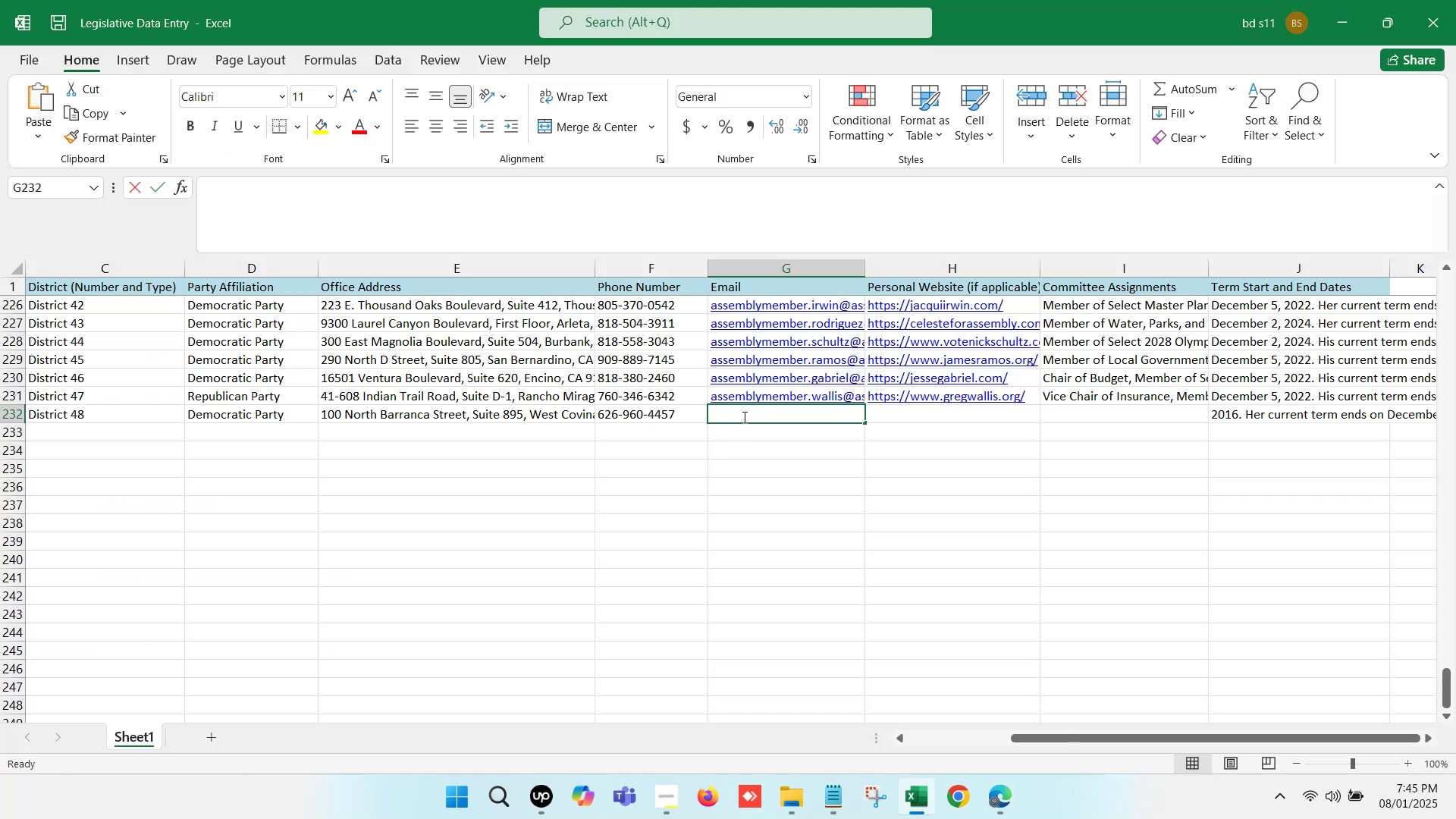 
key(Control+V)
 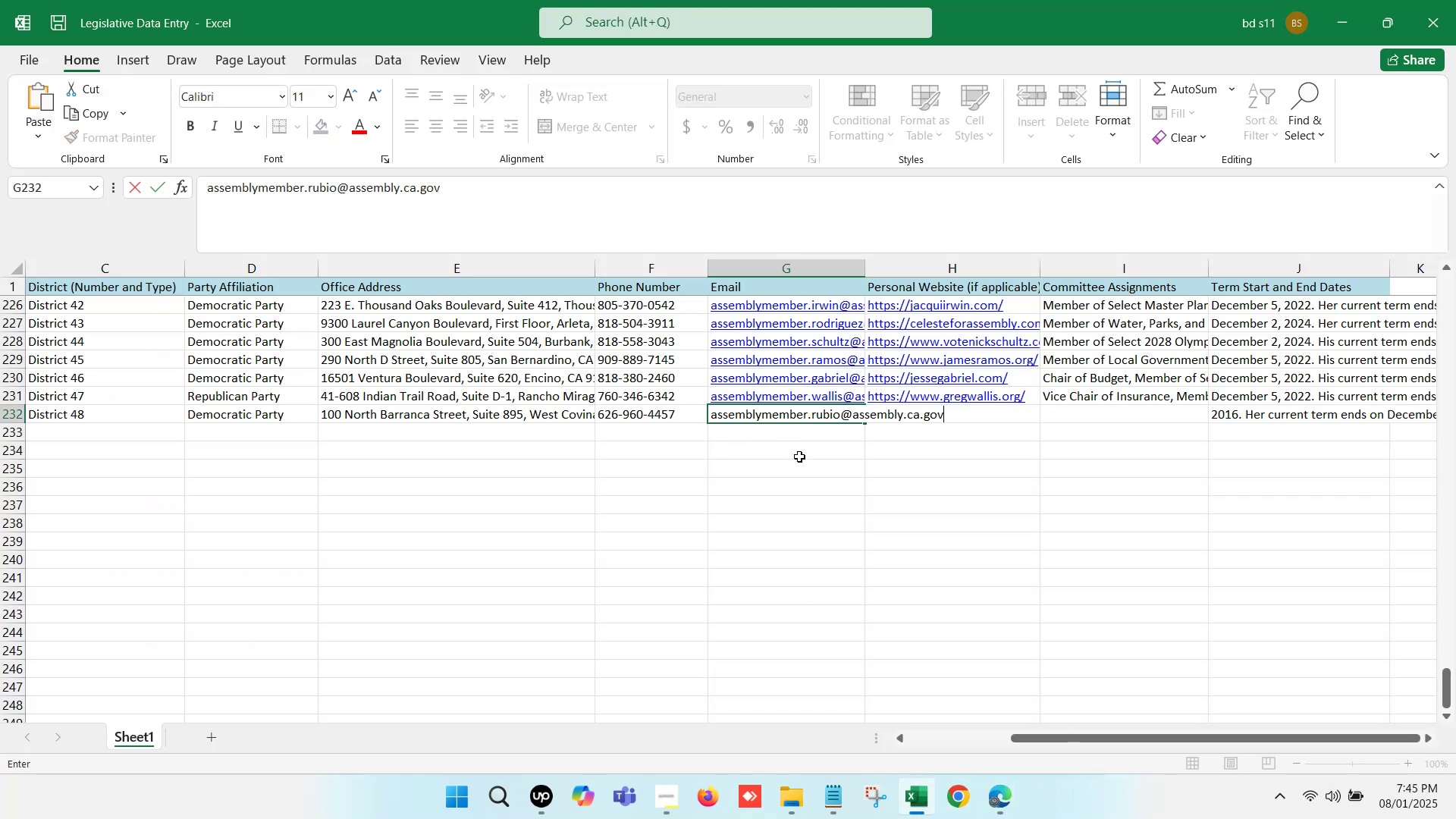 
left_click([799, 457])
 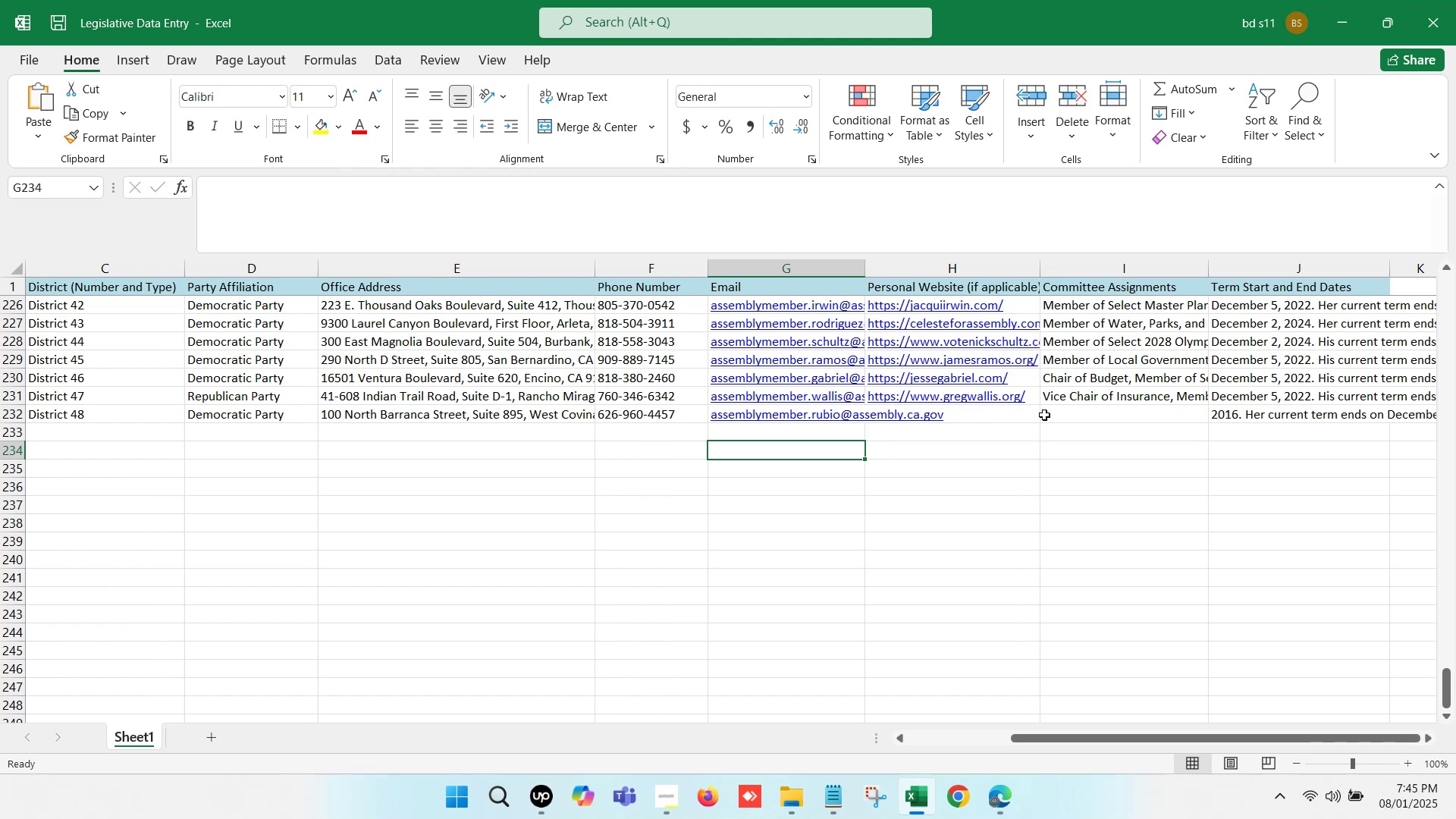 
left_click([1084, 415])
 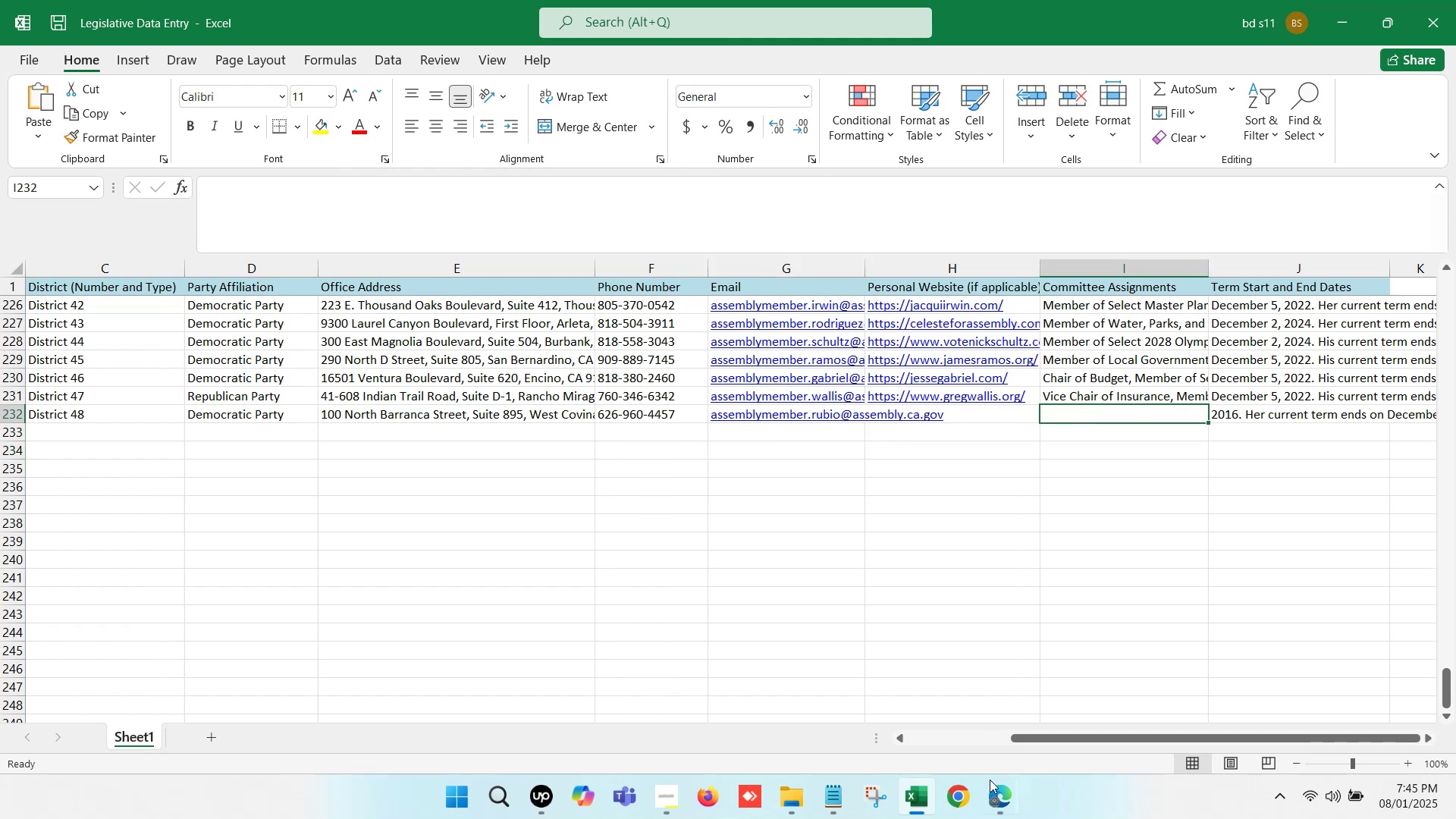 
left_click([994, 794])
 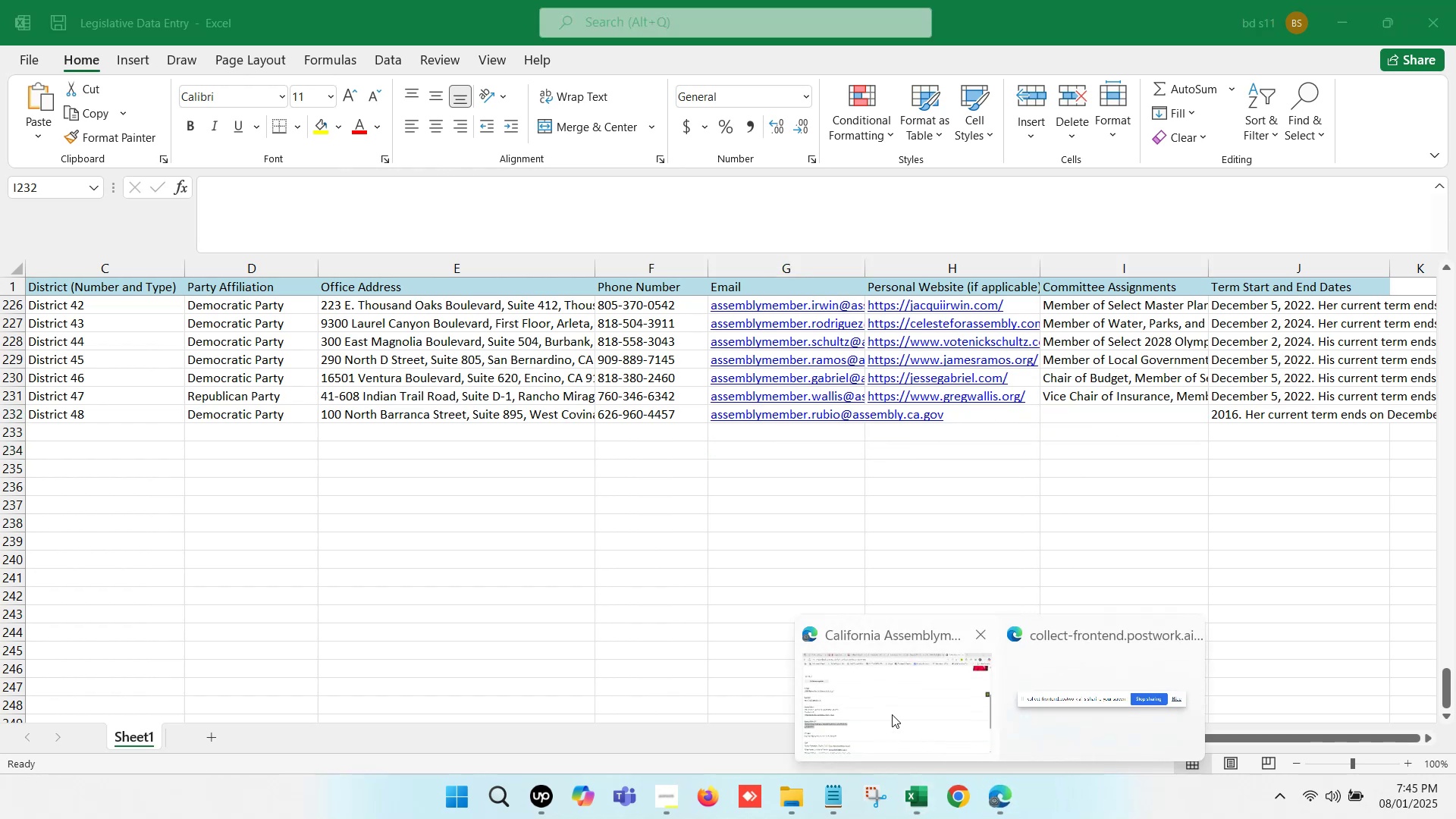 
left_click([882, 702])
 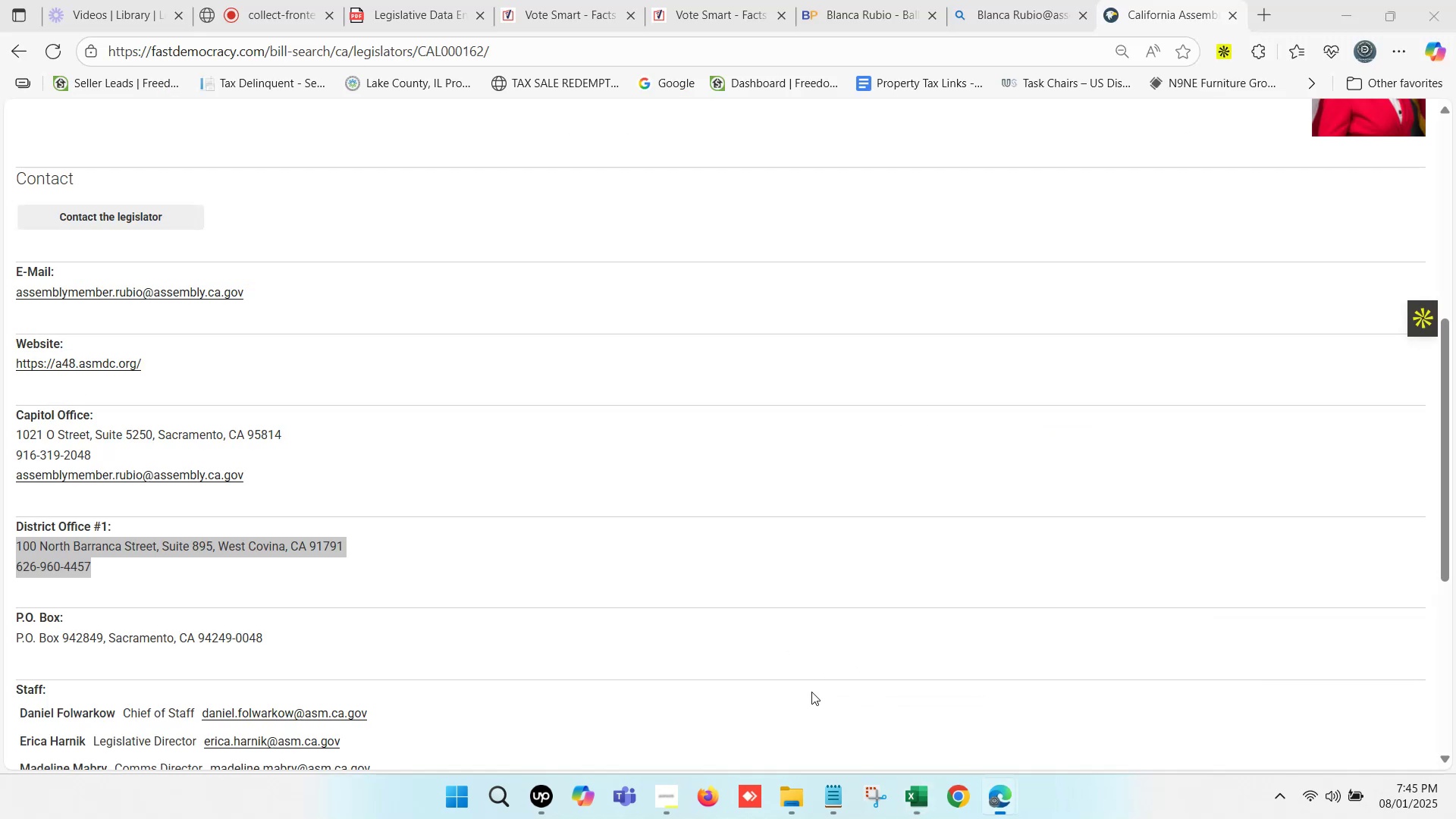 
scroll: coordinate [289, 529], scroll_direction: down, amount: 4.0
 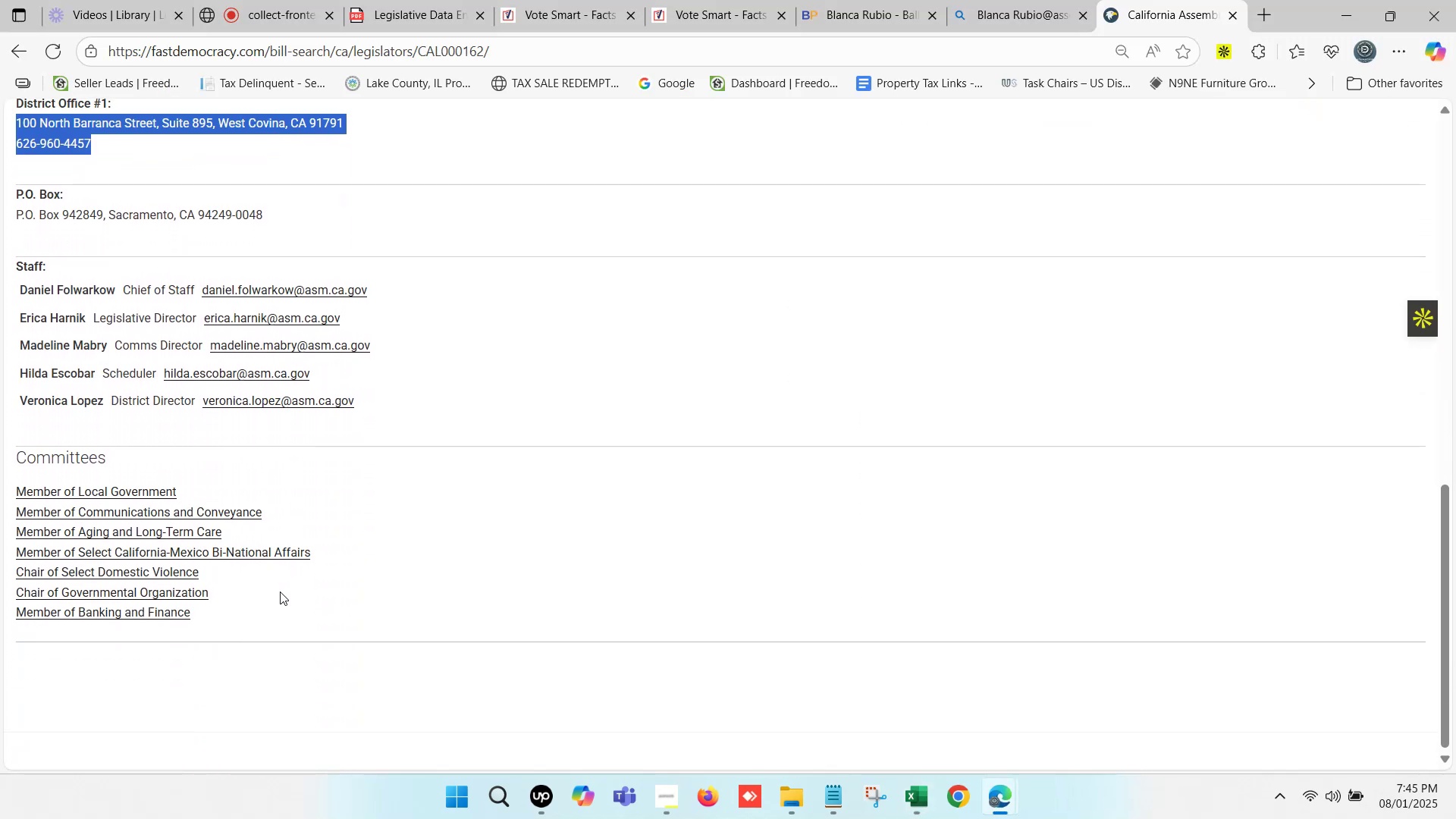 
left_click_drag(start_coordinate=[224, 611], to_coordinate=[17, 491])
 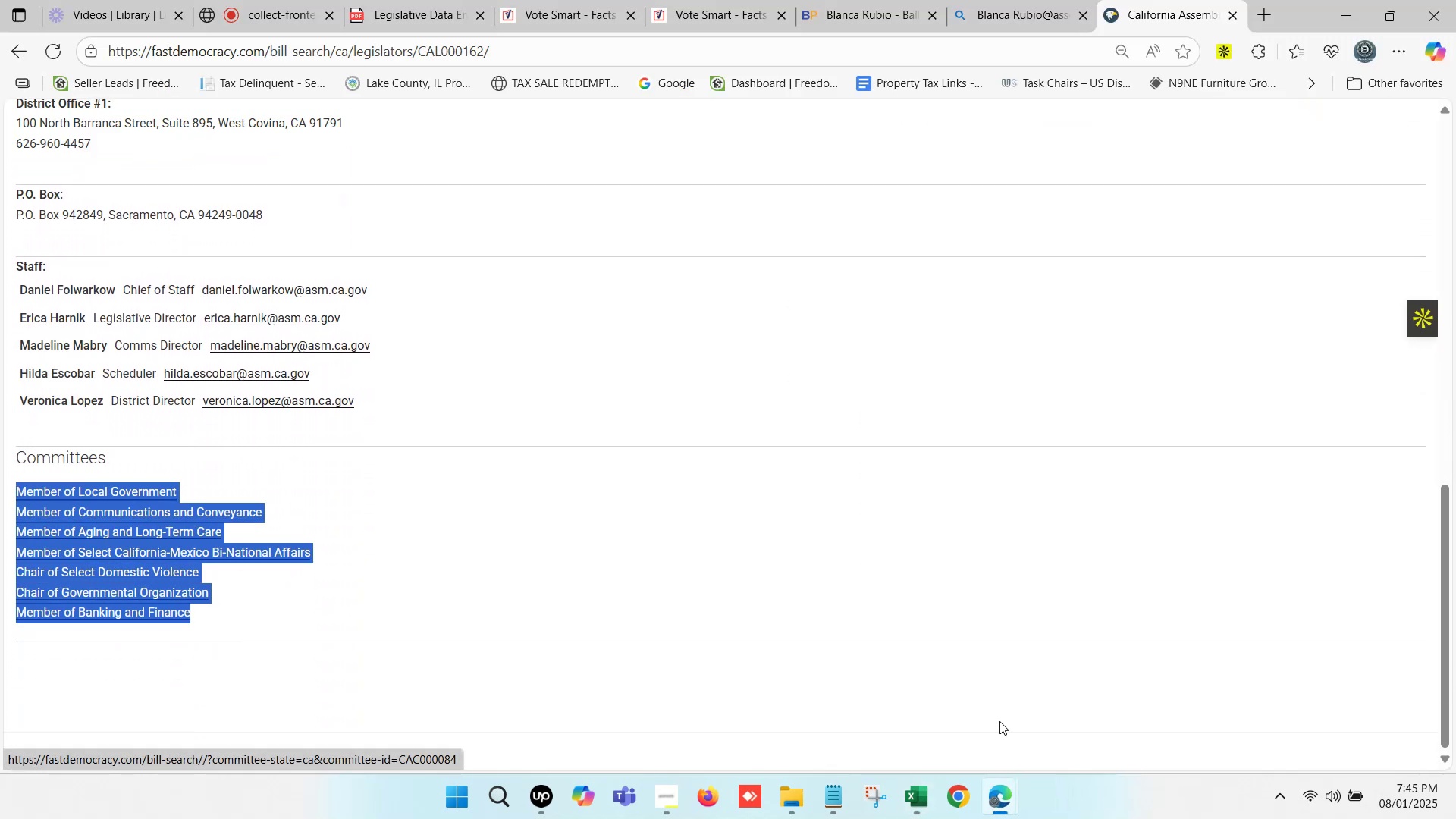 
key(Control+C)
 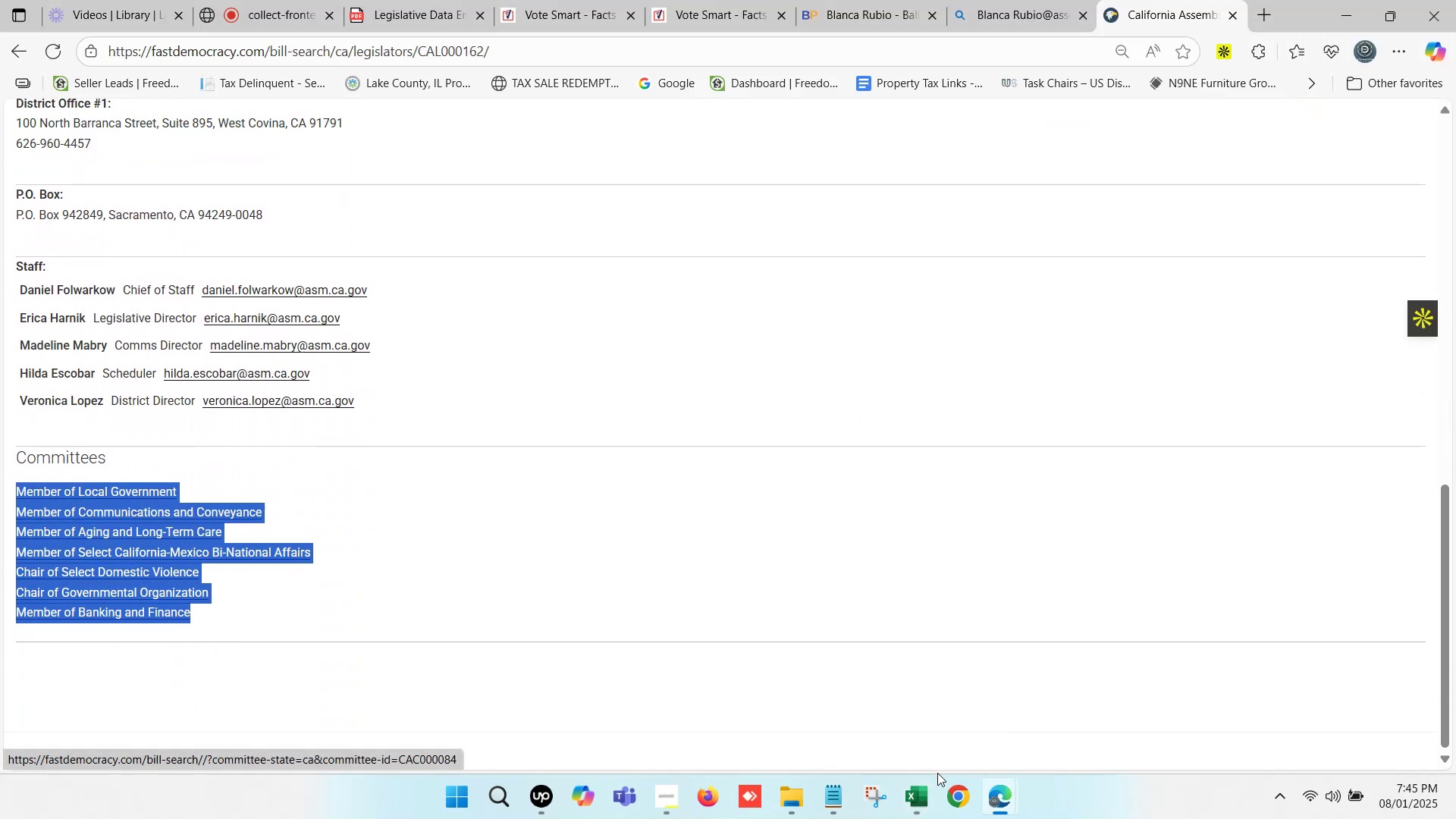 
left_click([921, 789])
 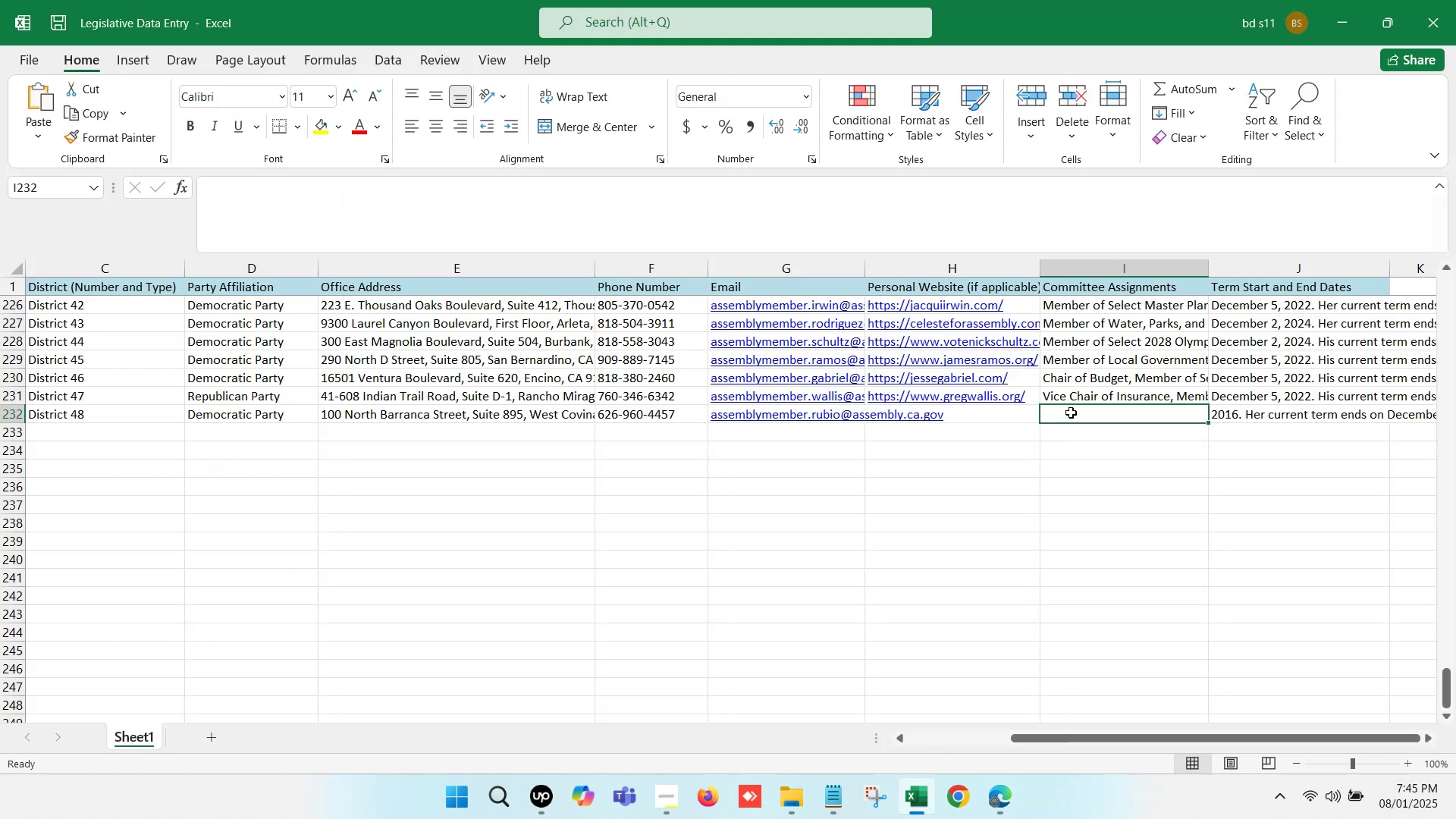 
left_click([1071, 413])
 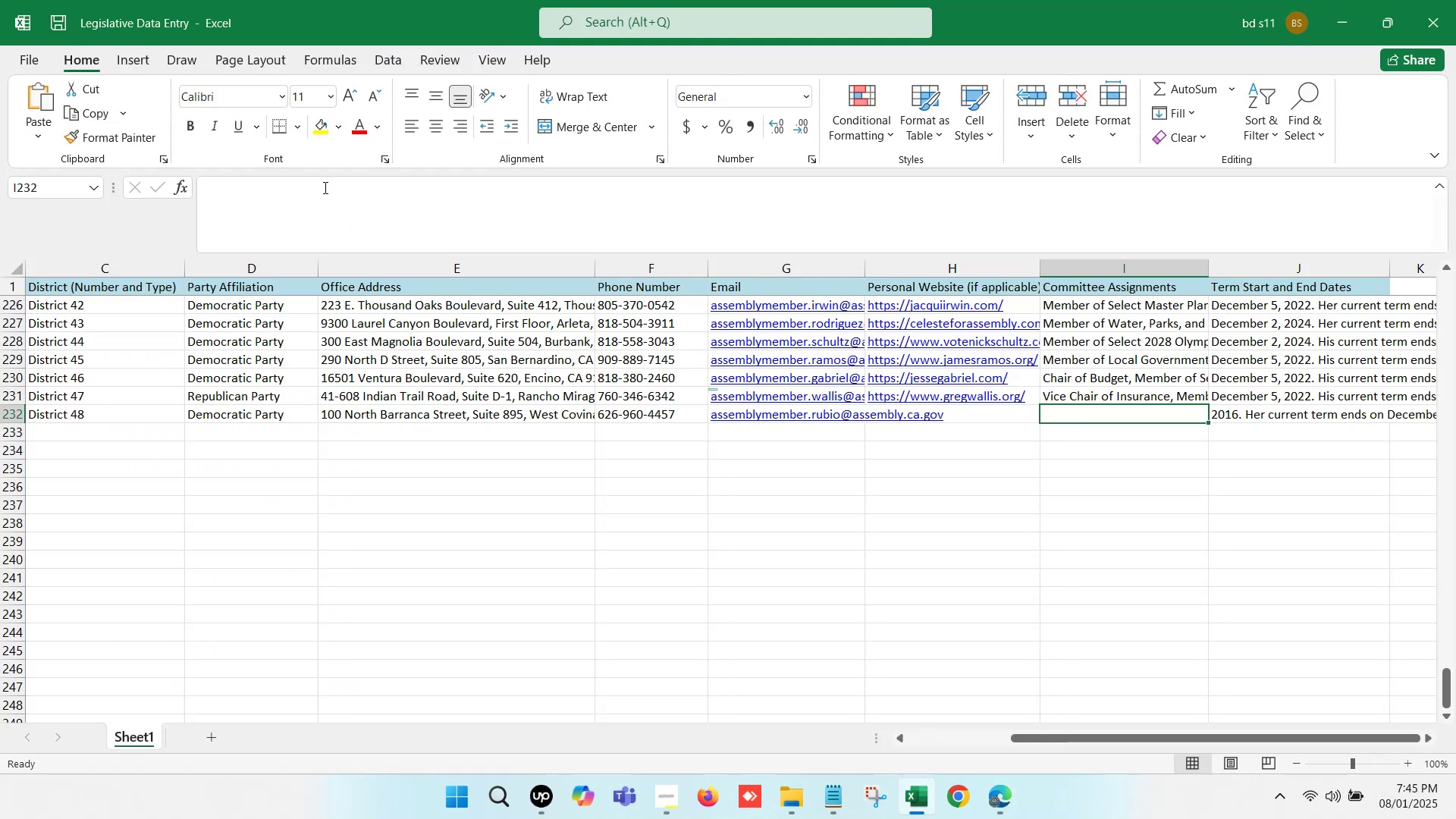 
left_click([322, 186])
 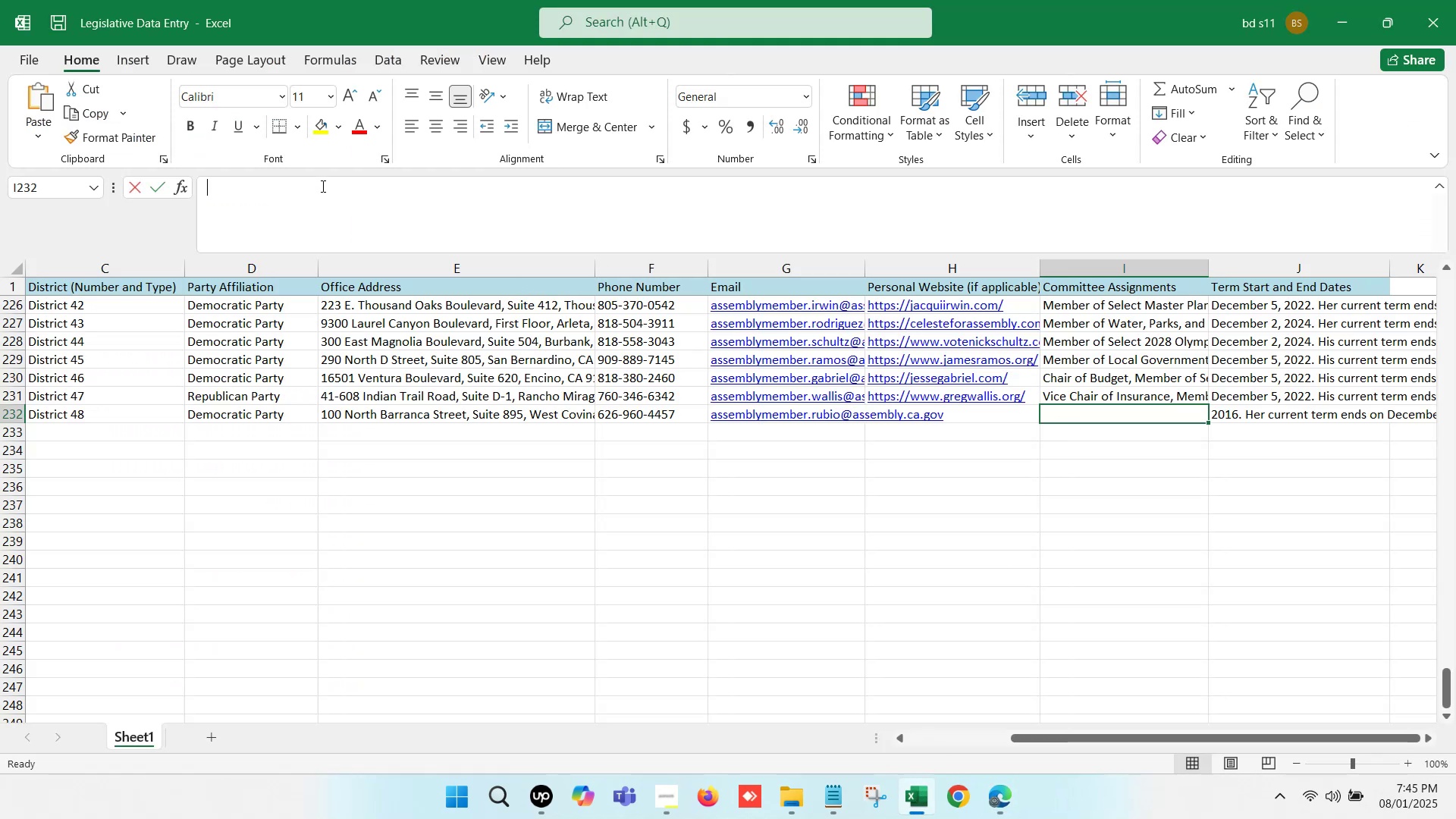 
key(Control+ControlLeft)
 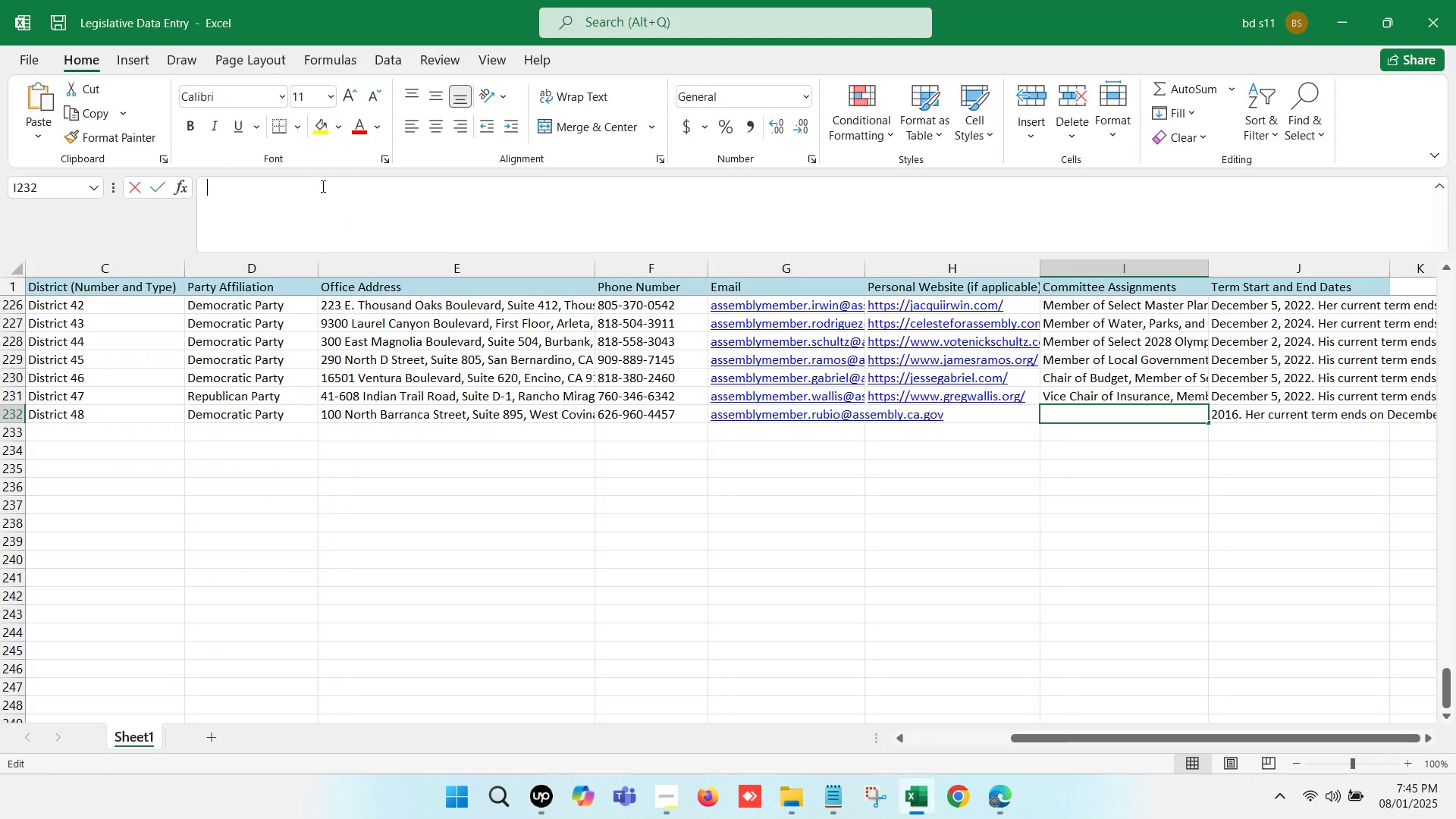 
key(Control+V)
 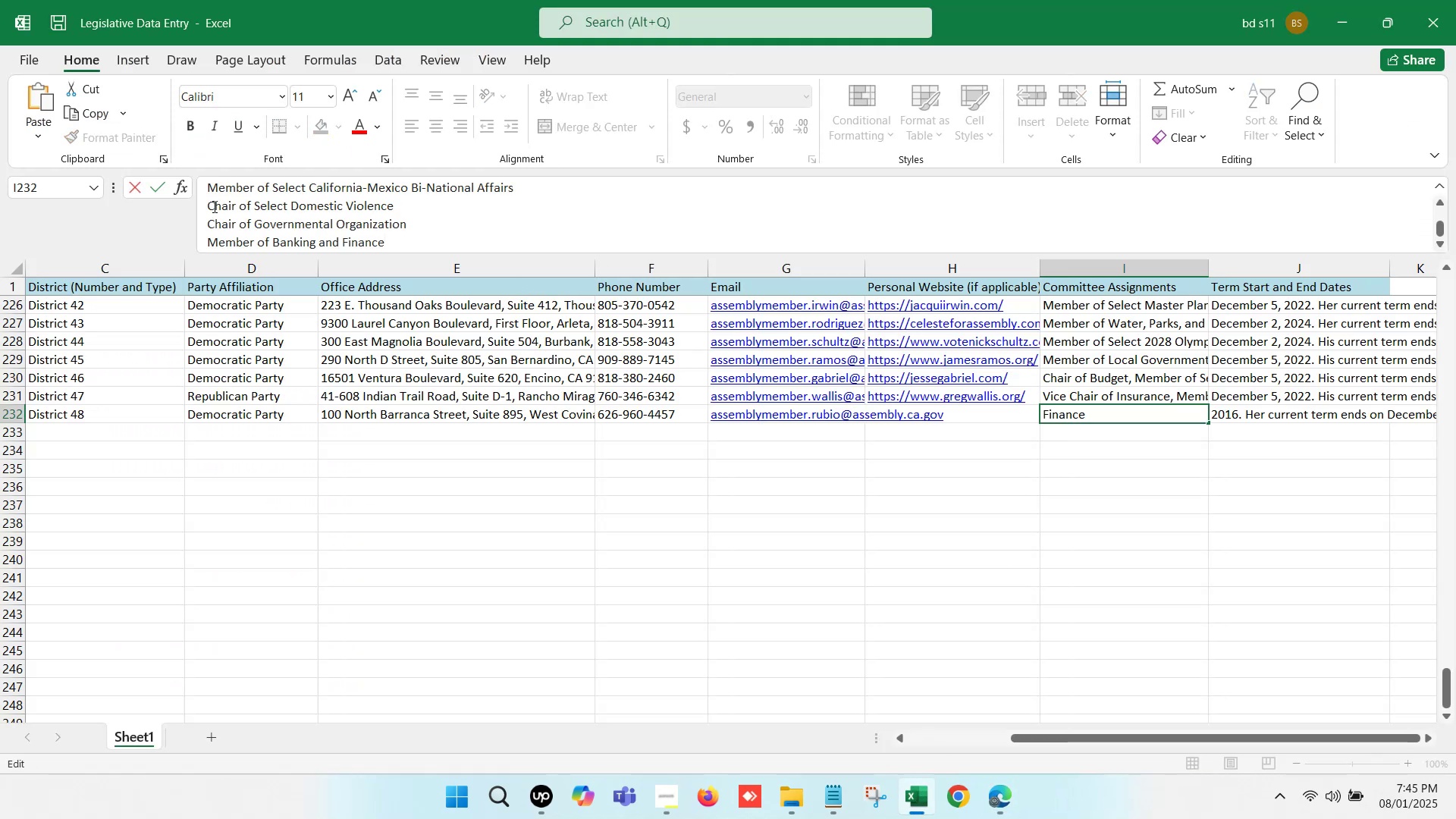 
scroll: coordinate [242, 212], scroll_direction: up, amount: 9.0
 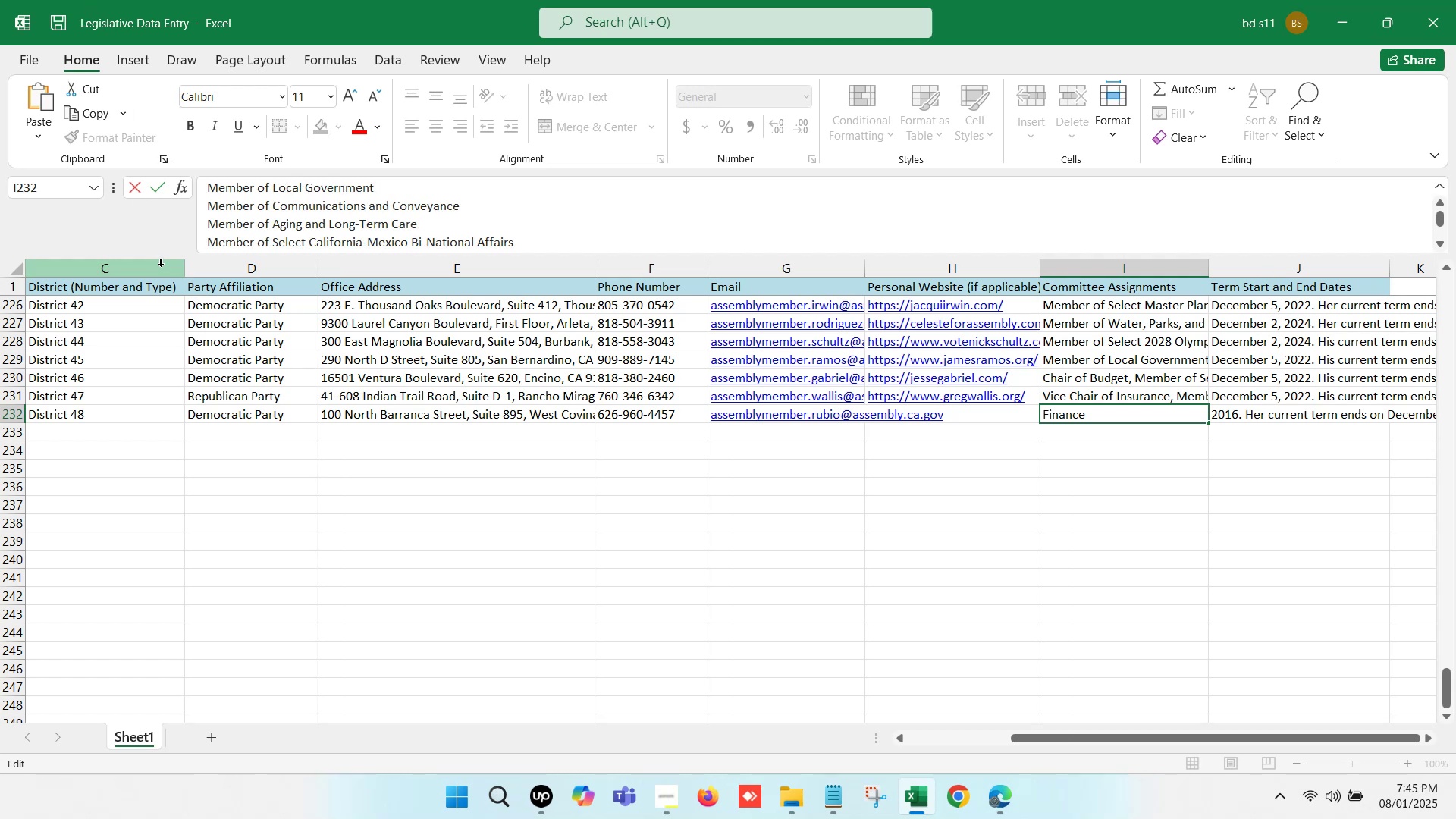 
left_click([206, 205])
 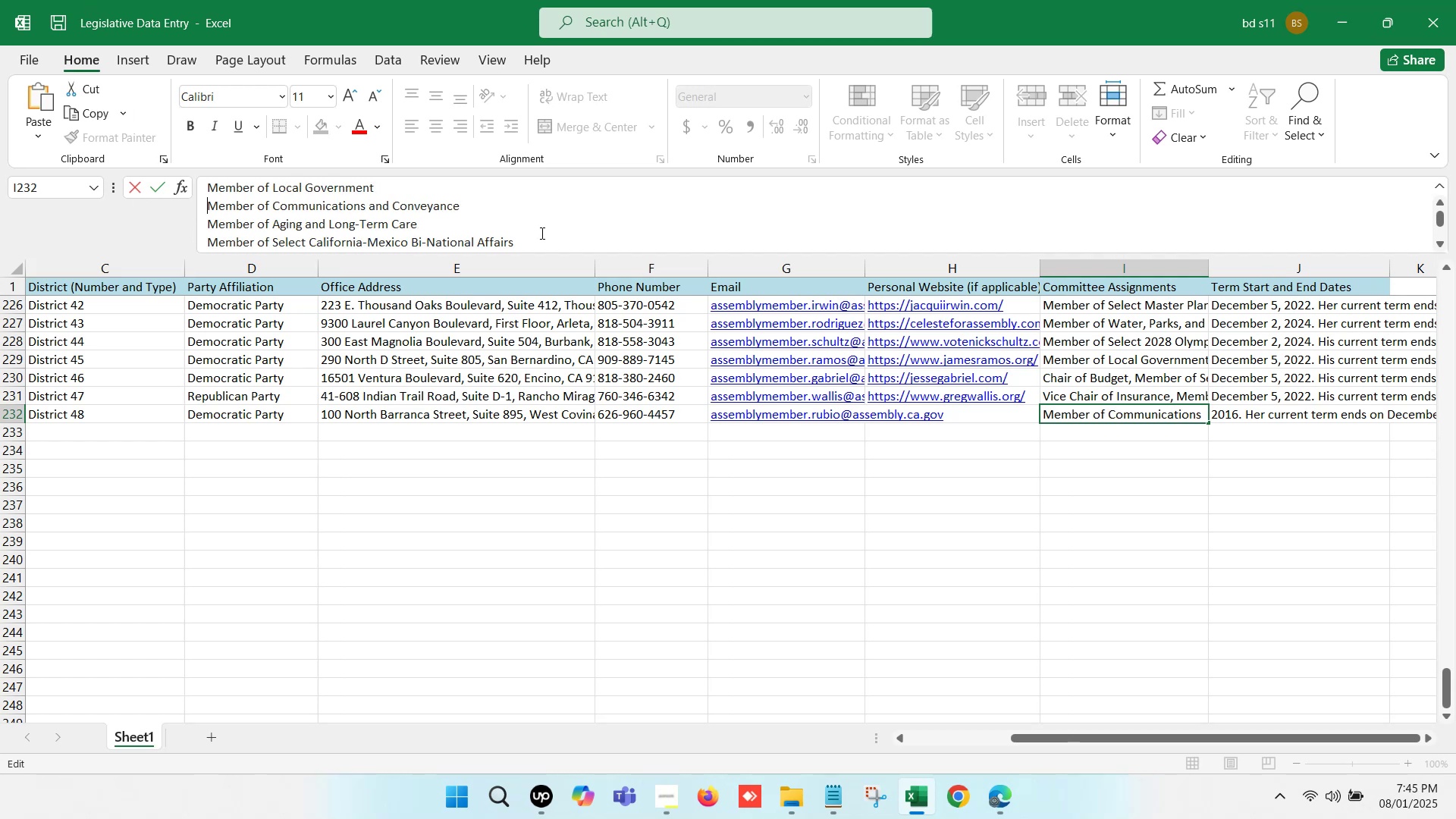 
key(Backspace)
 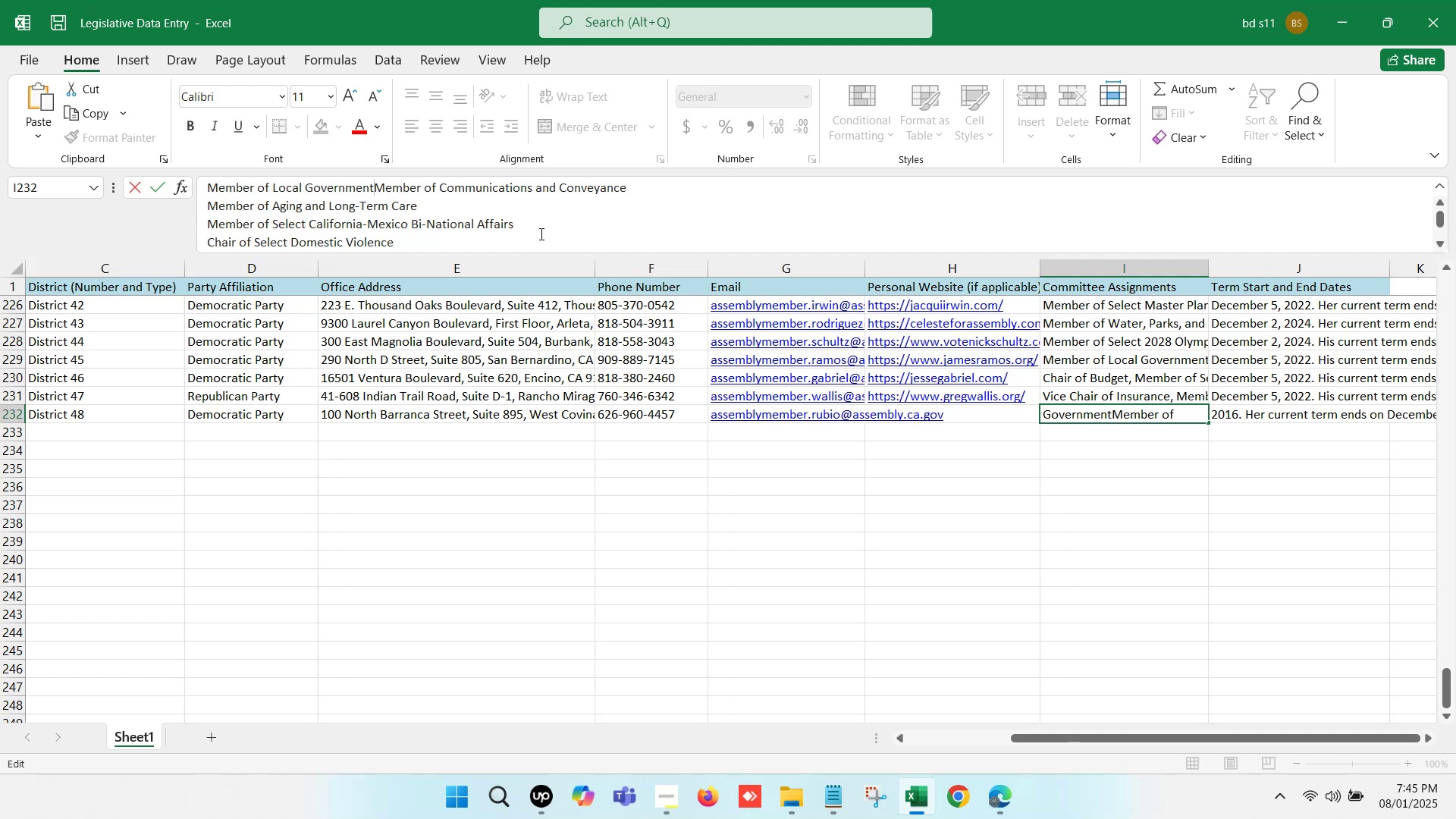 
key(Comma)
 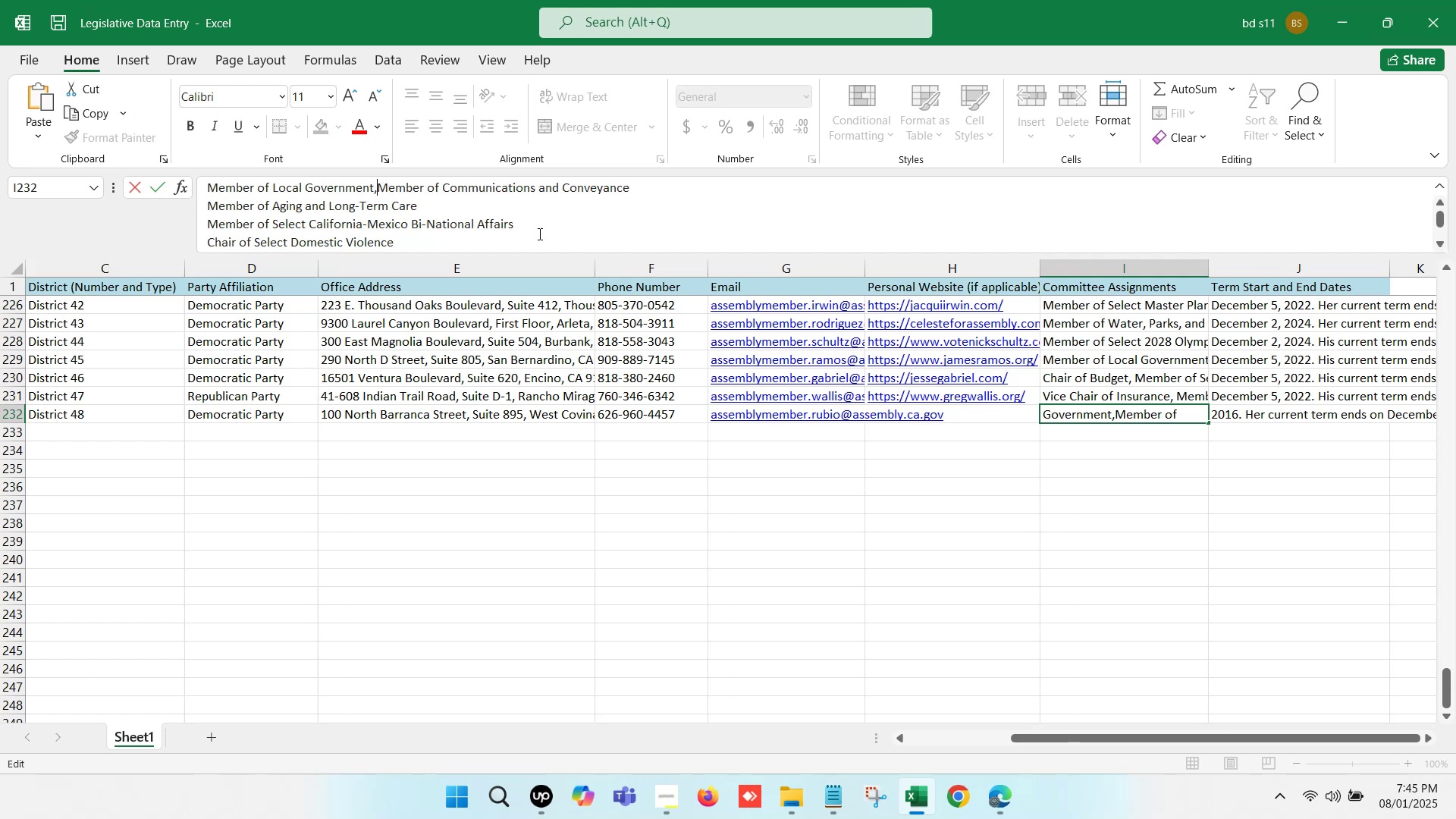 
key(Space)
 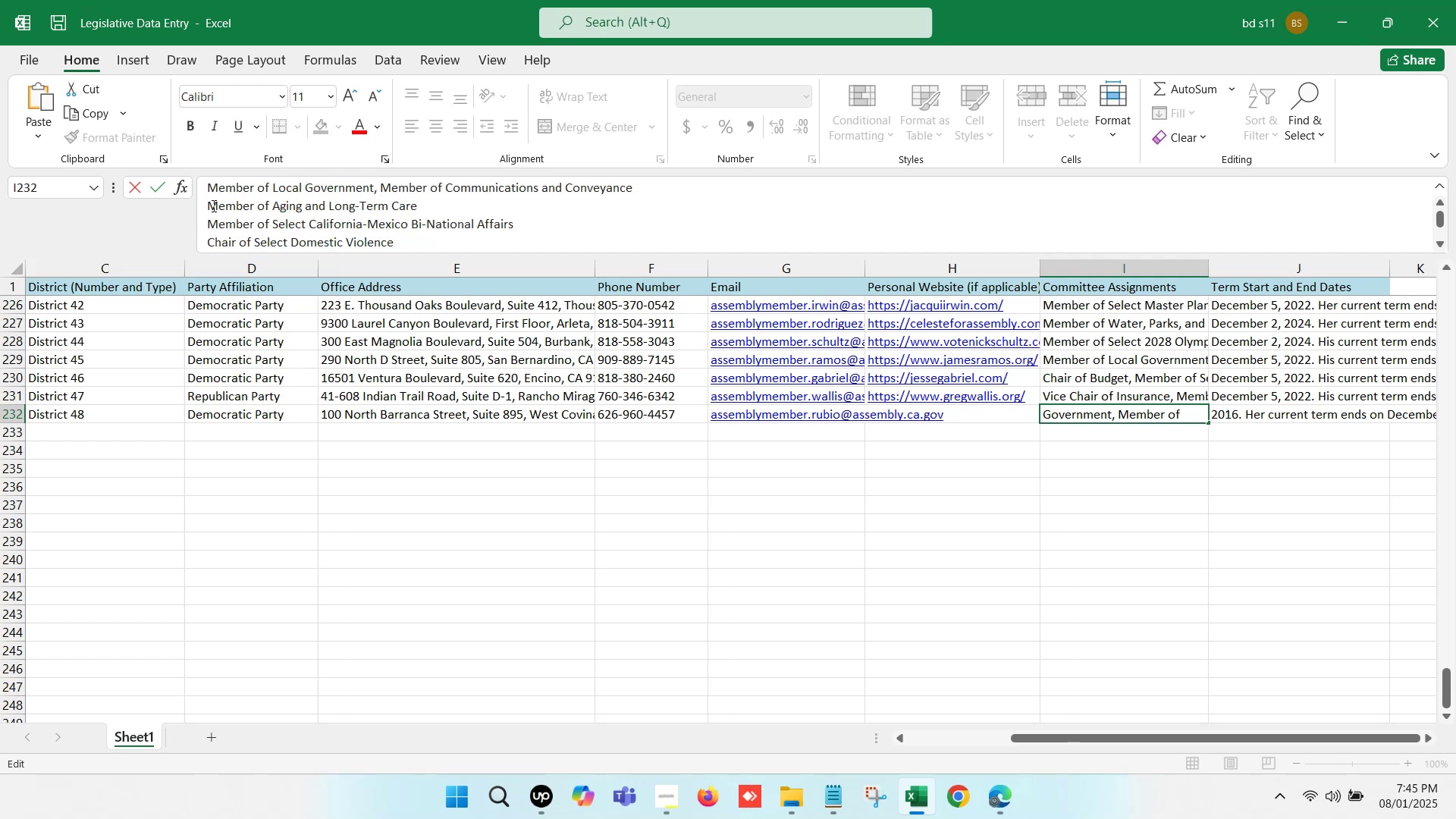 
left_click([209, 205])
 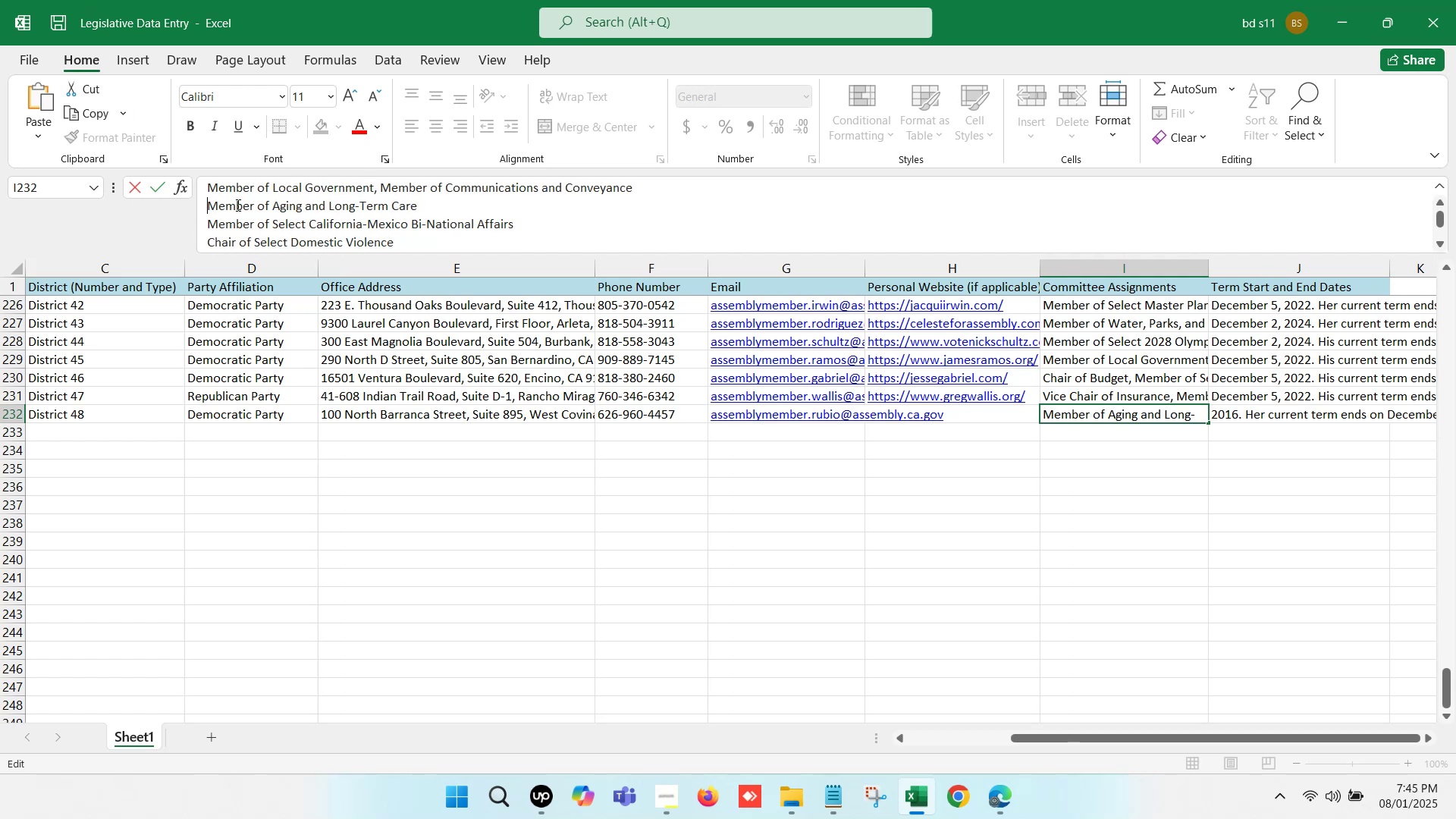 
key(Backspace)
 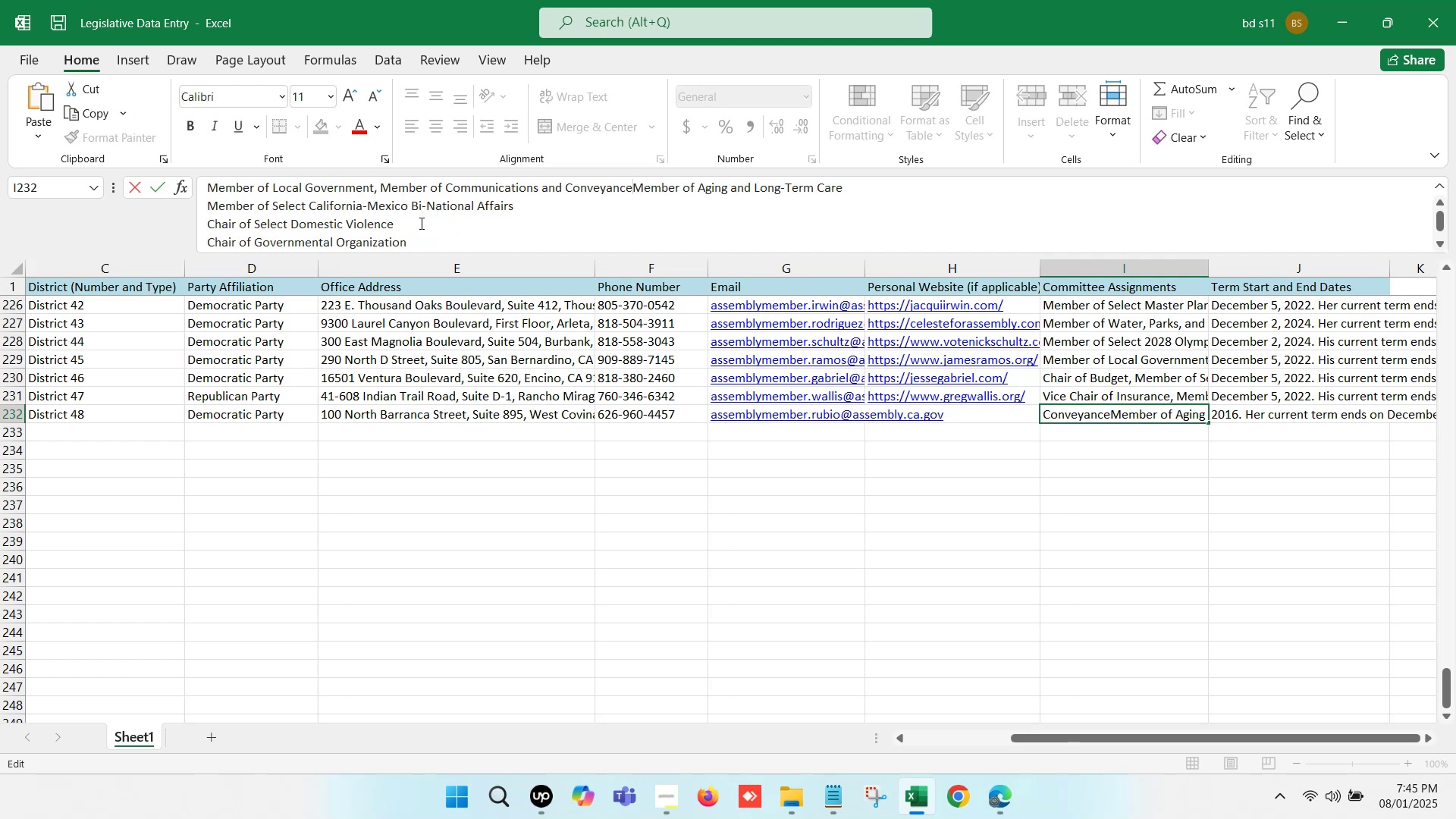 
key(Comma)
 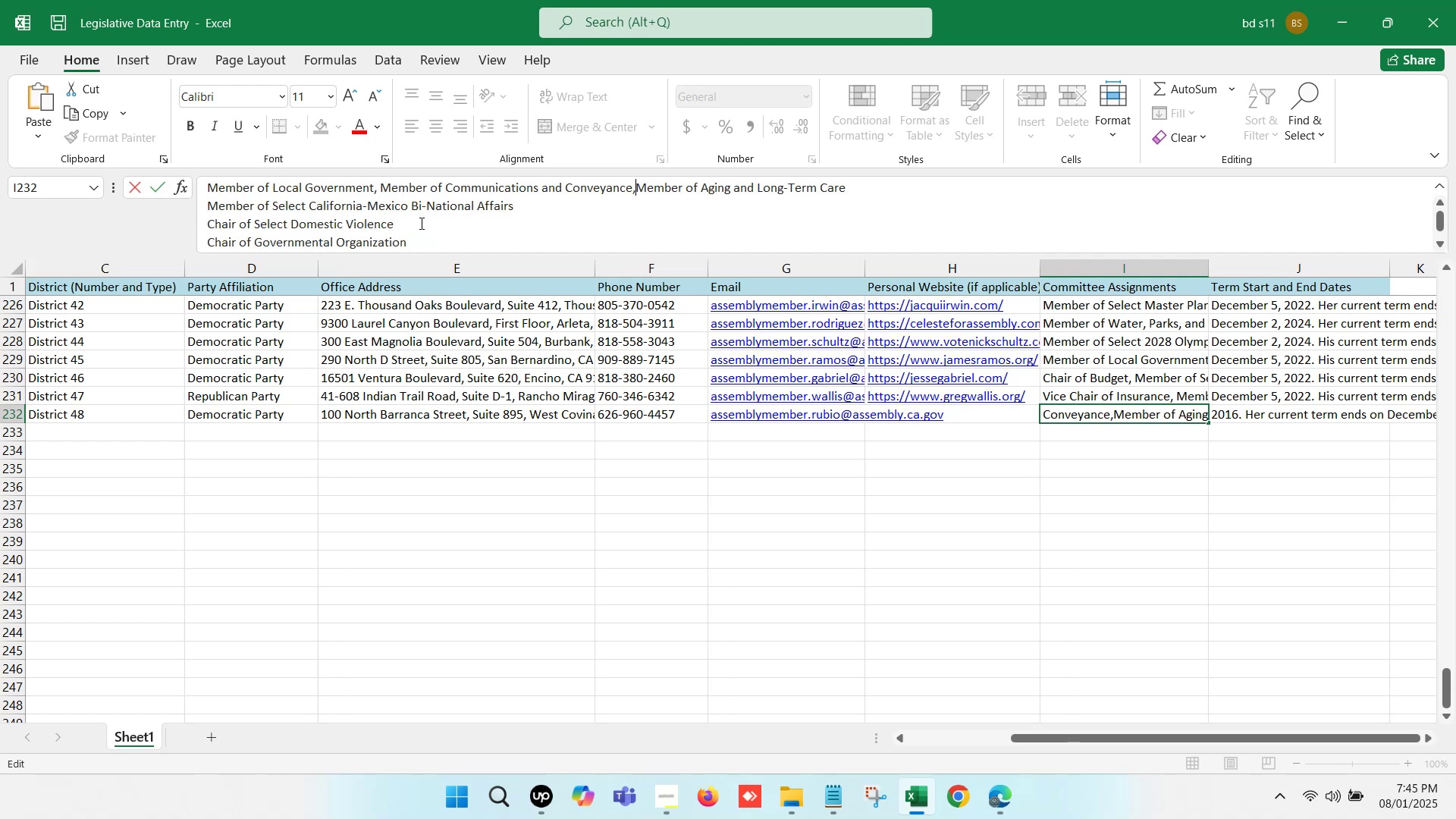 
key(Space)
 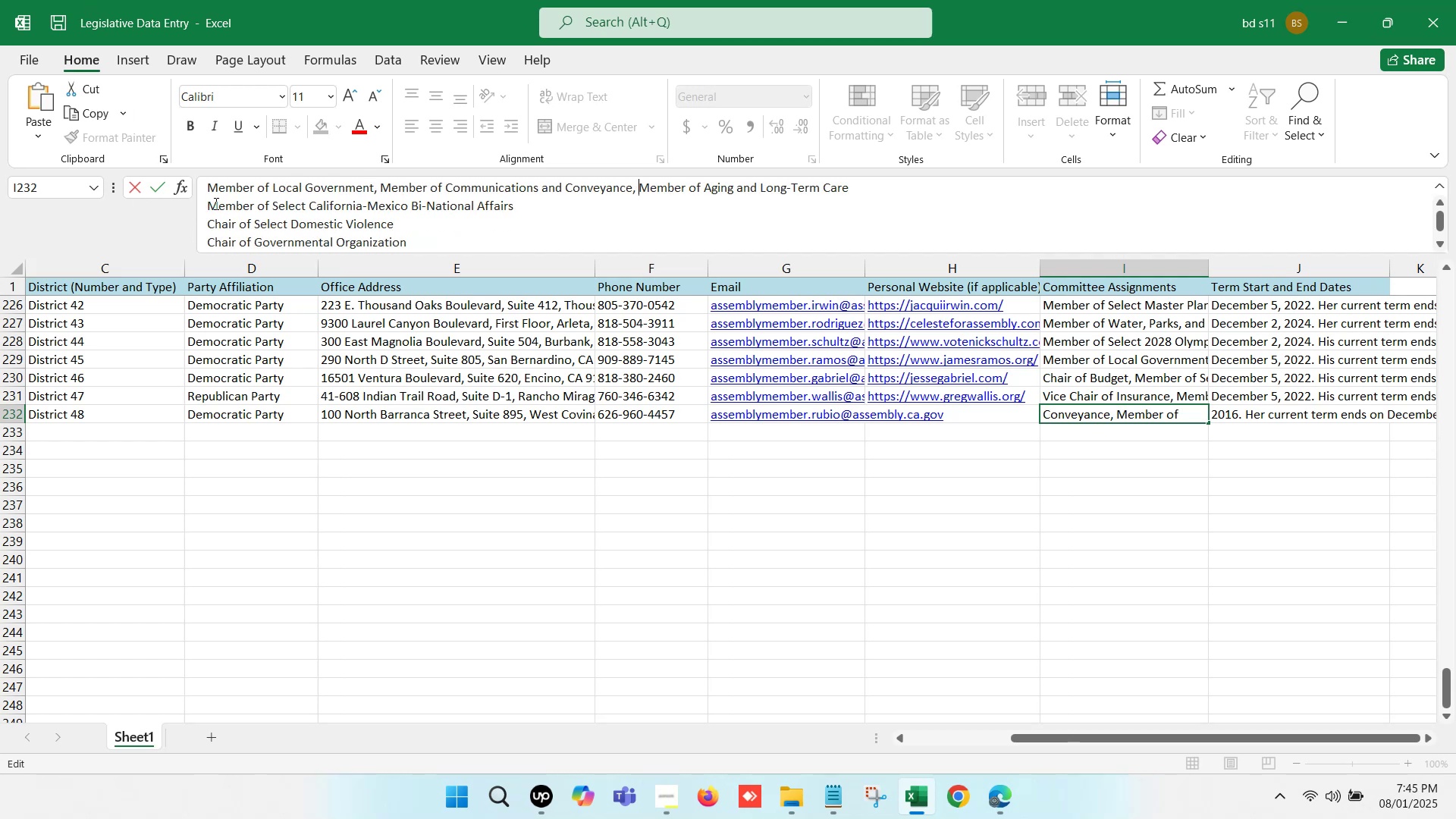 
left_click([211, 202])
 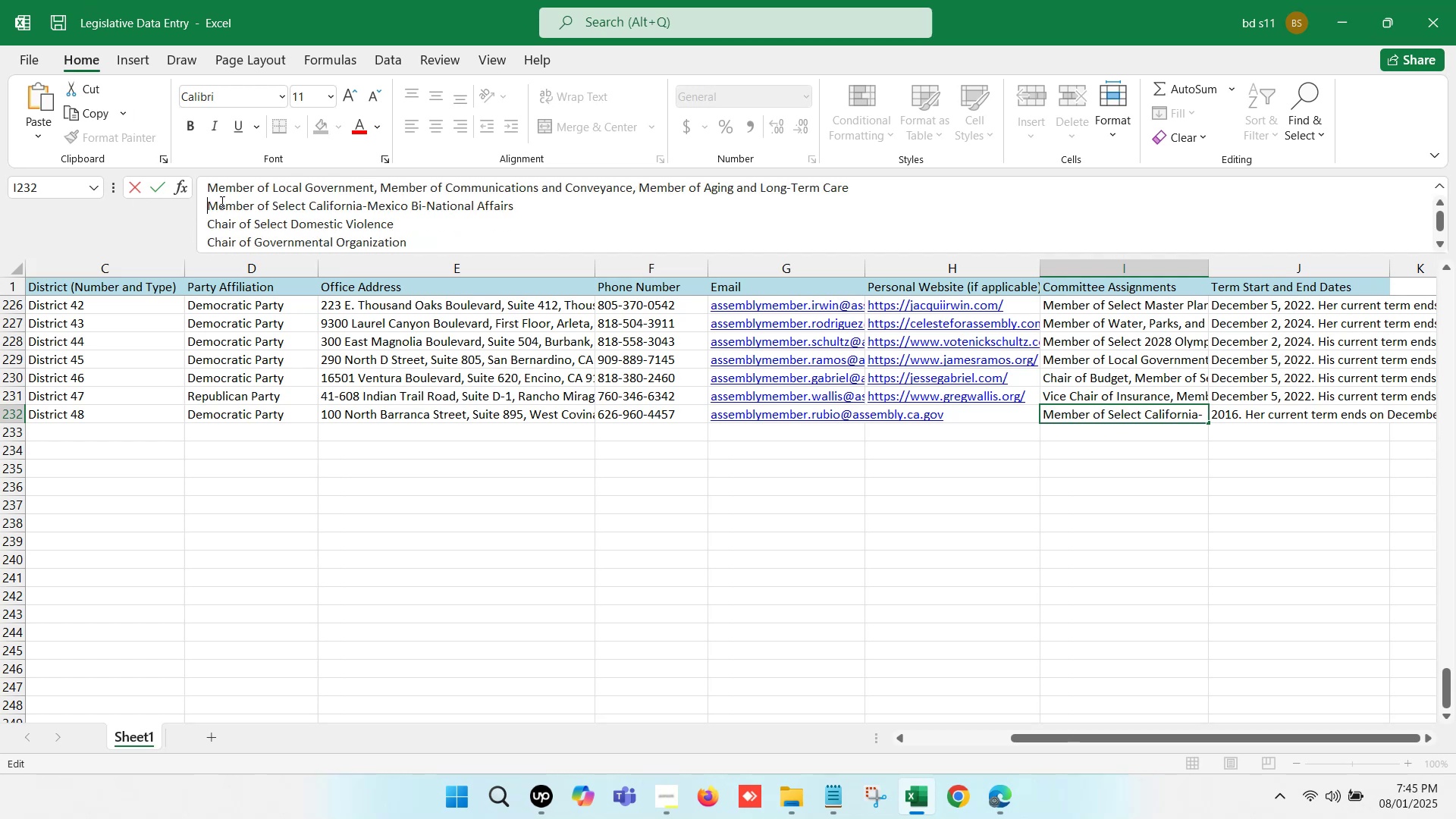 
key(Backspace)
 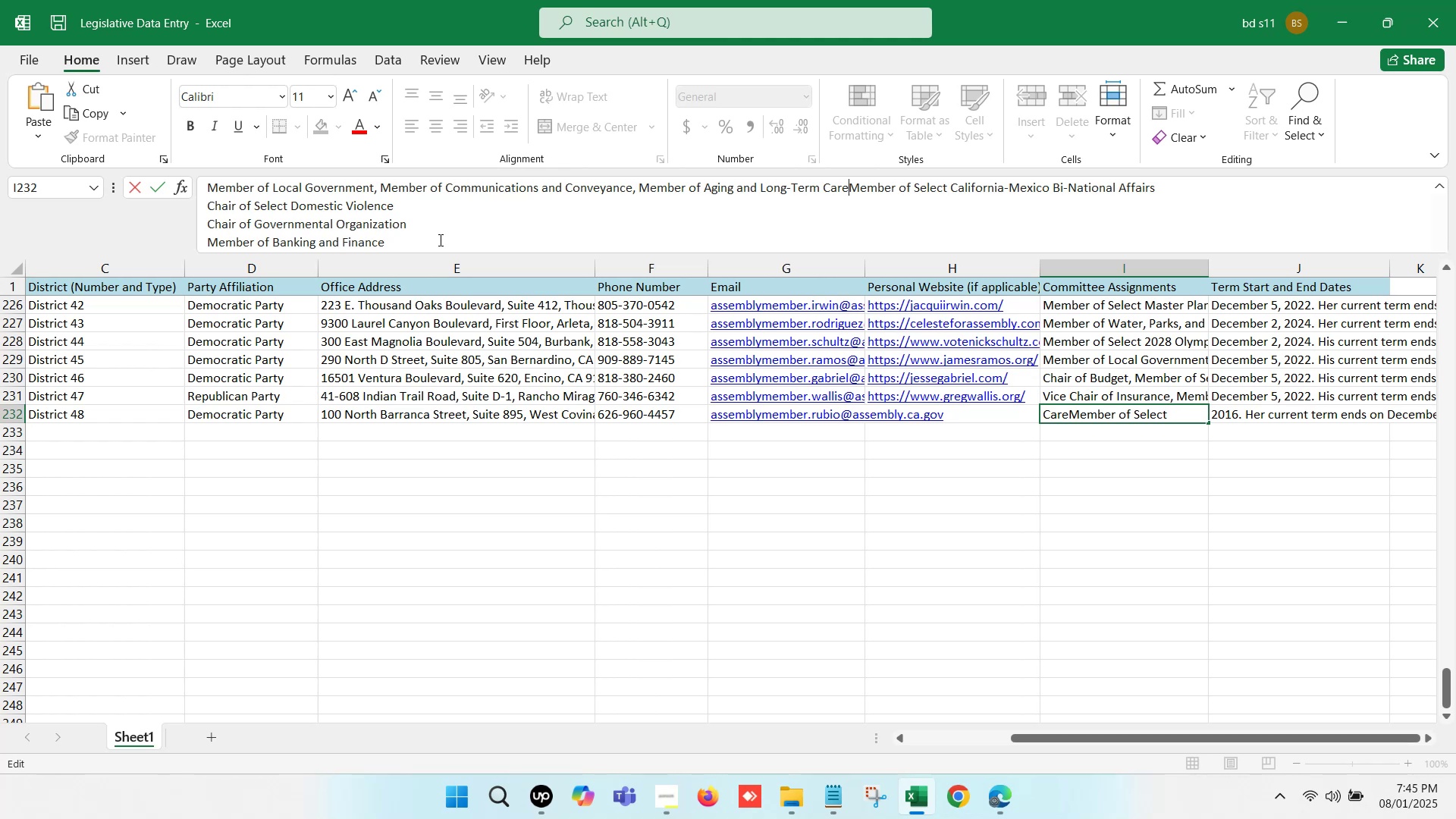 
key(Comma)
 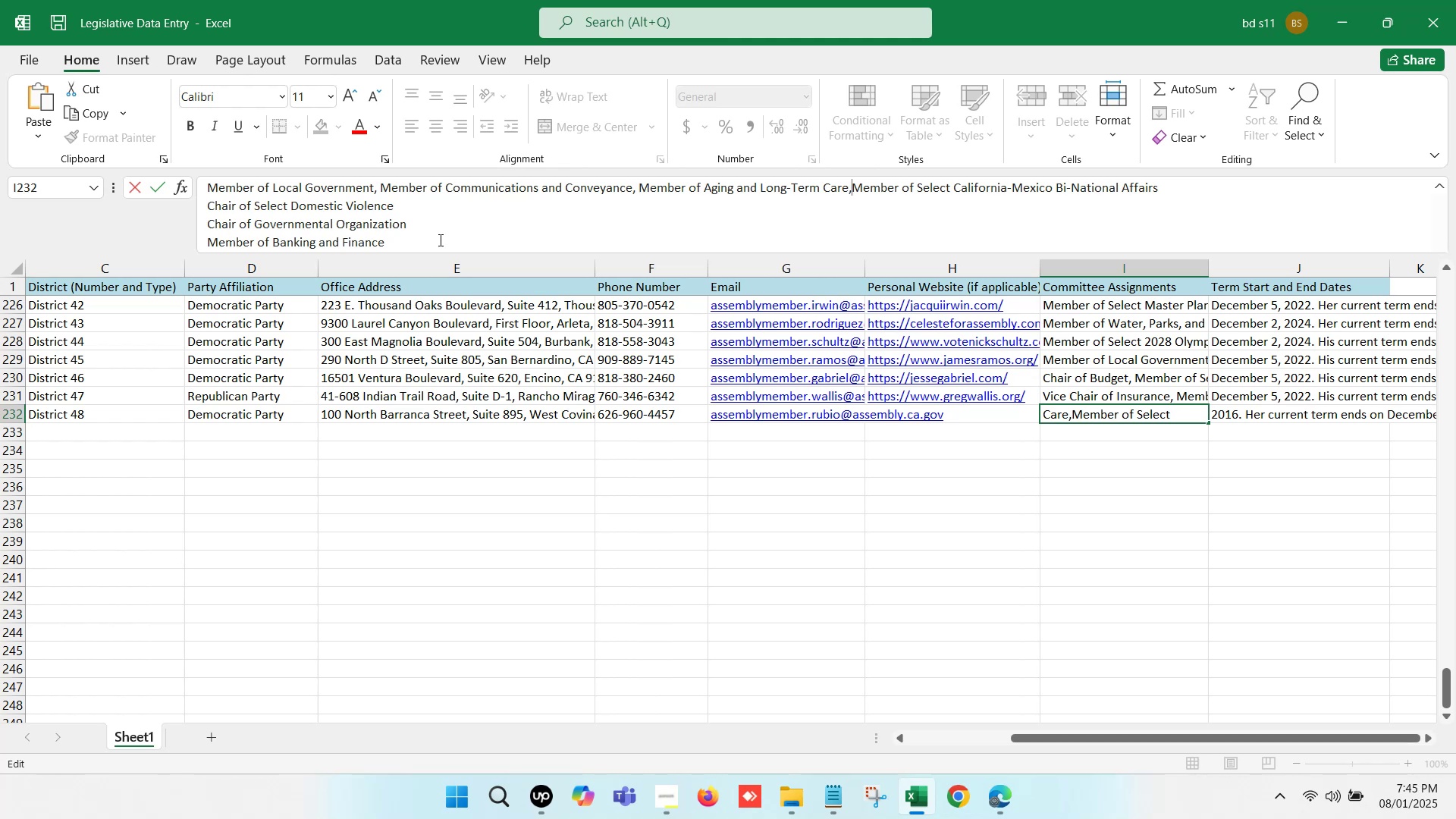 
key(Space)
 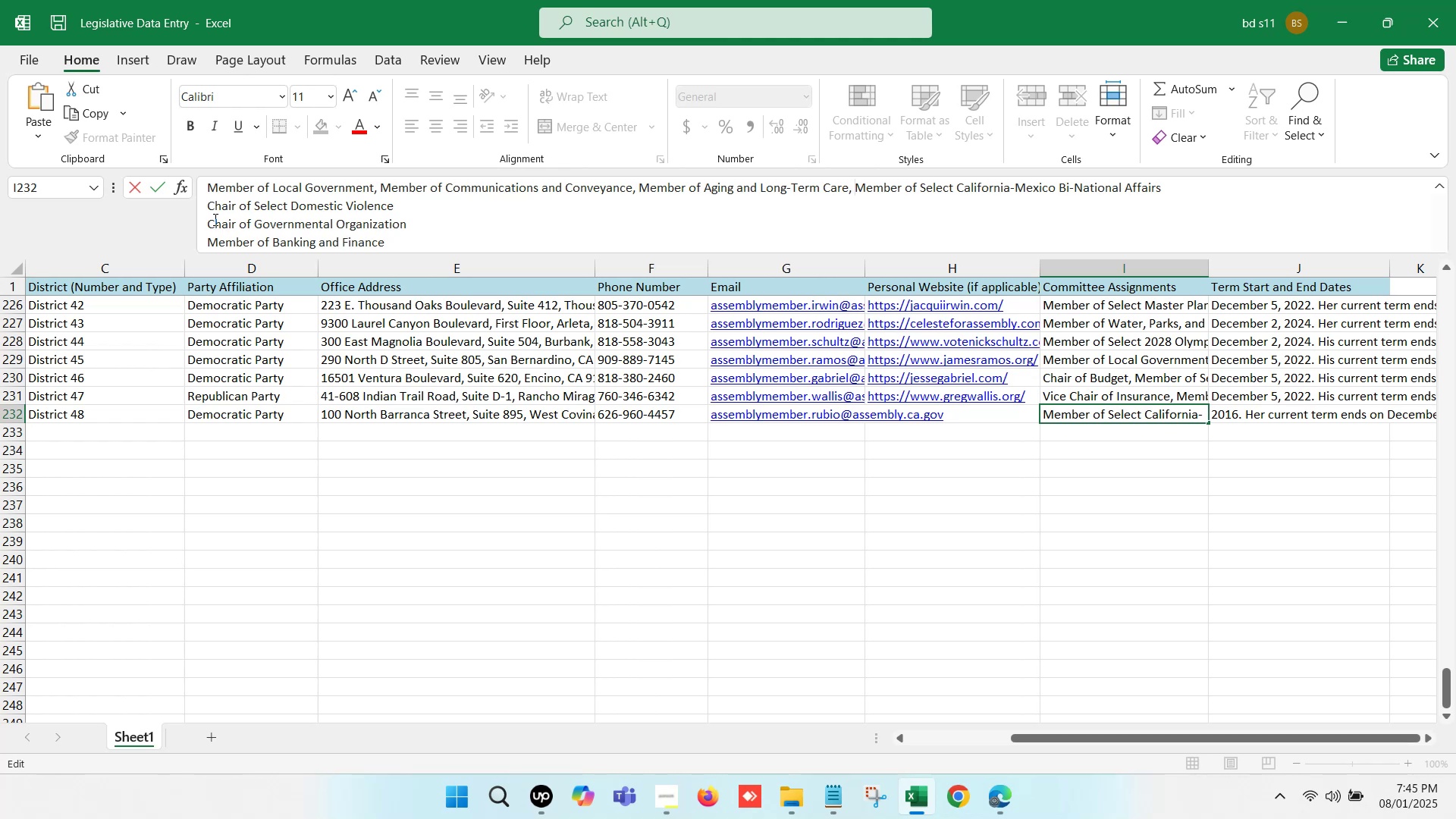 
left_click([208, 204])
 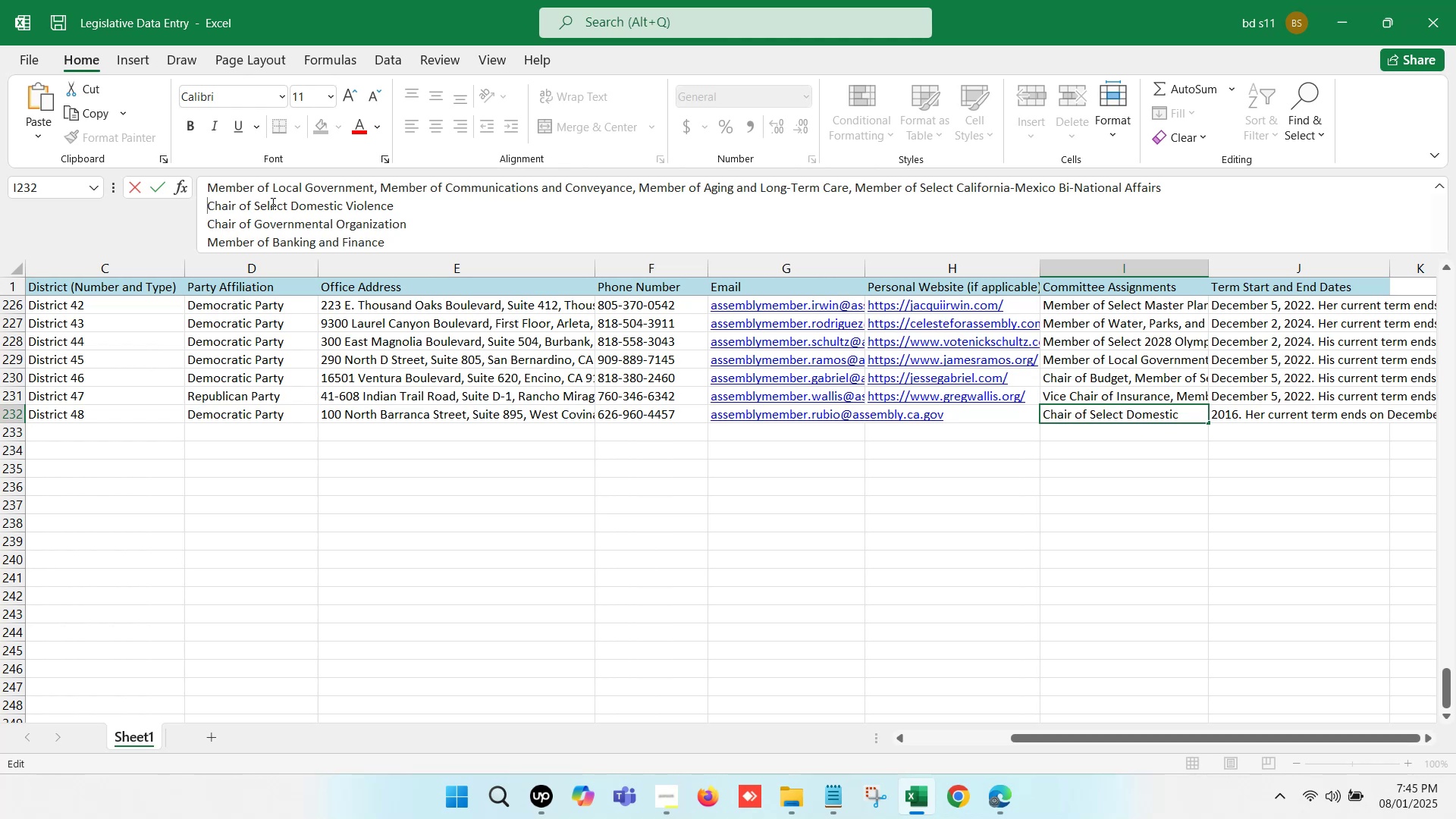 
key(Backspace)
 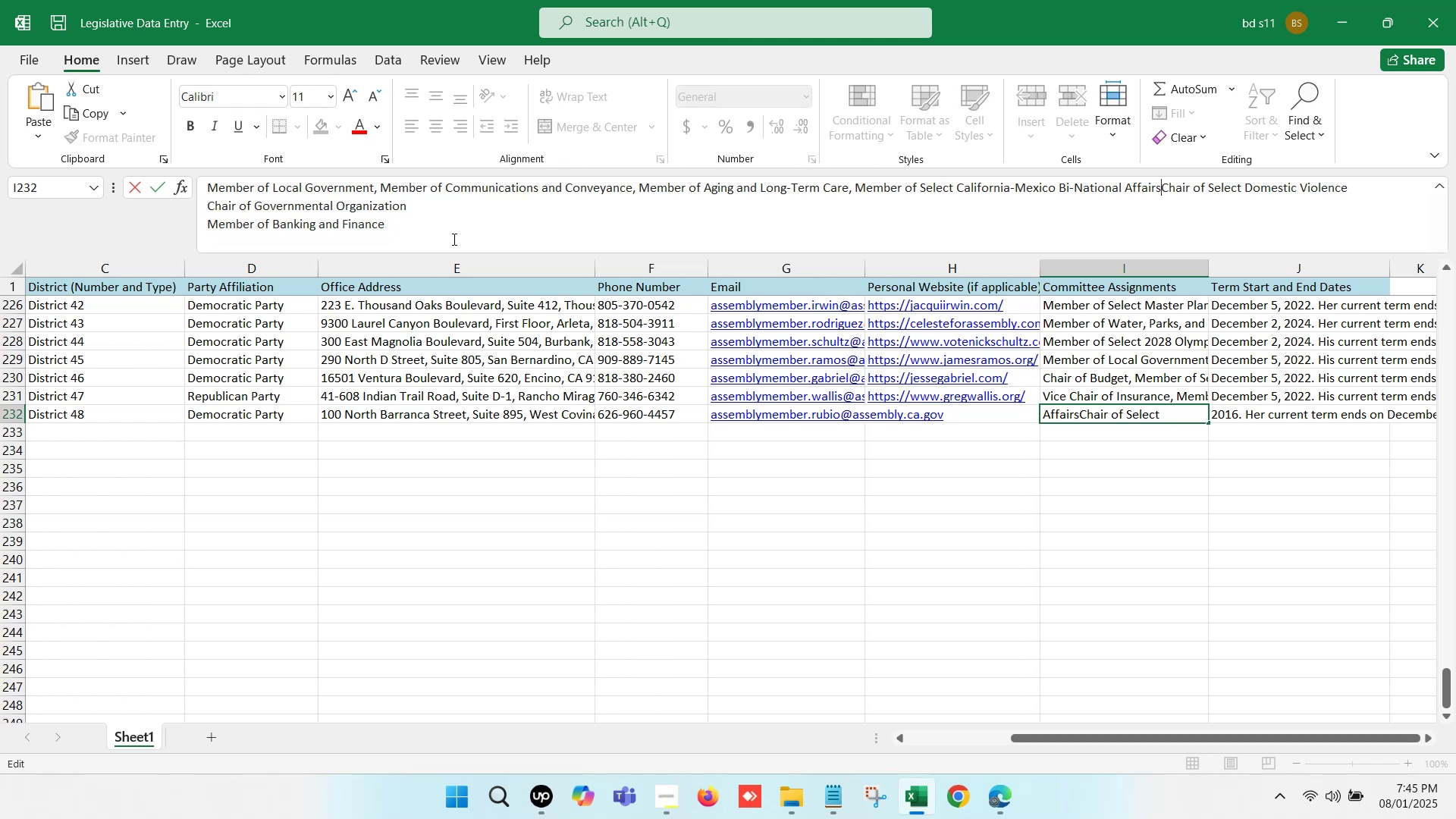 
key(Comma)
 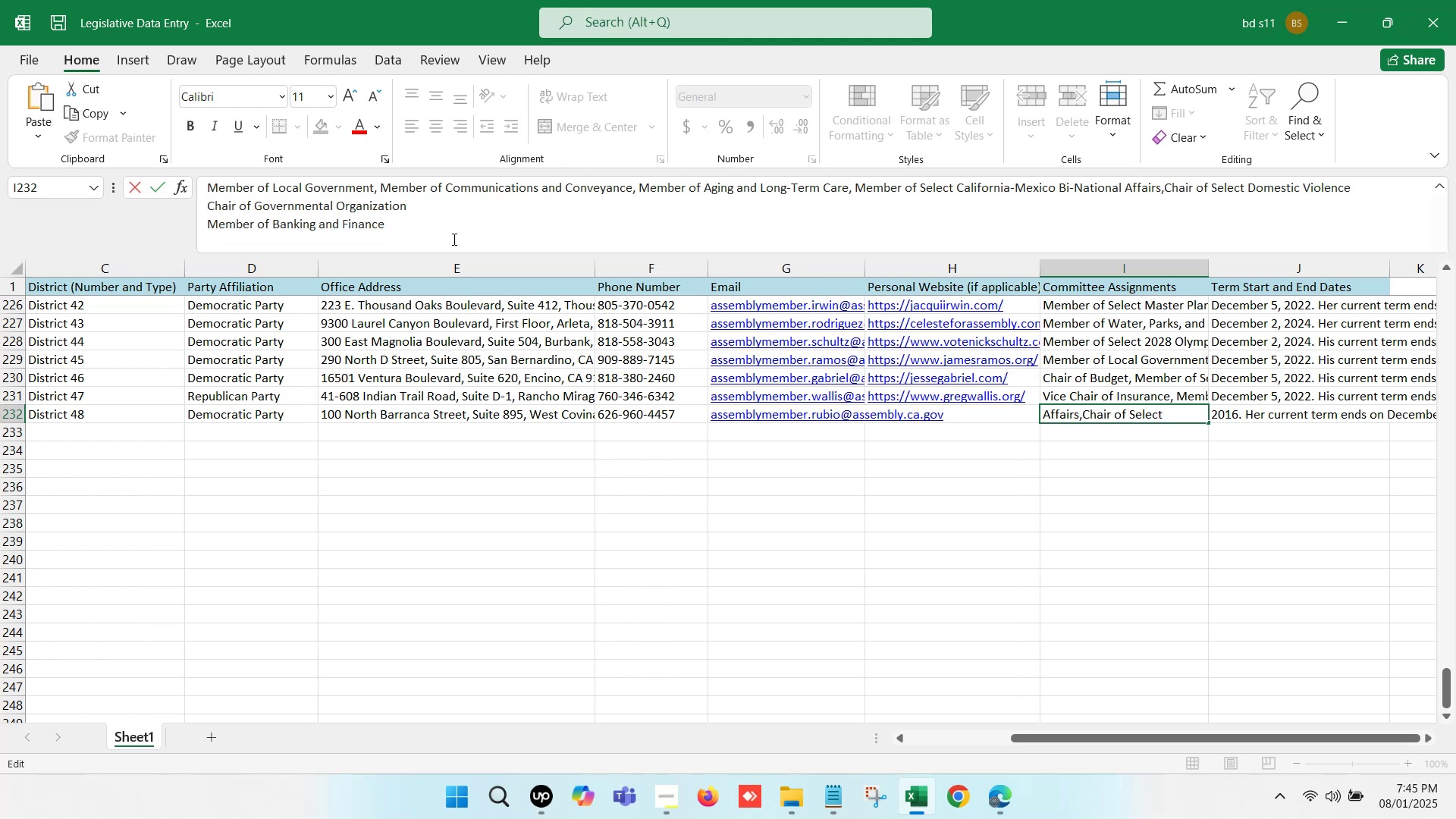 
key(Space)
 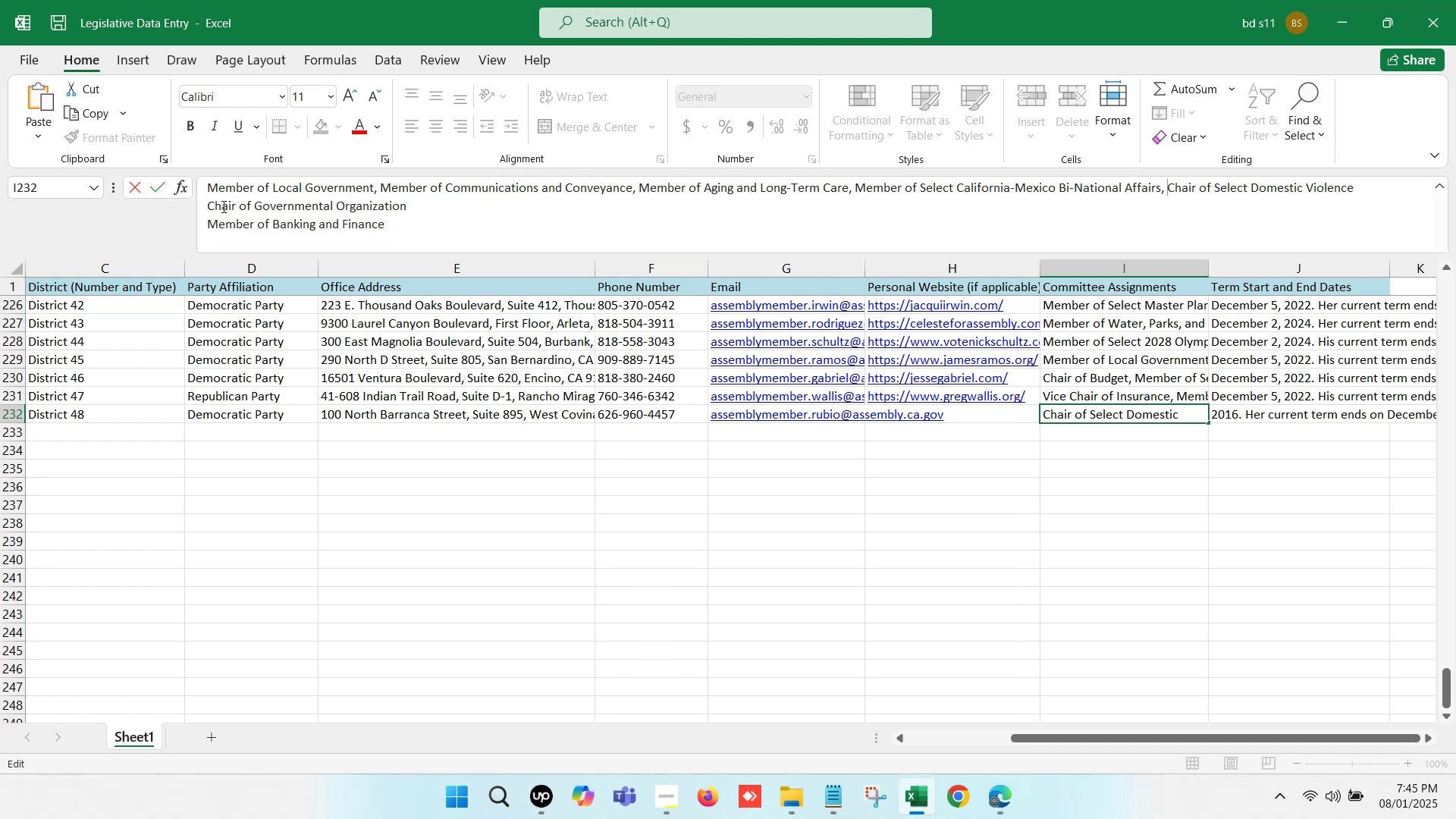 
left_click([209, 202])
 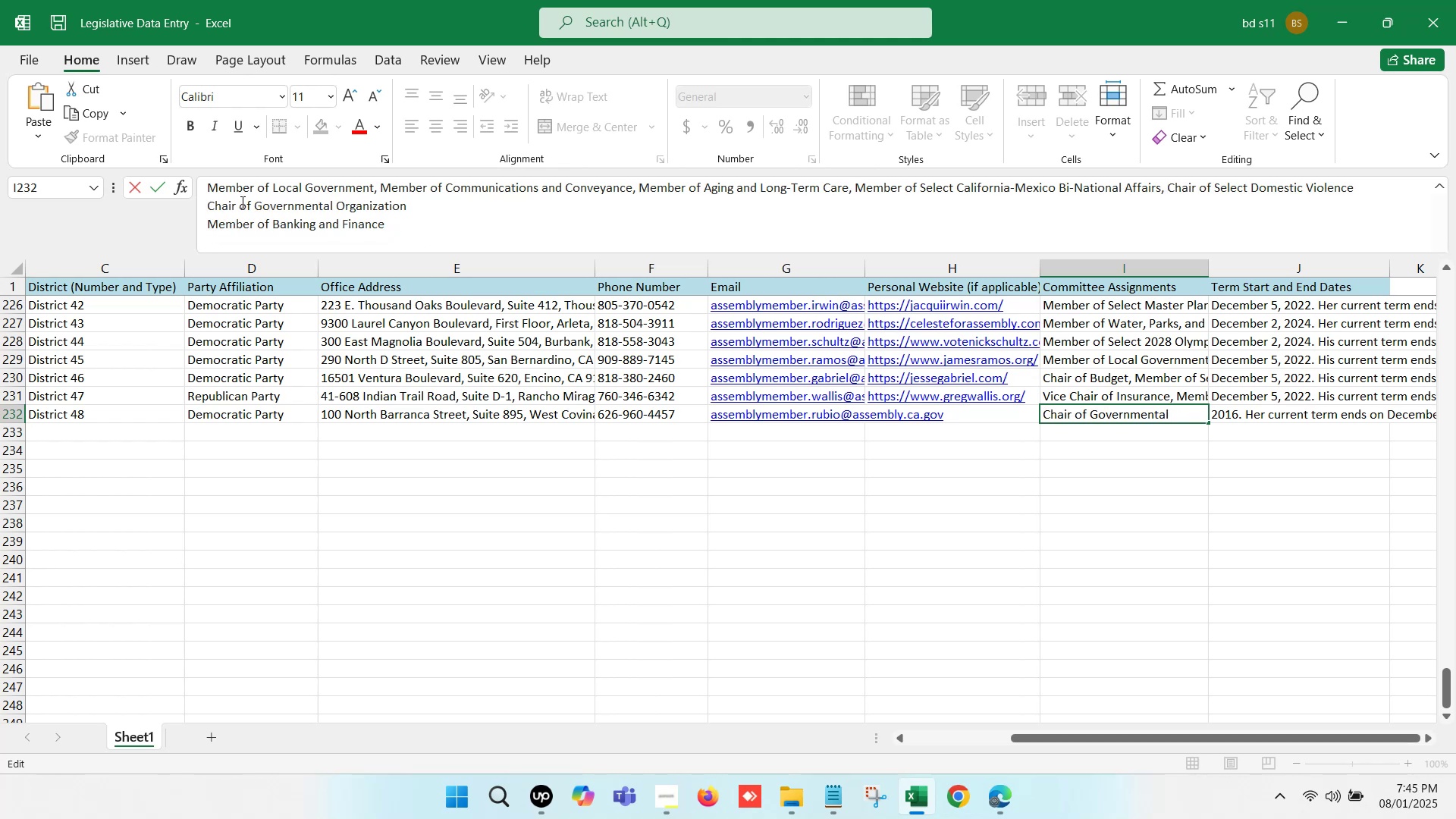 
key(Backspace)
 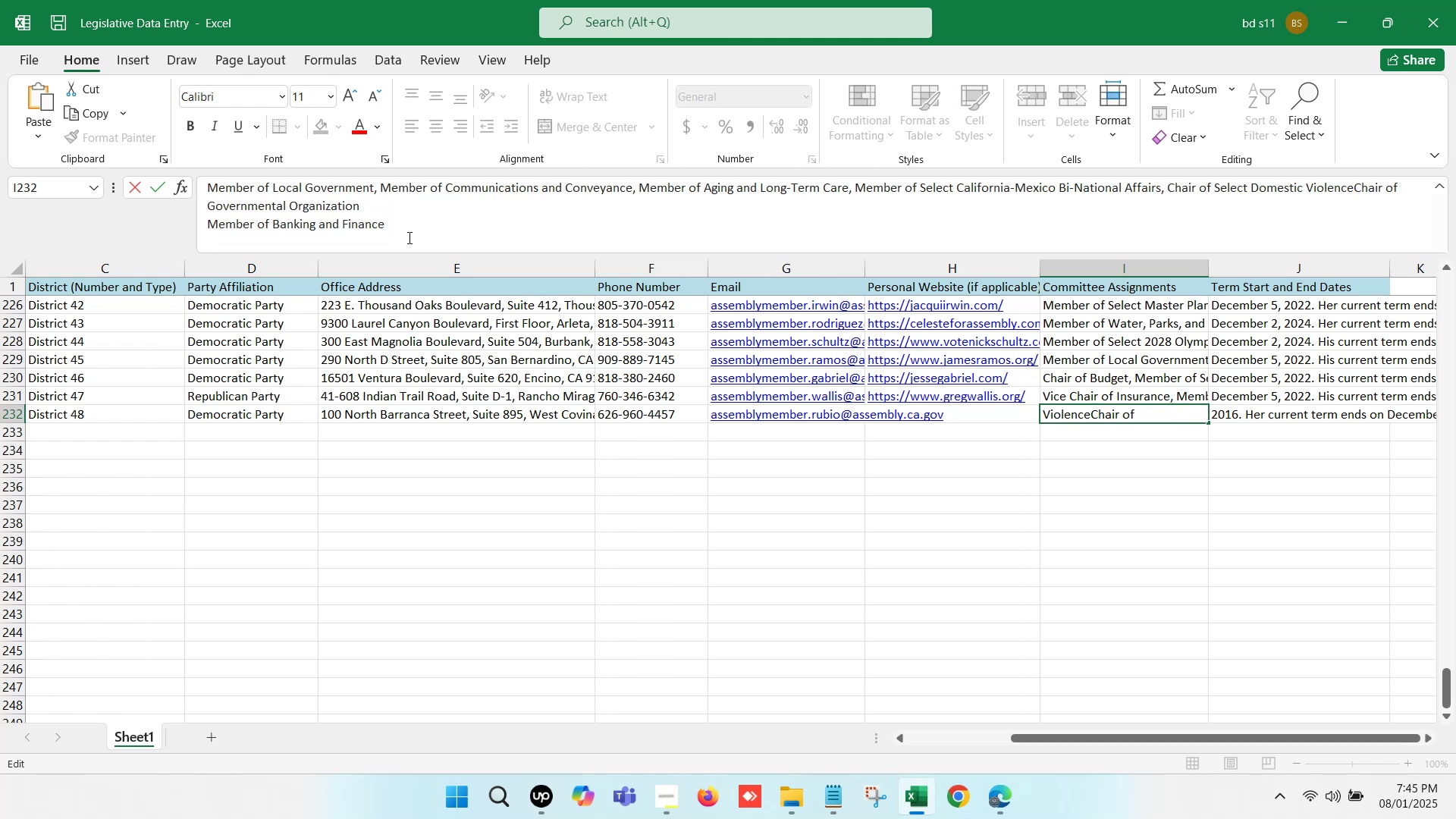 
key(Comma)
 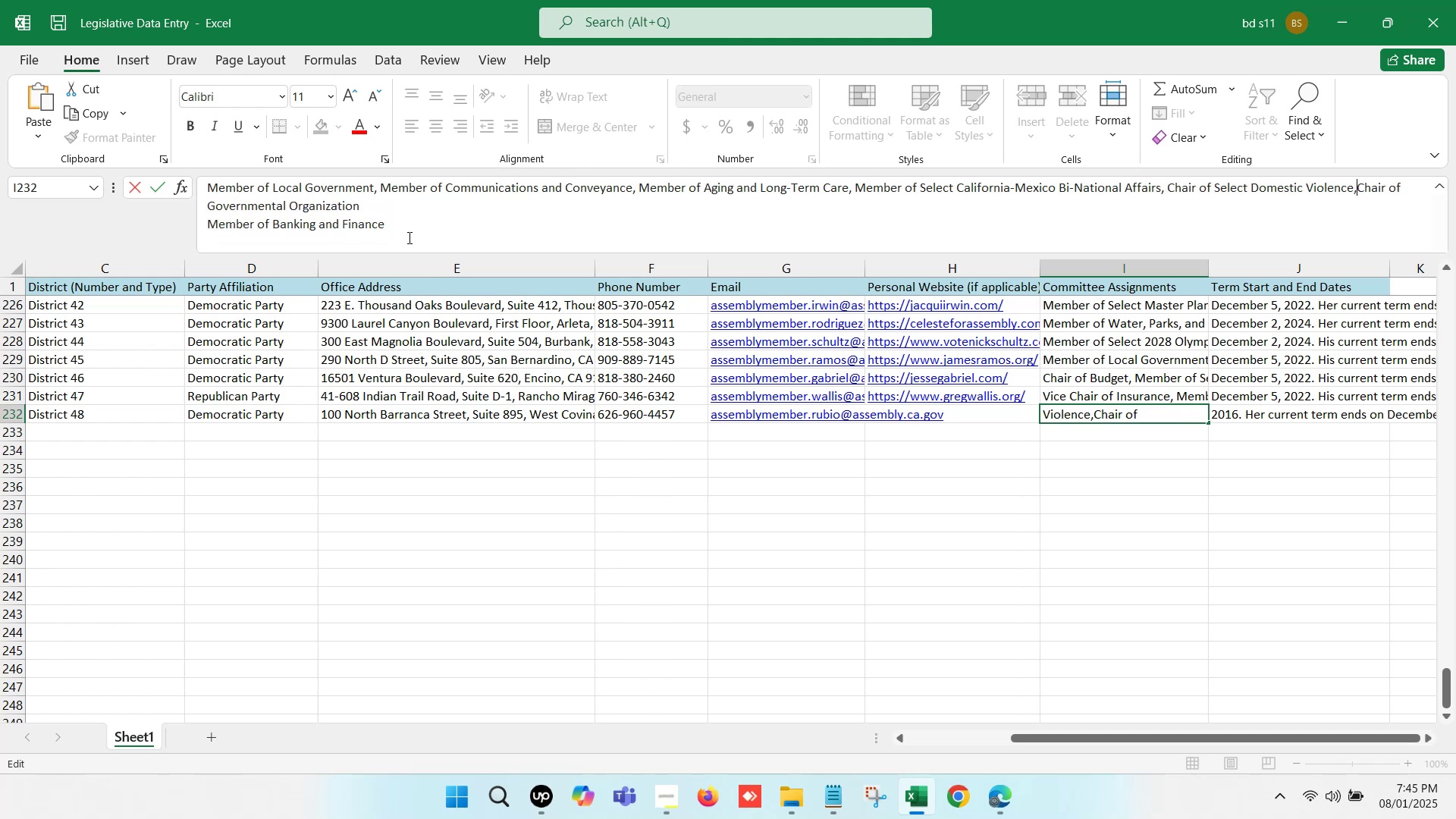 
key(Space)
 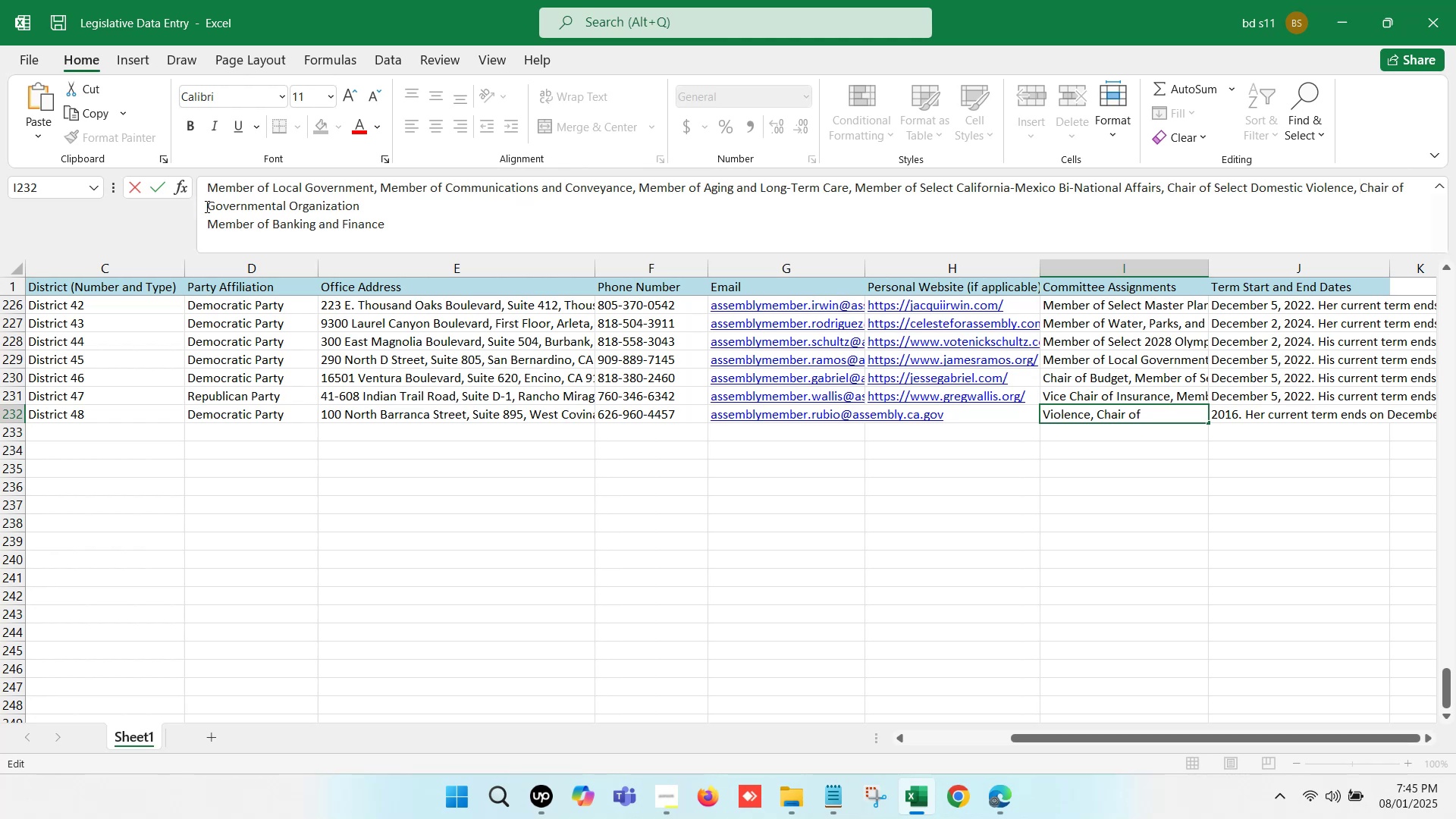 
left_click([205, 222])
 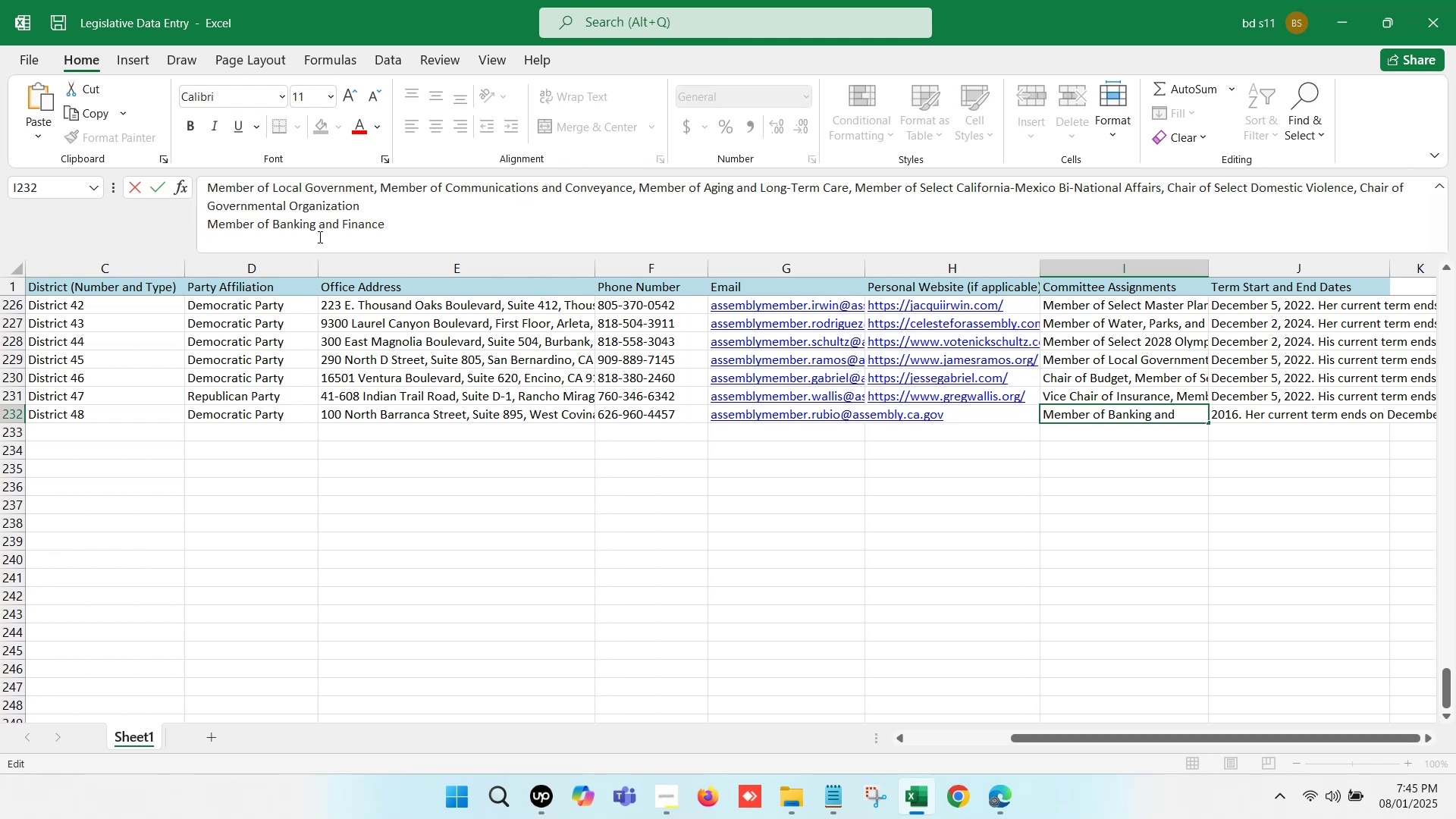 
key(Backspace)
 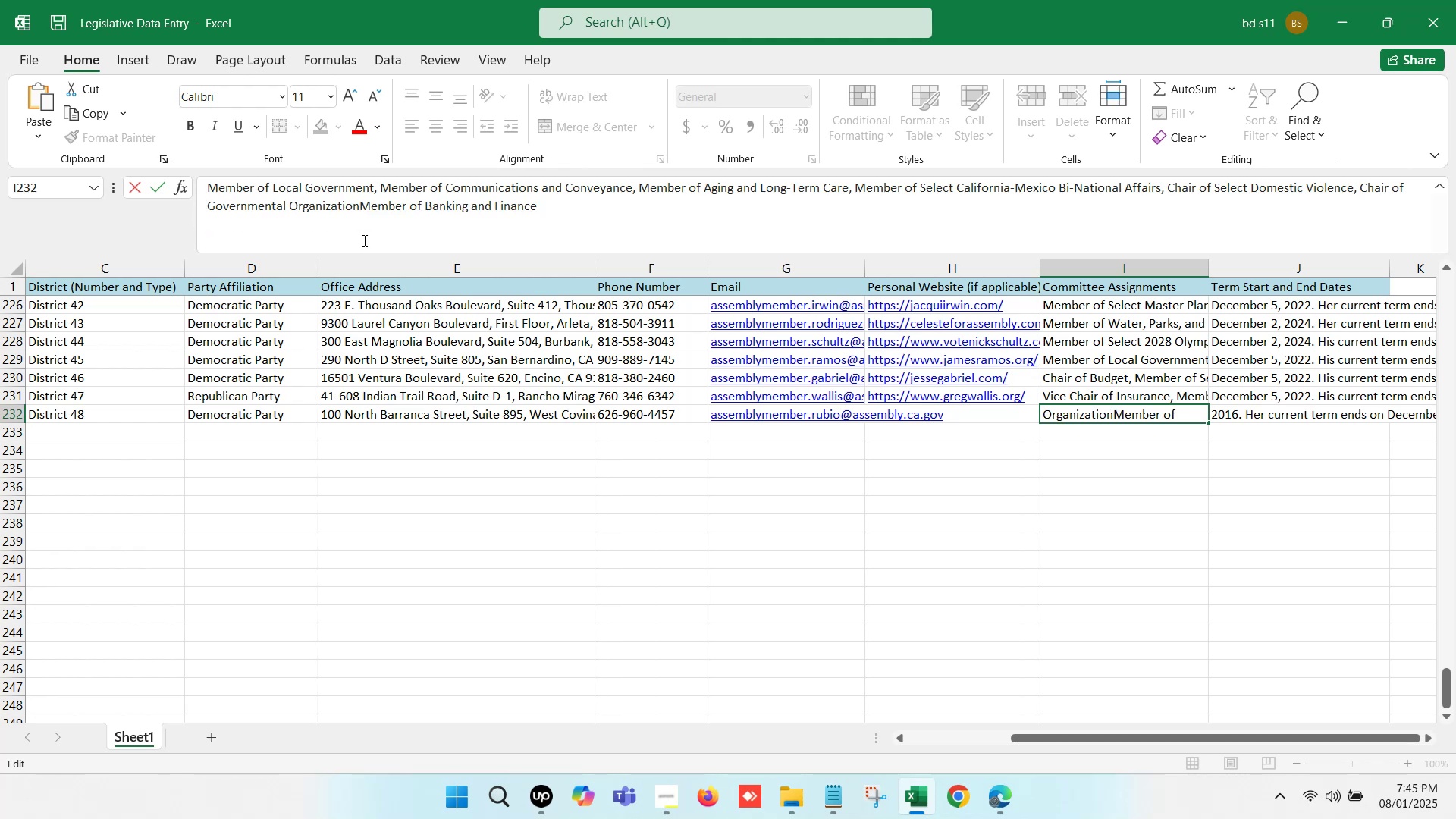 
key(Comma)
 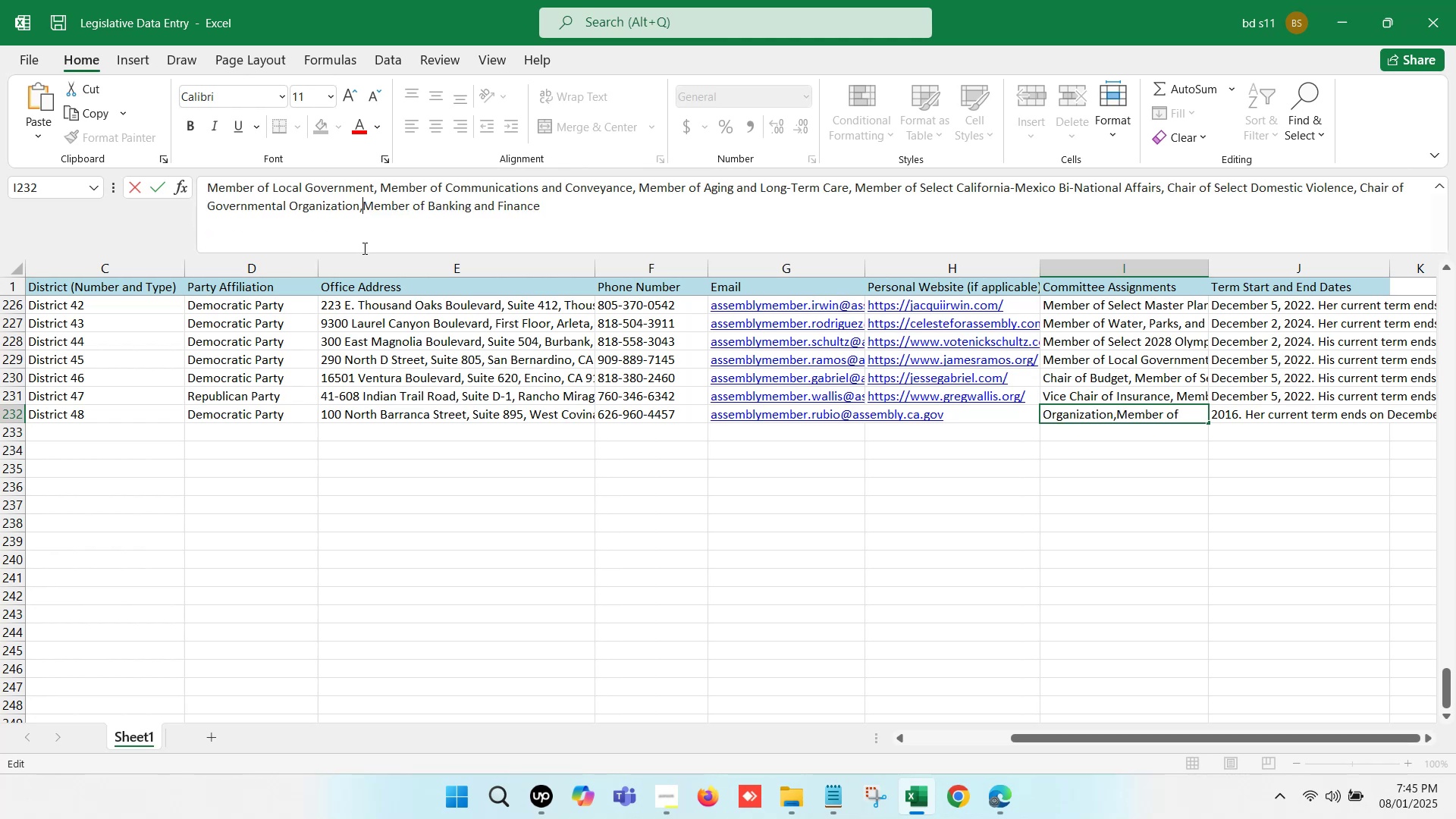 
key(Space)
 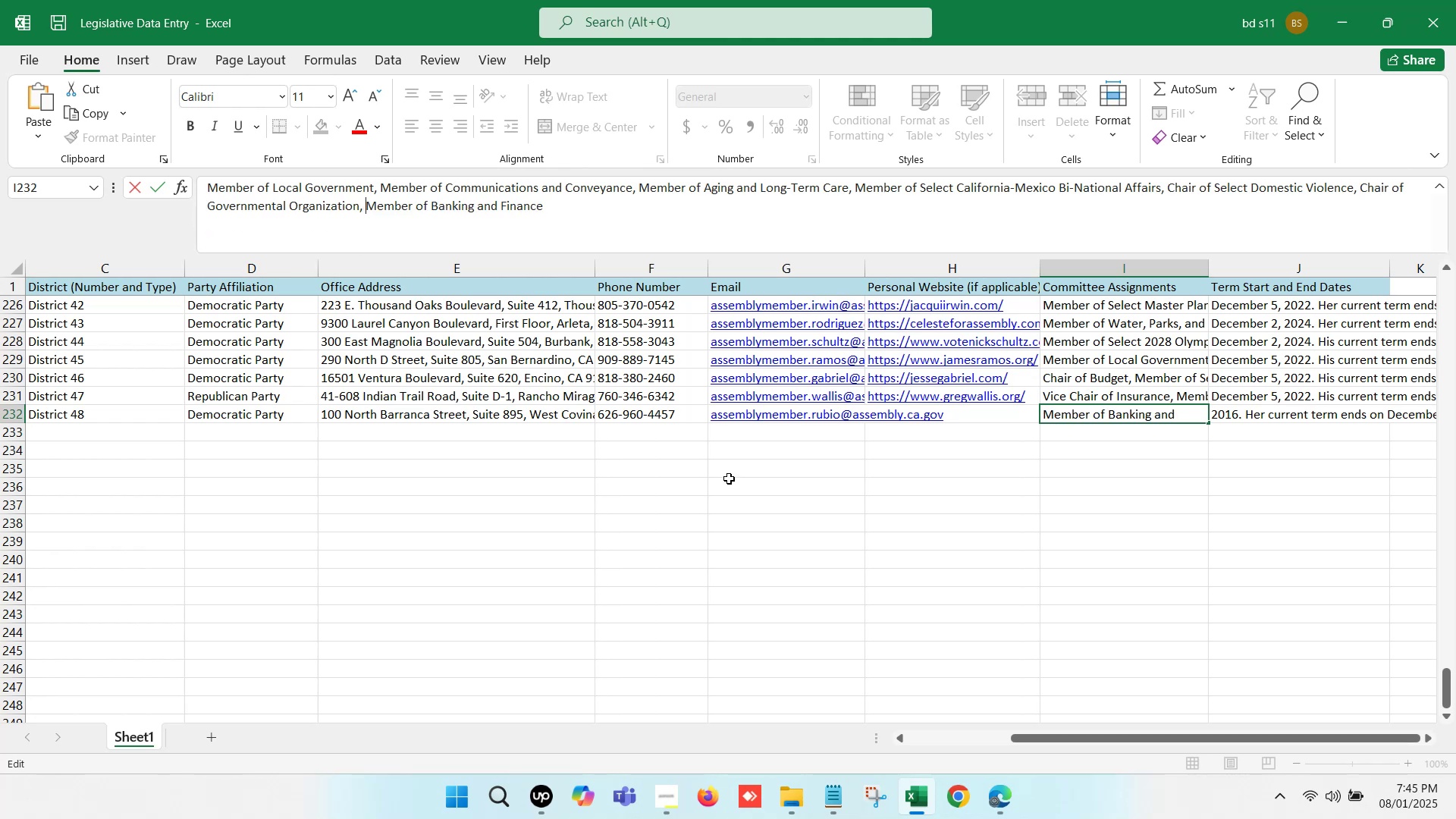 
left_click([729, 479])
 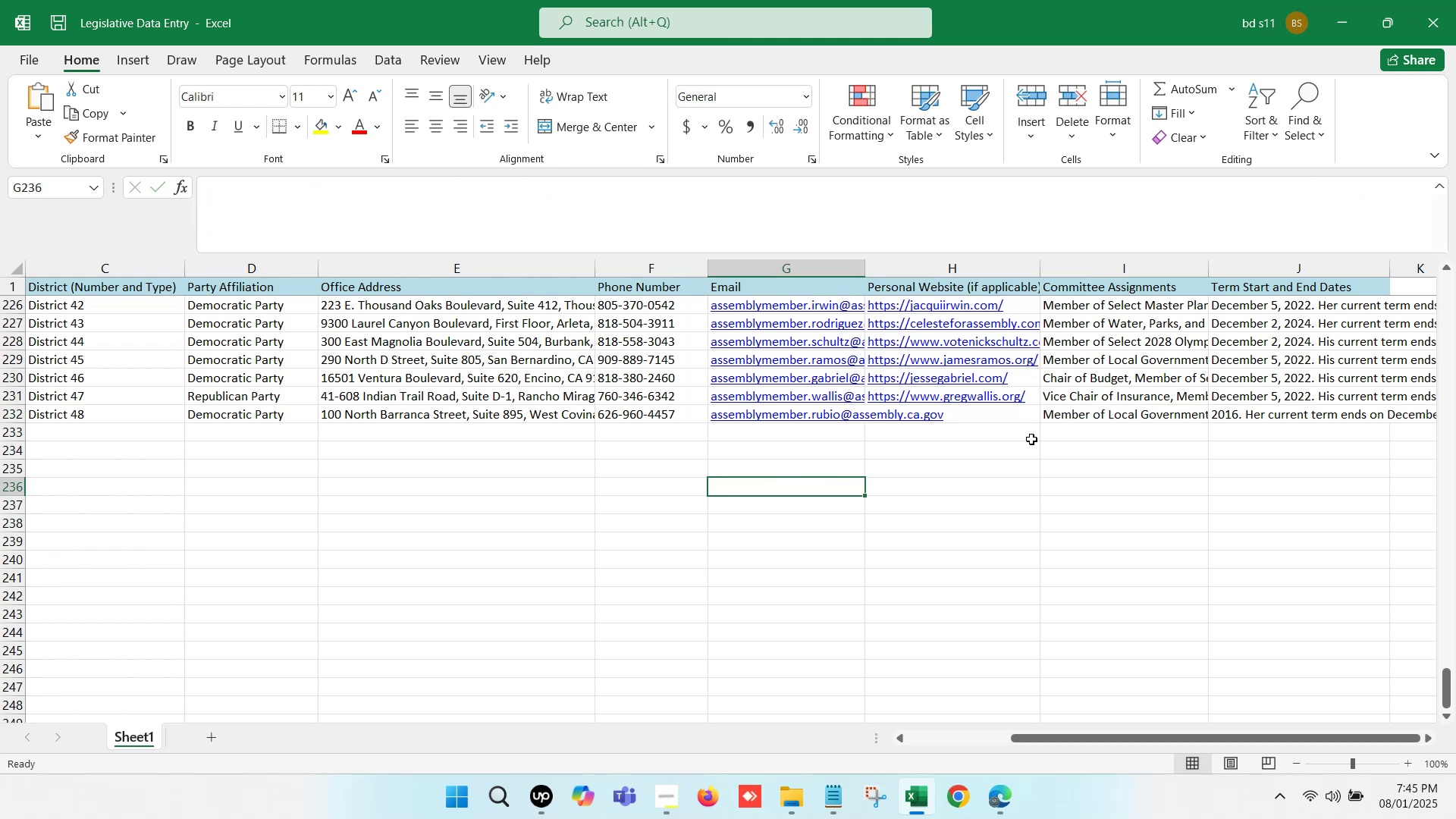 
left_click([962, 416])
 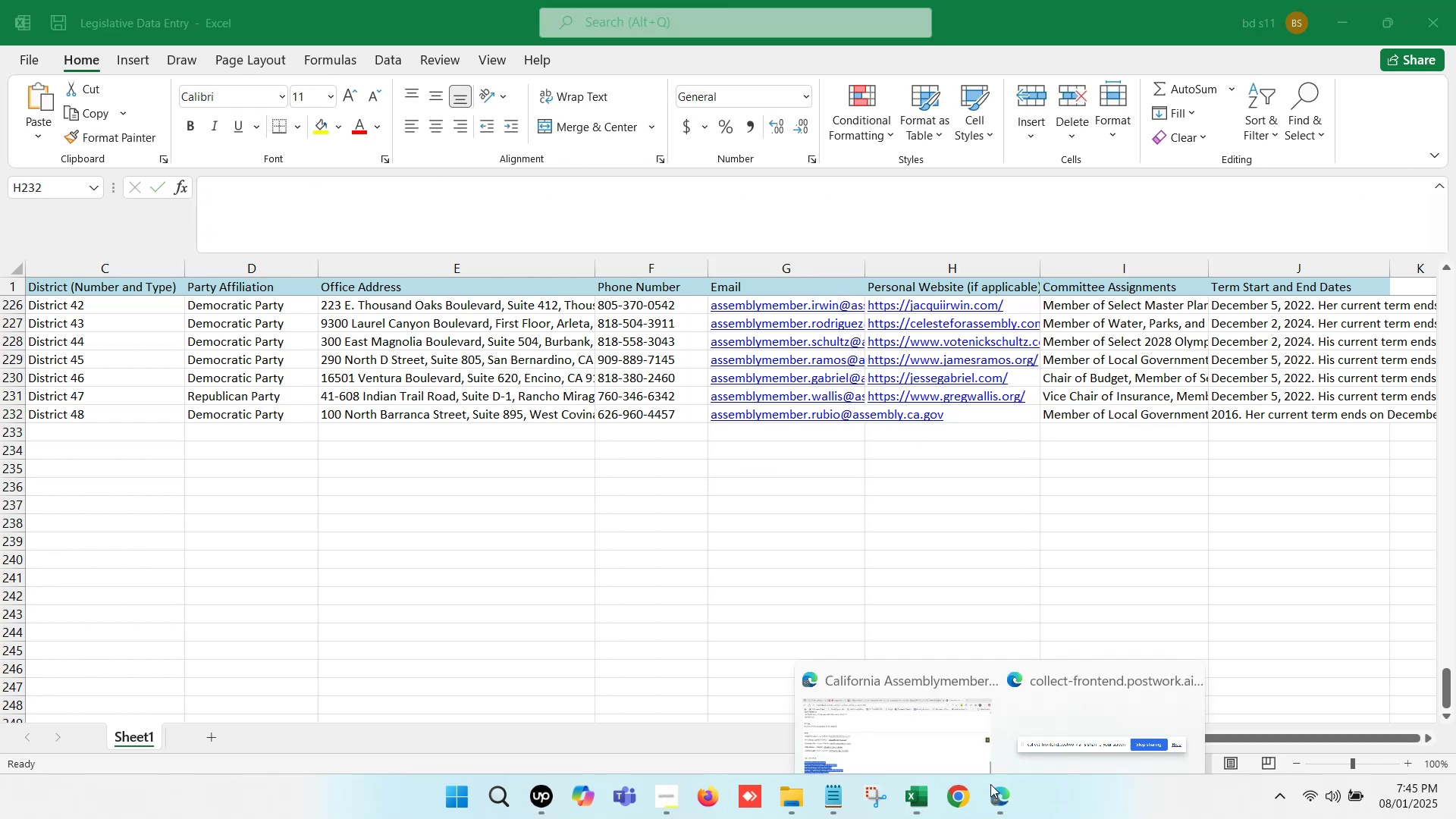 
left_click([899, 683])
 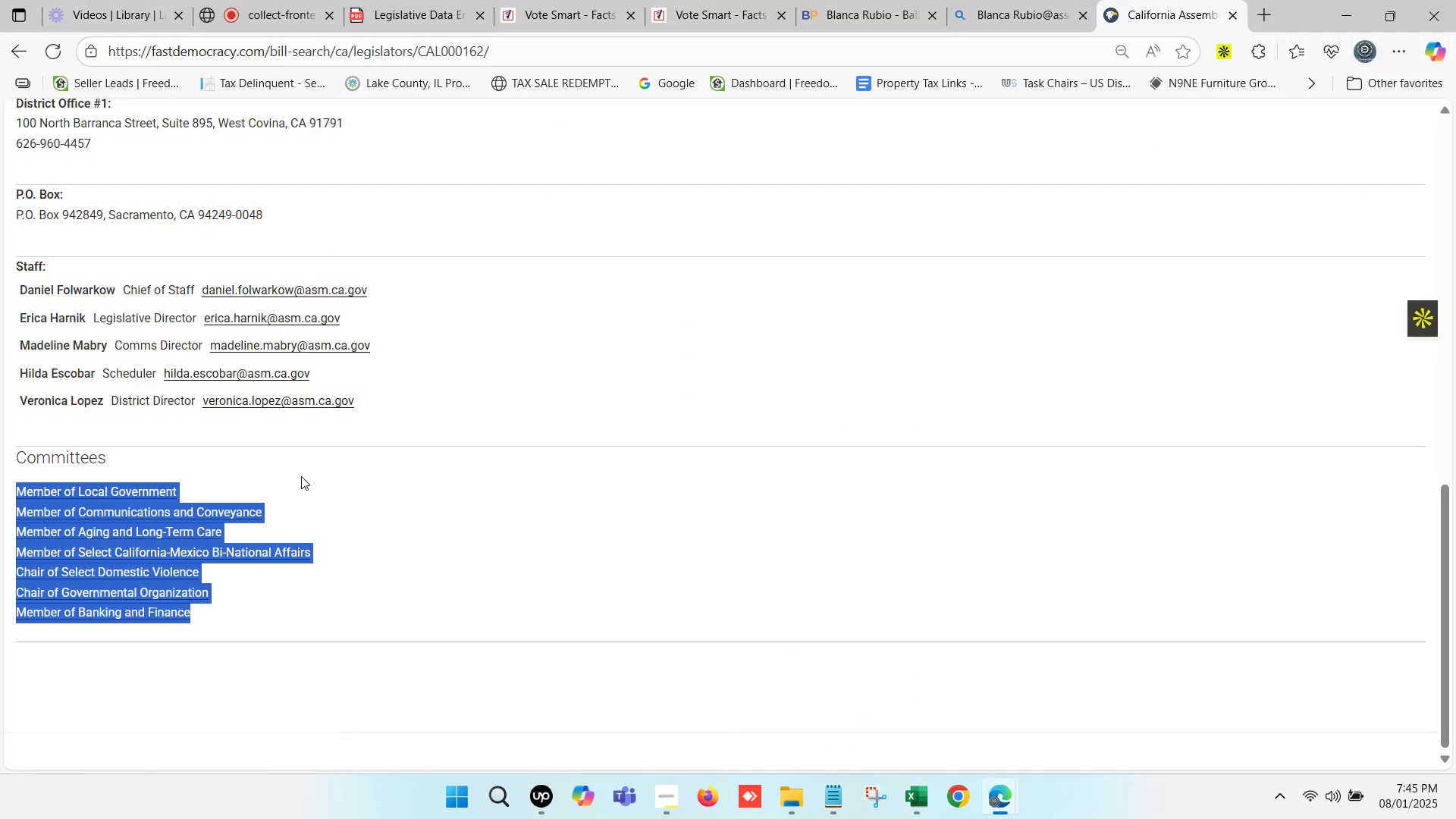 
scroll: coordinate [293, 487], scroll_direction: up, amount: 3.0
 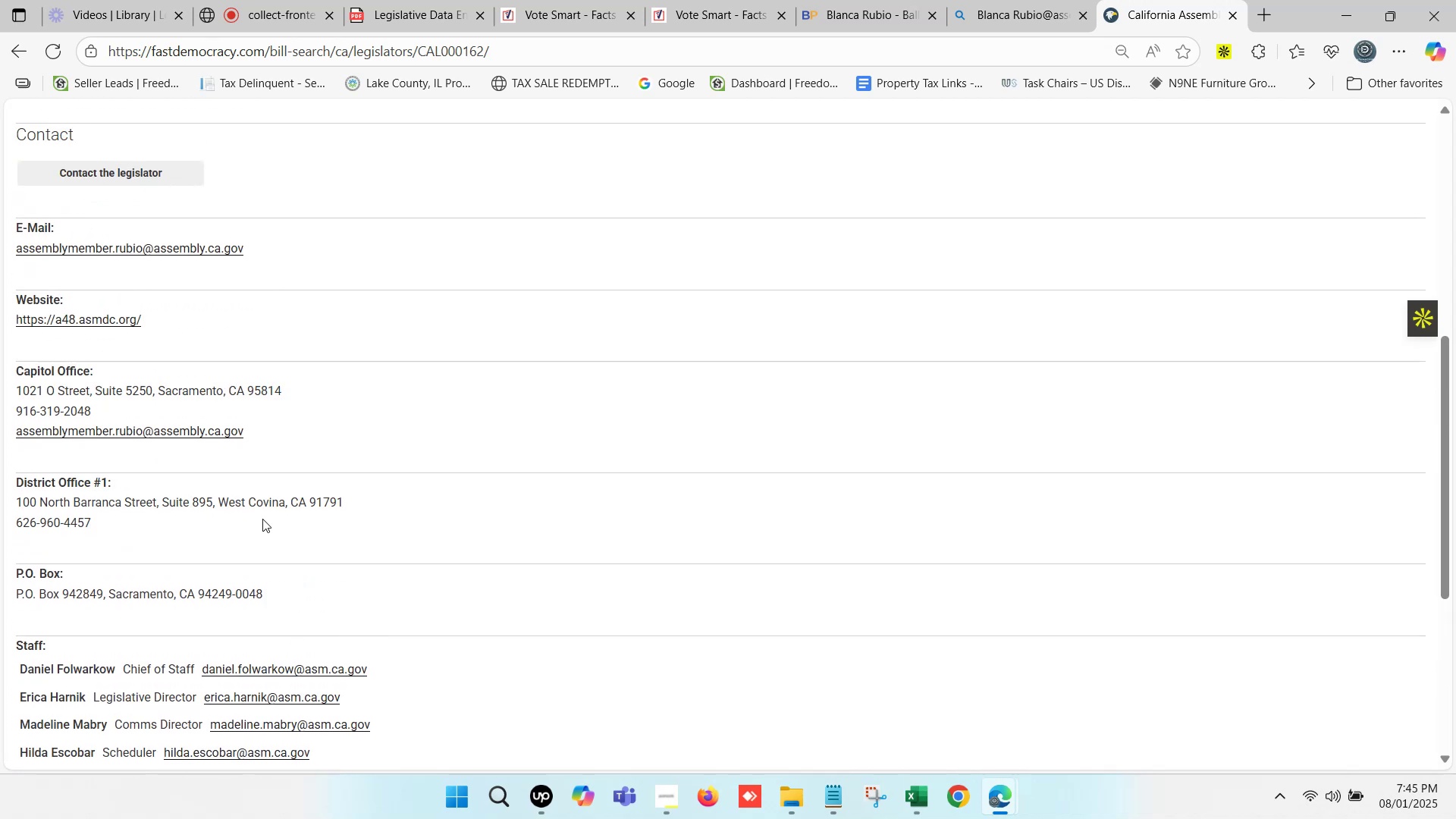 
scroll: coordinate [349, 461], scroll_direction: down, amount: 1.0
 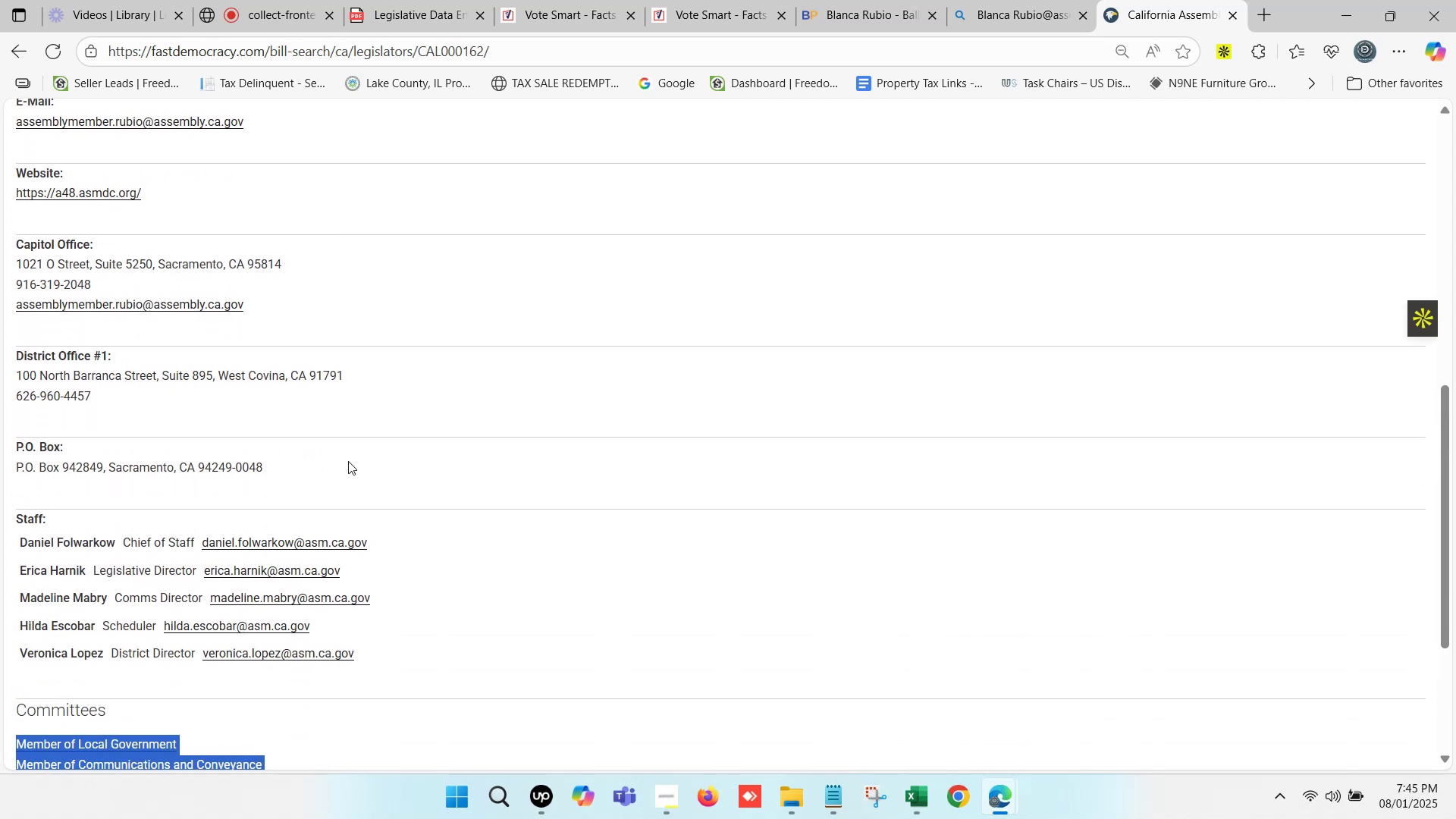 
scroll: coordinate [356, 460], scroll_direction: up, amount: 1.0
 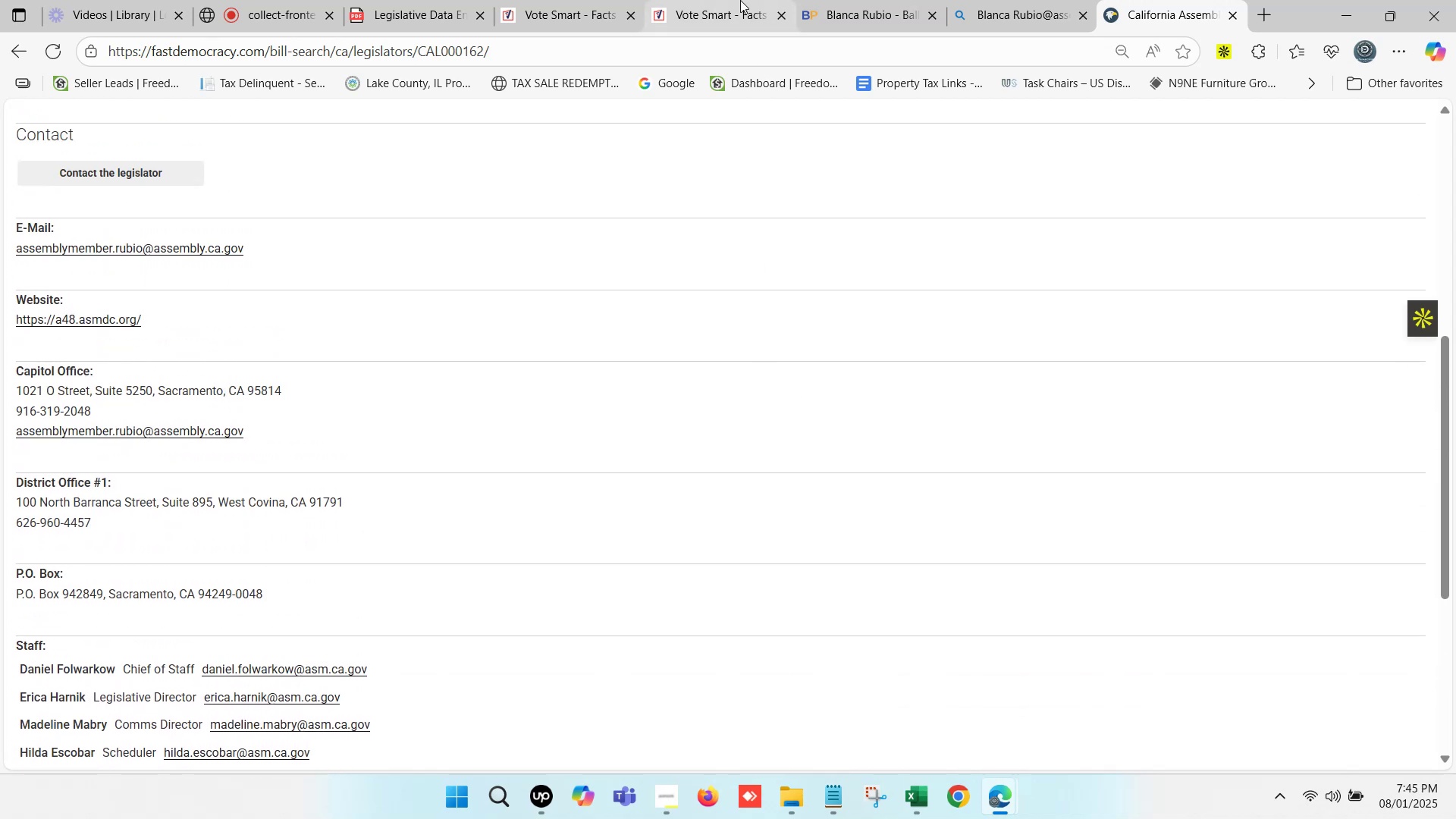 
scroll: coordinate [1108, 570], scroll_direction: down, amount: 6.0
 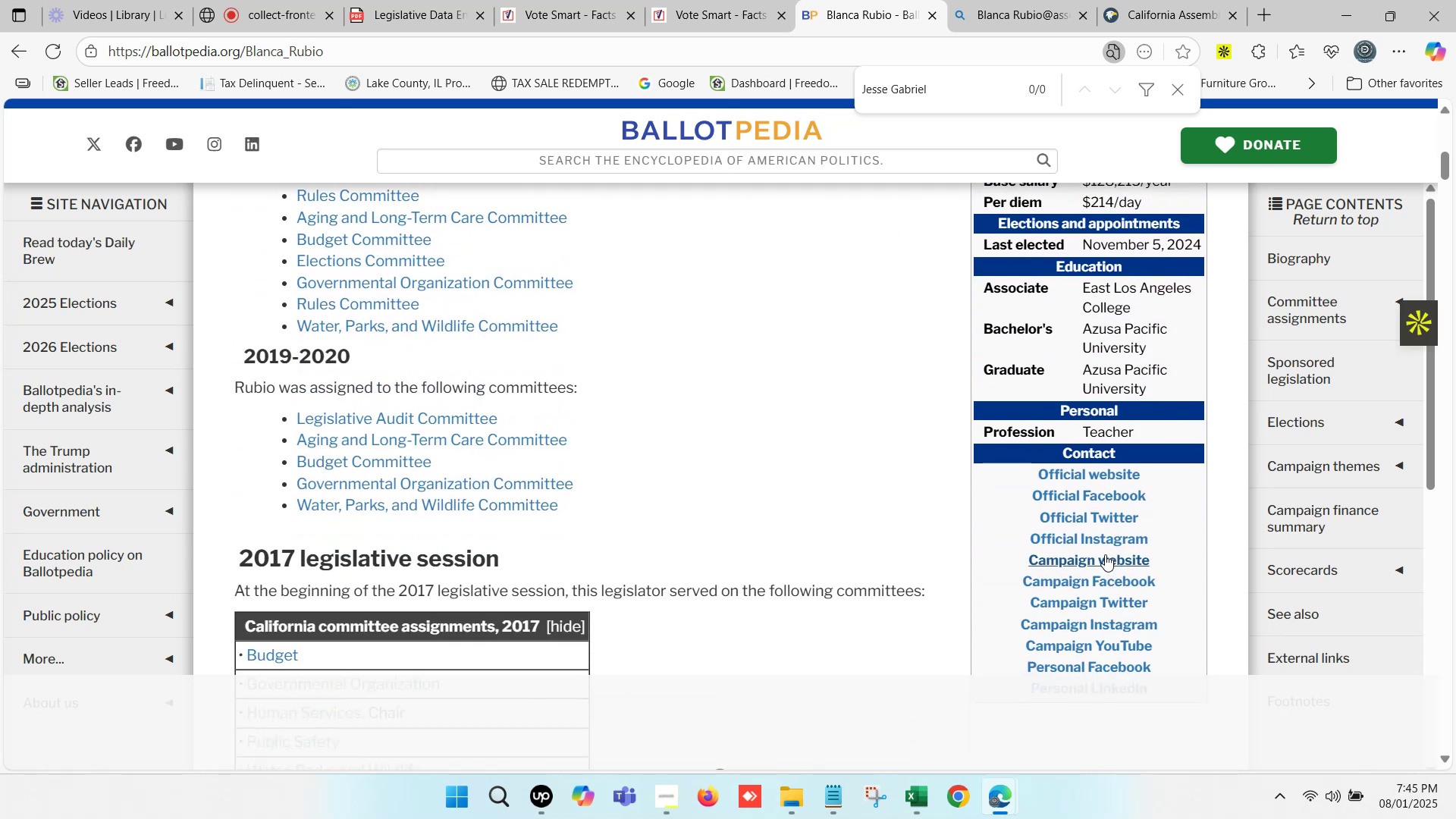 
hold_key(key=ControlLeft, duration=0.48)
left_click([1097, 563])
 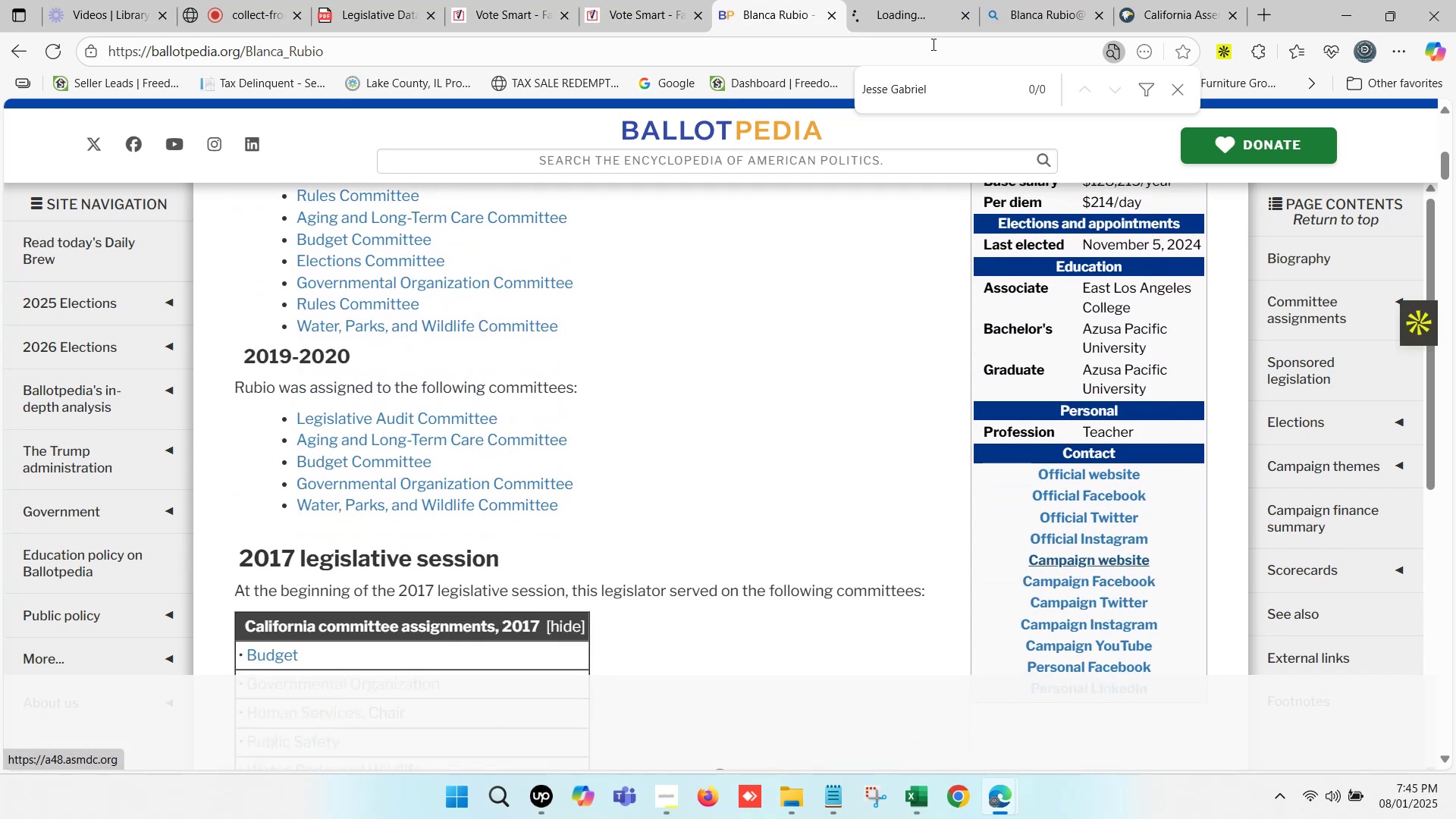 
left_click([902, 0])
 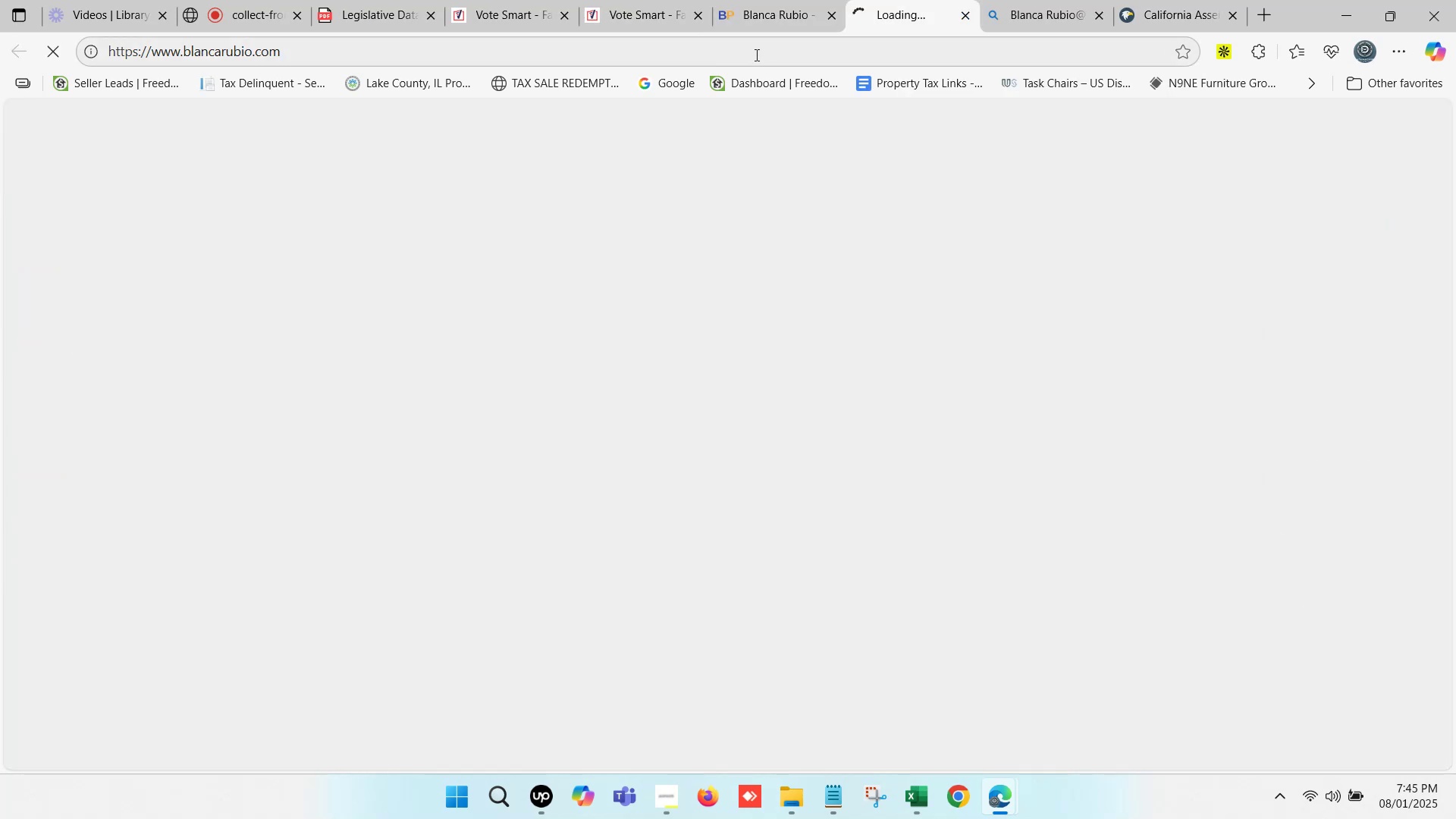 
left_click([755, 52])
 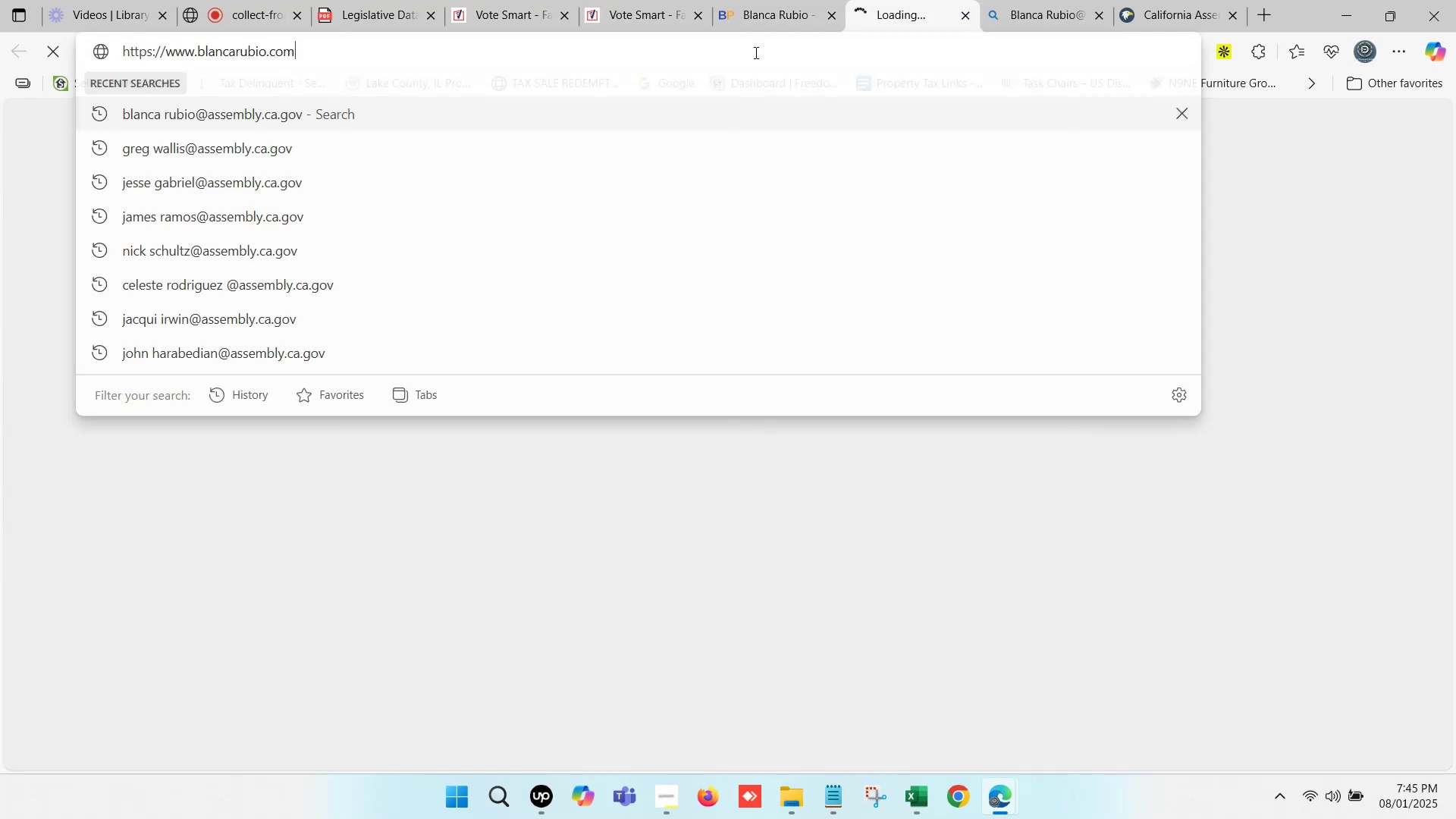 
key(Control+C)
 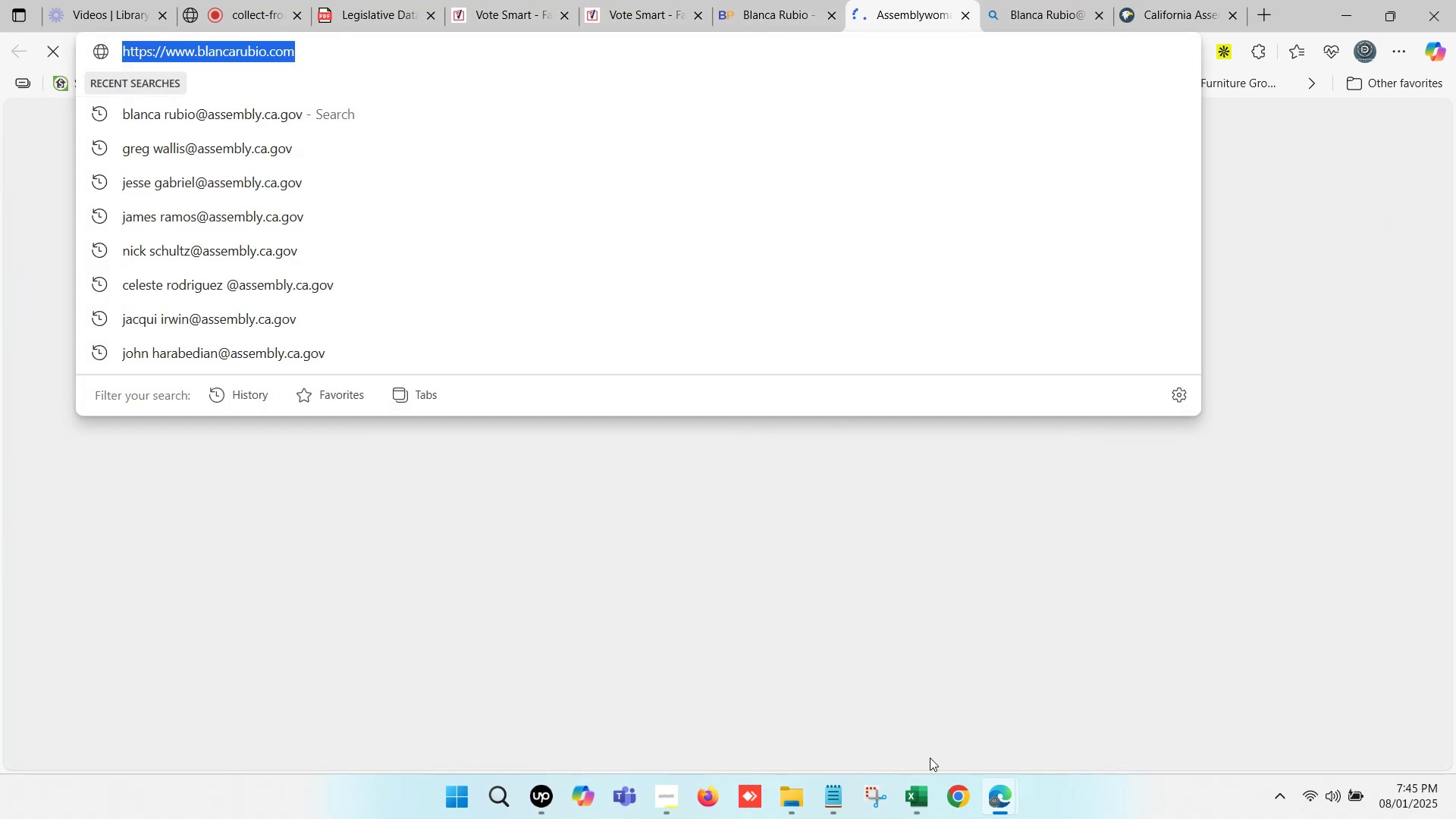 
left_click([918, 804])
 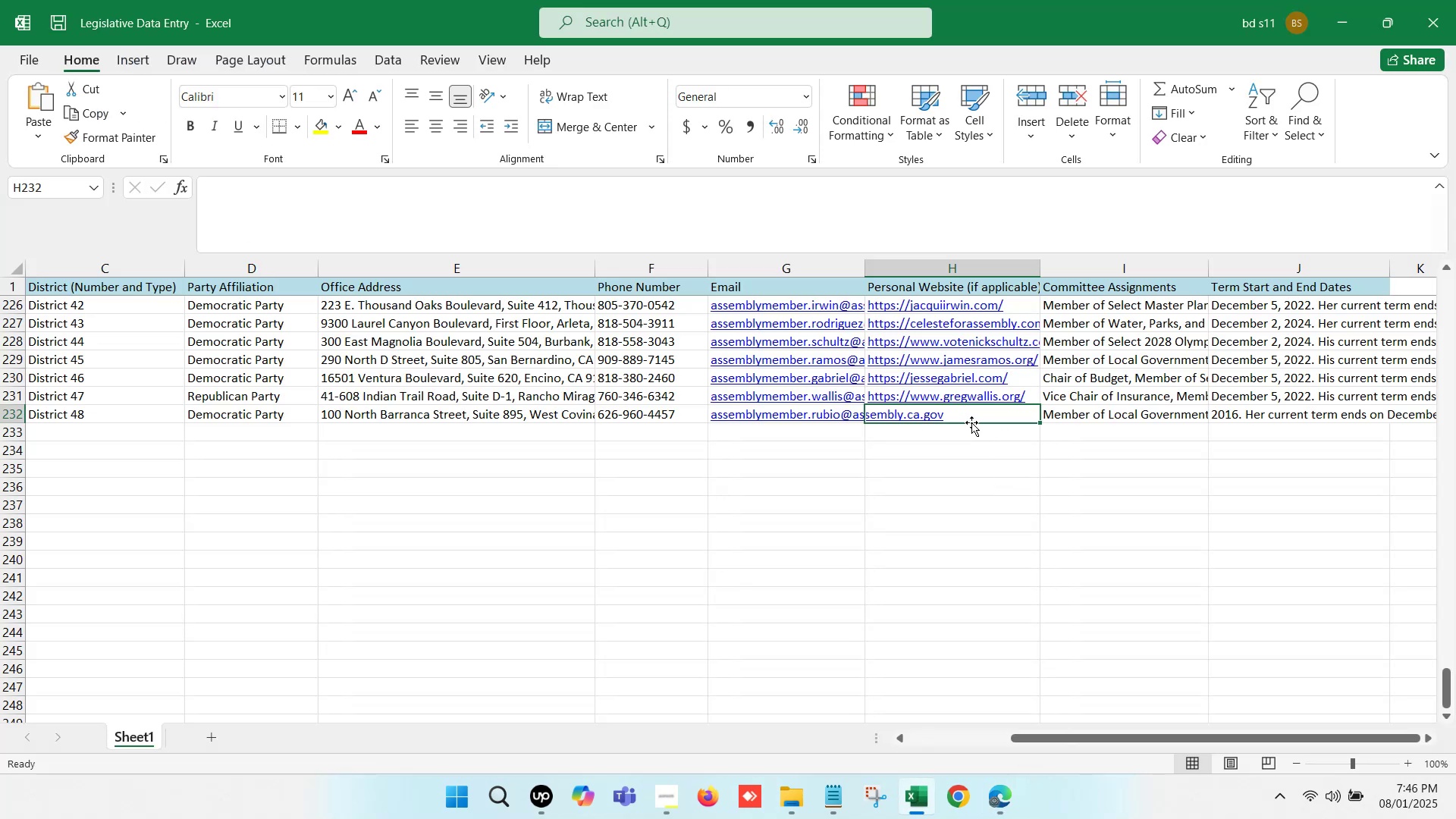 
left_click([949, 413])
 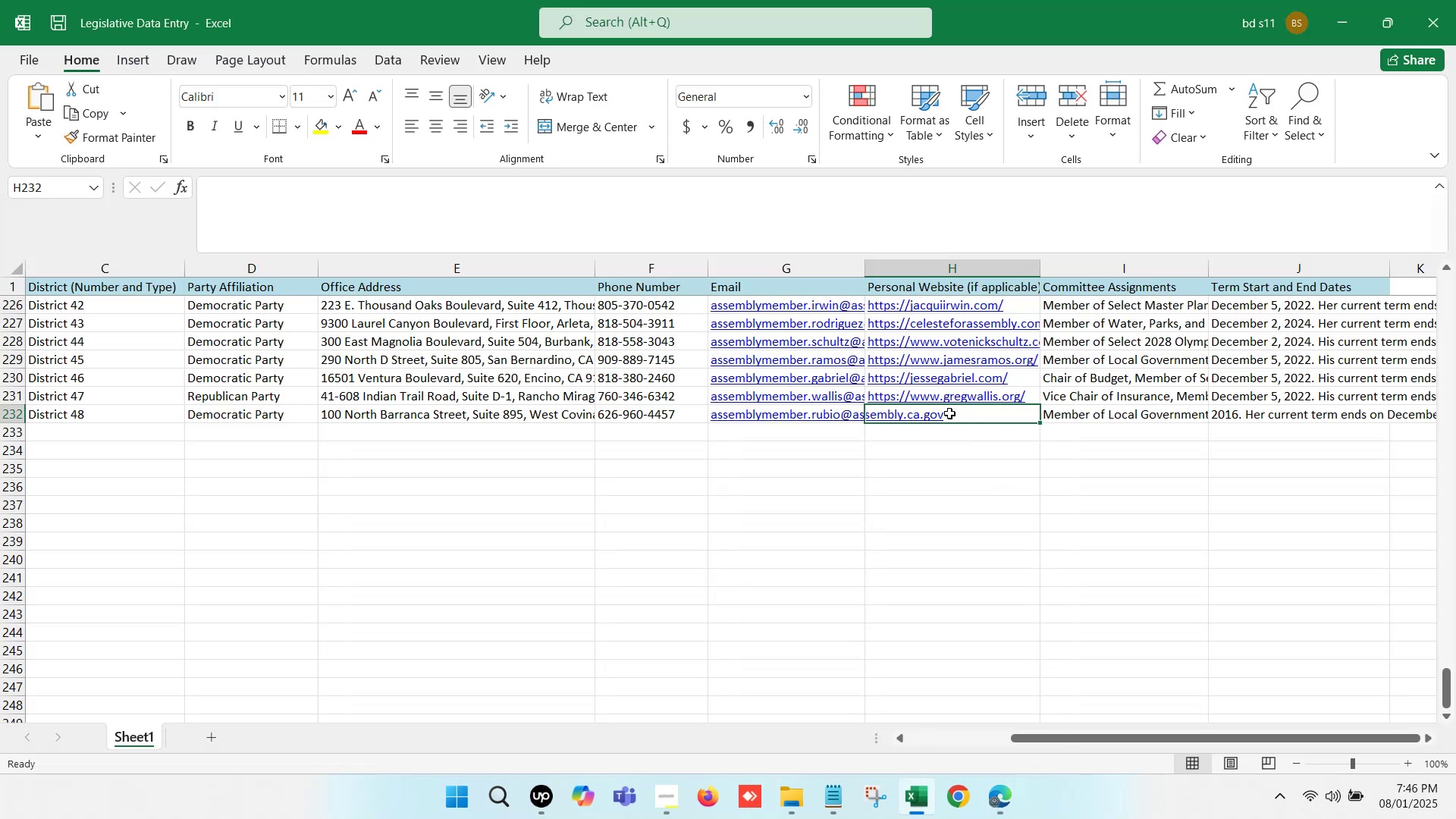 
double_click([949, 413])
 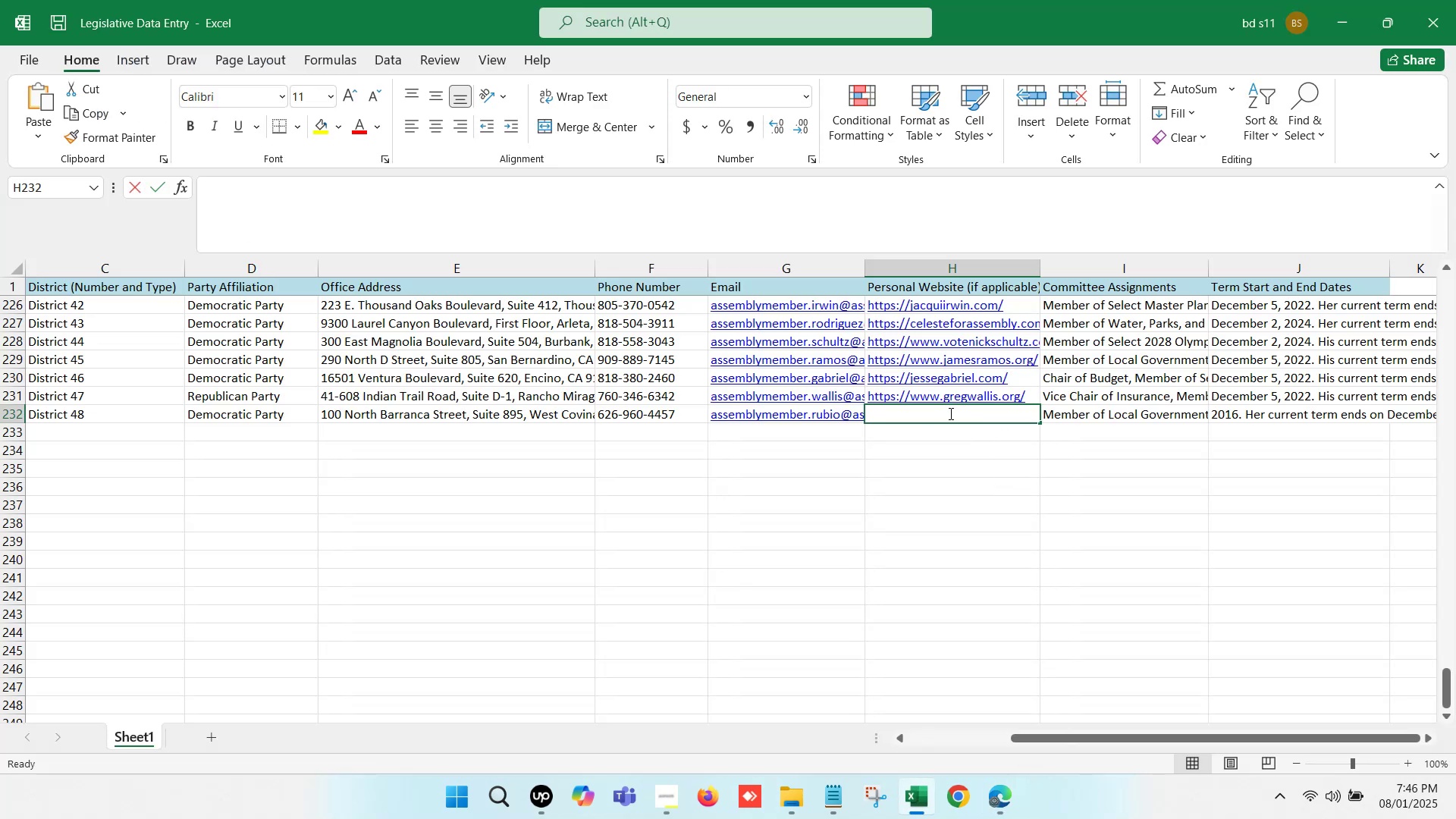 
key(Control+V)
 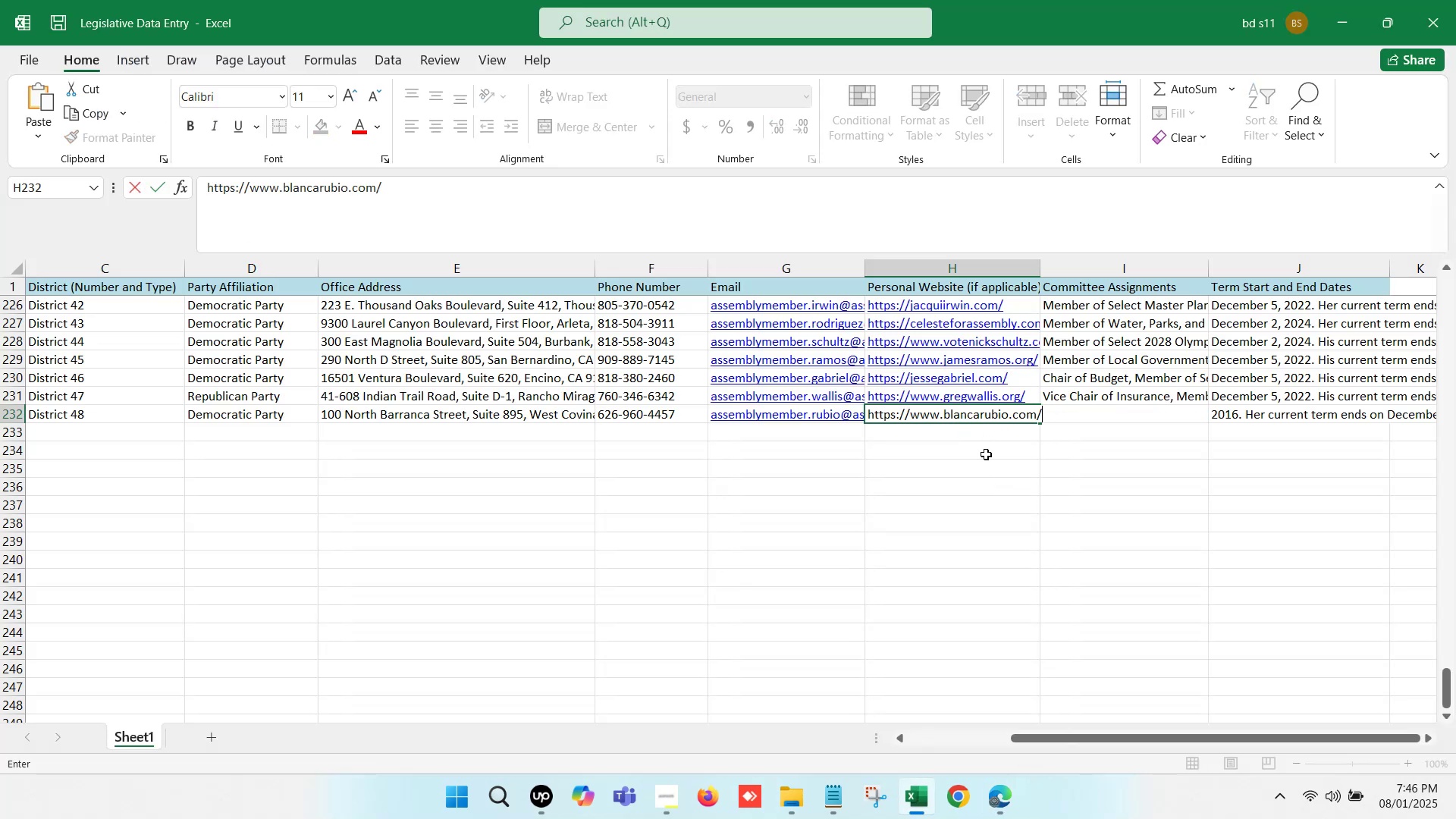 
left_click([986, 454])
 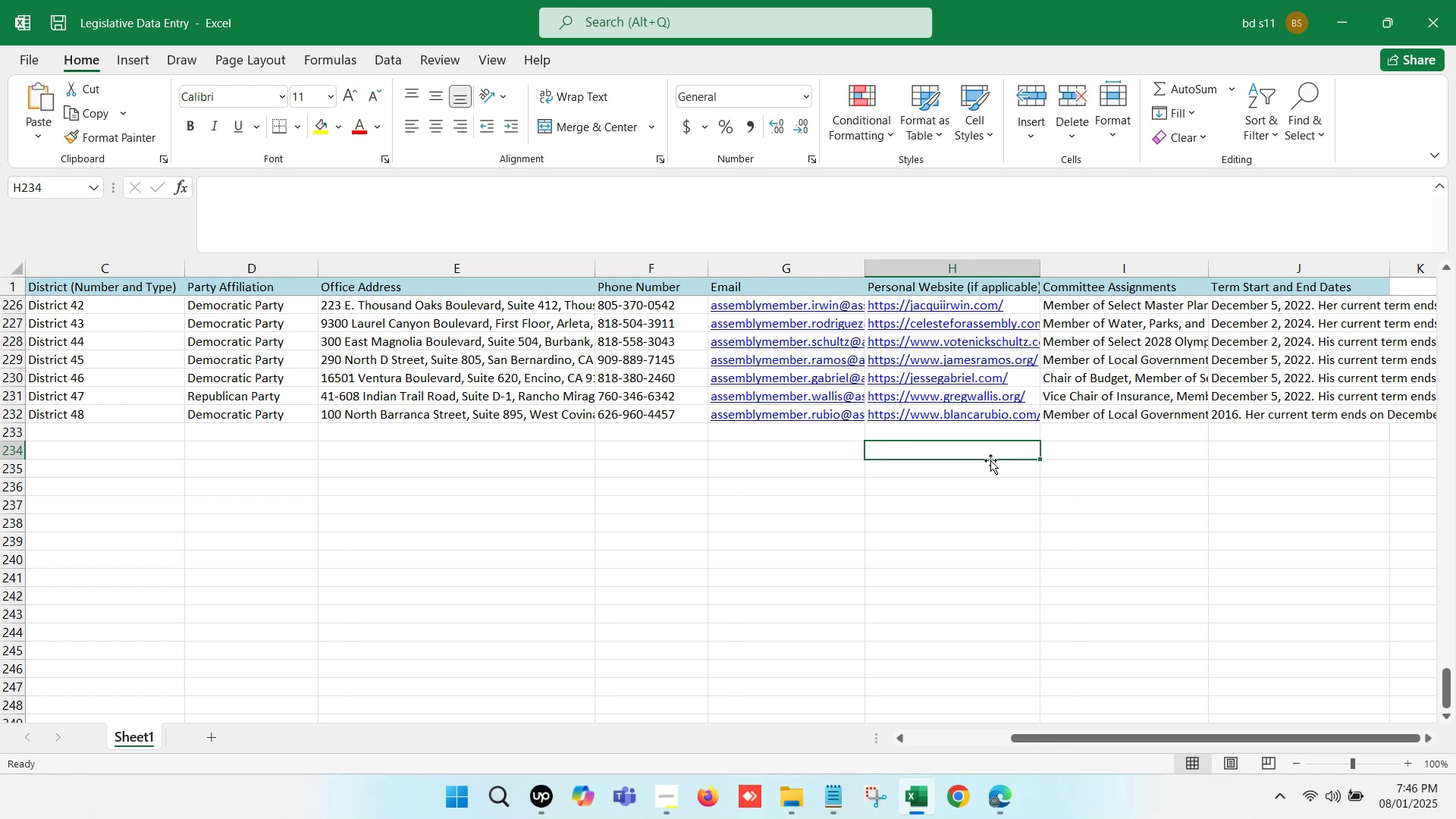 
key(Control+S)
 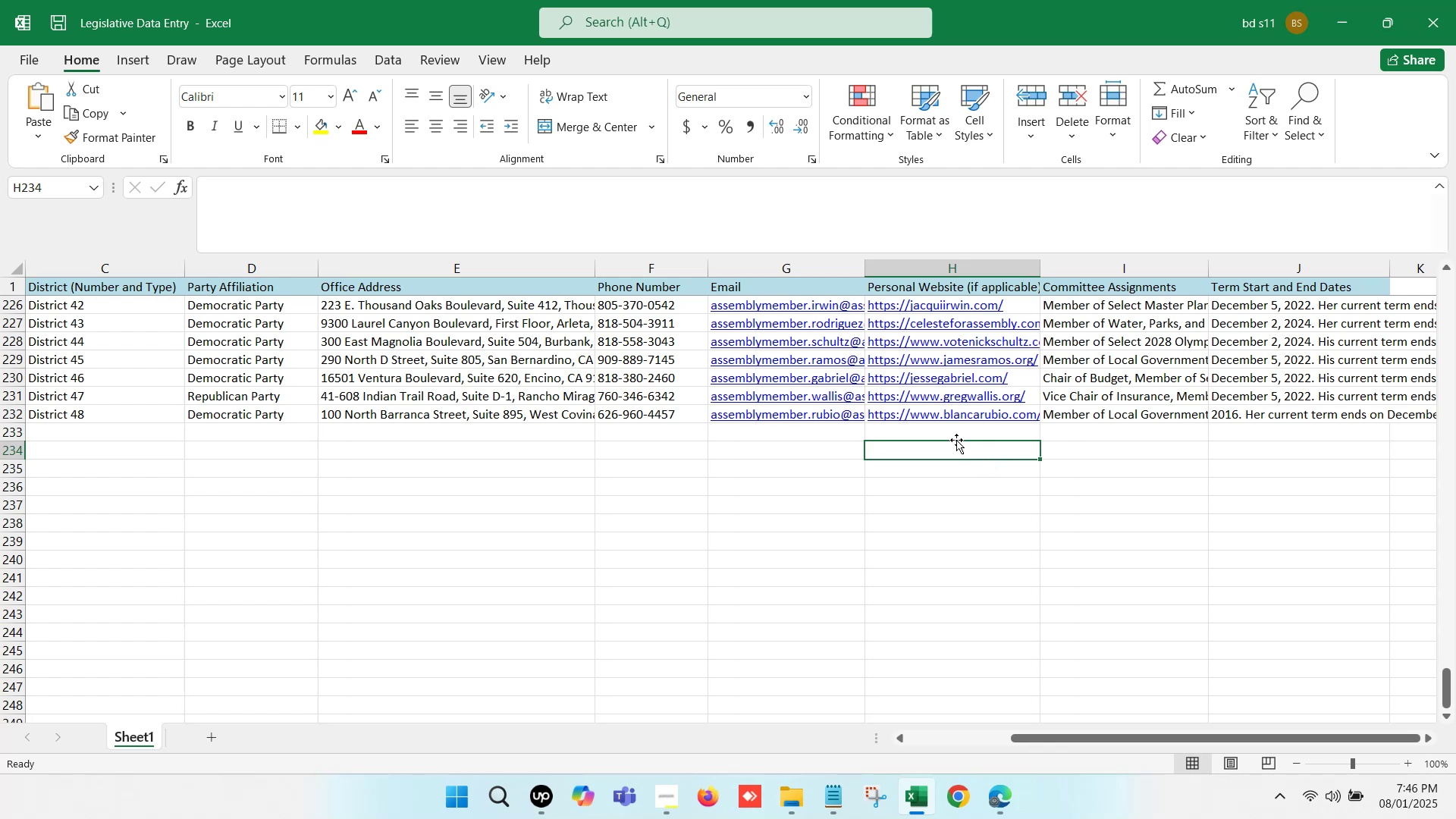 
left_click([954, 431])
 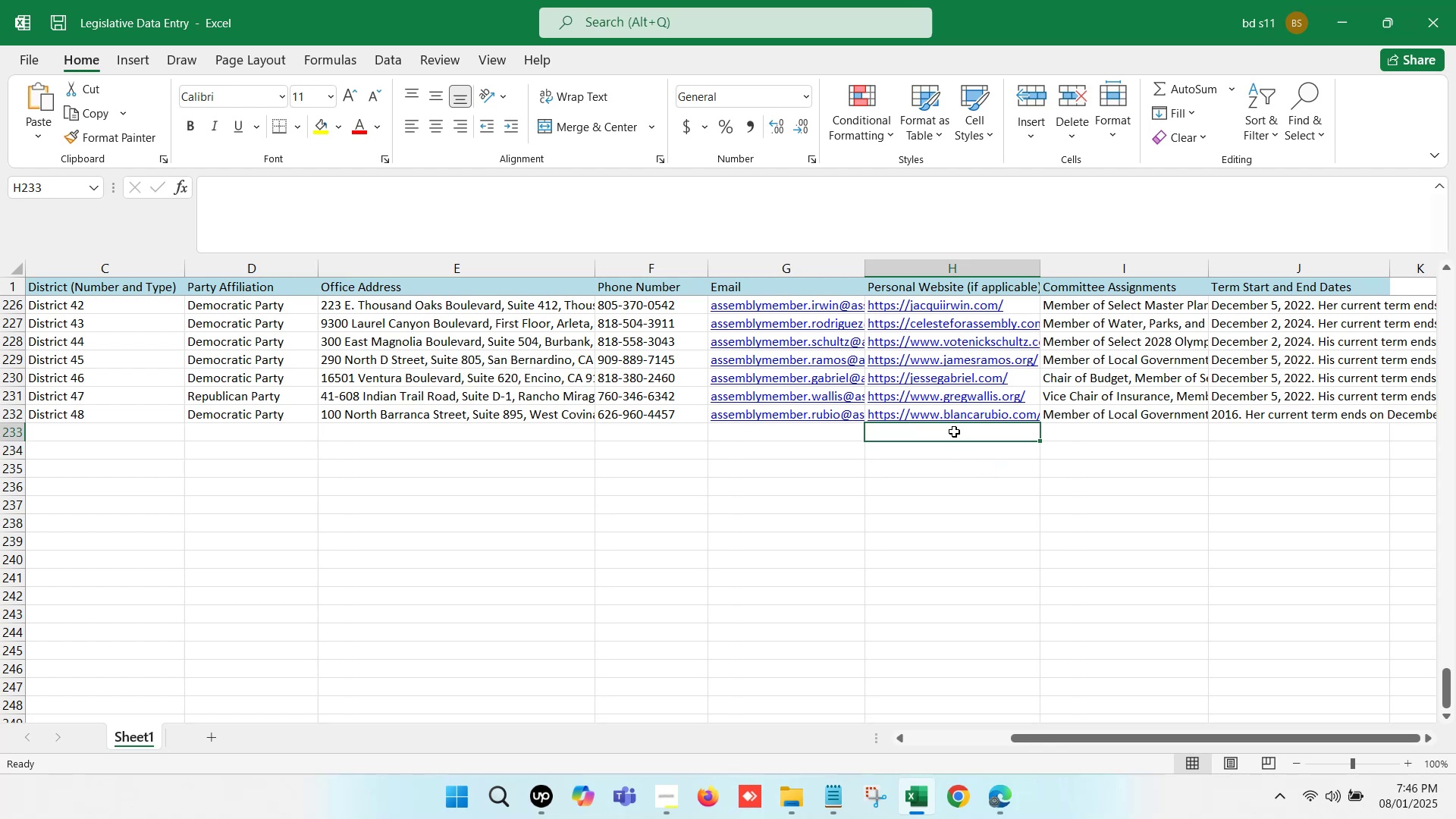 
key(ArrowLeft)
 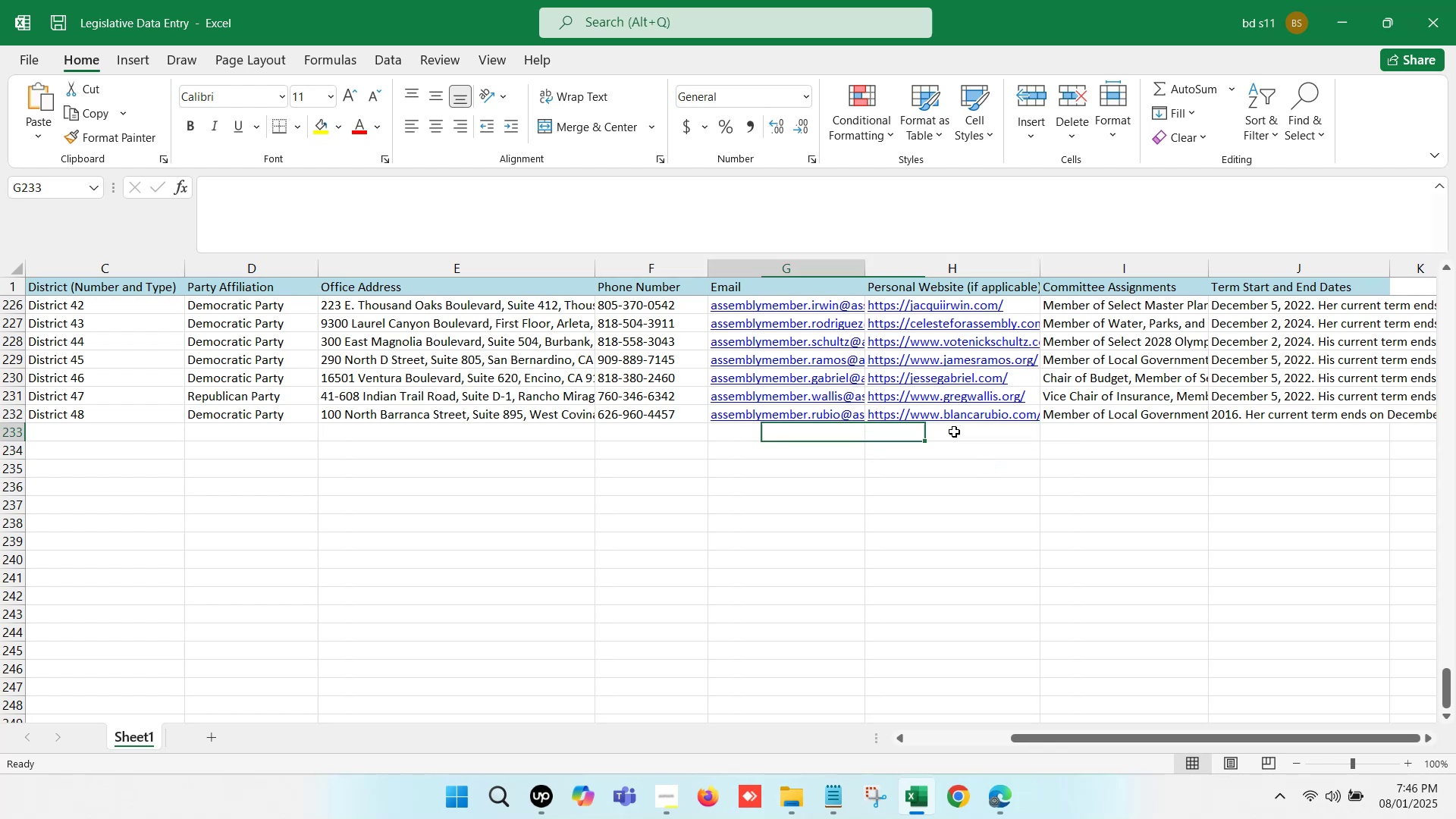 
key(ArrowLeft)
 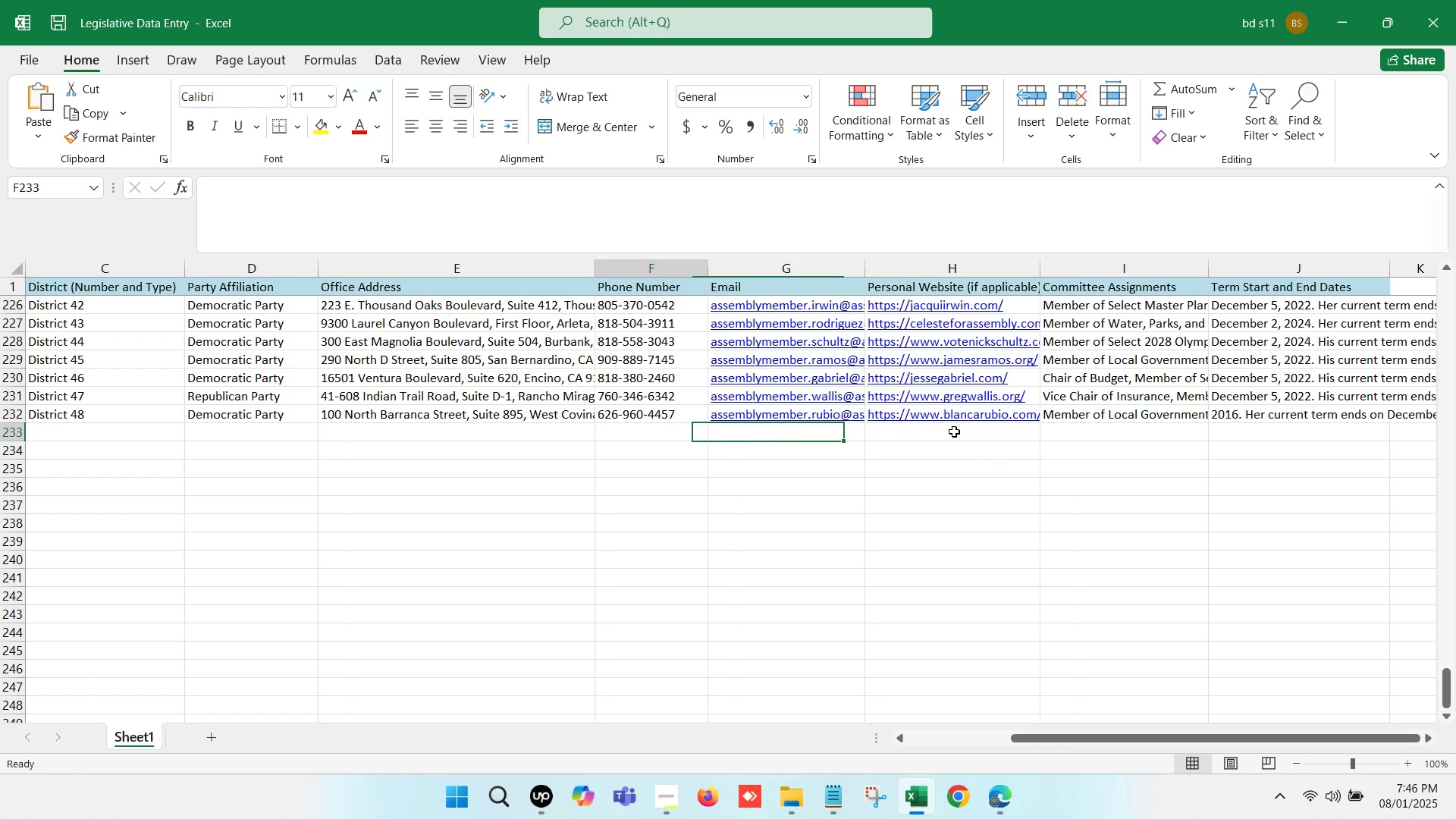 
key(ArrowLeft)
 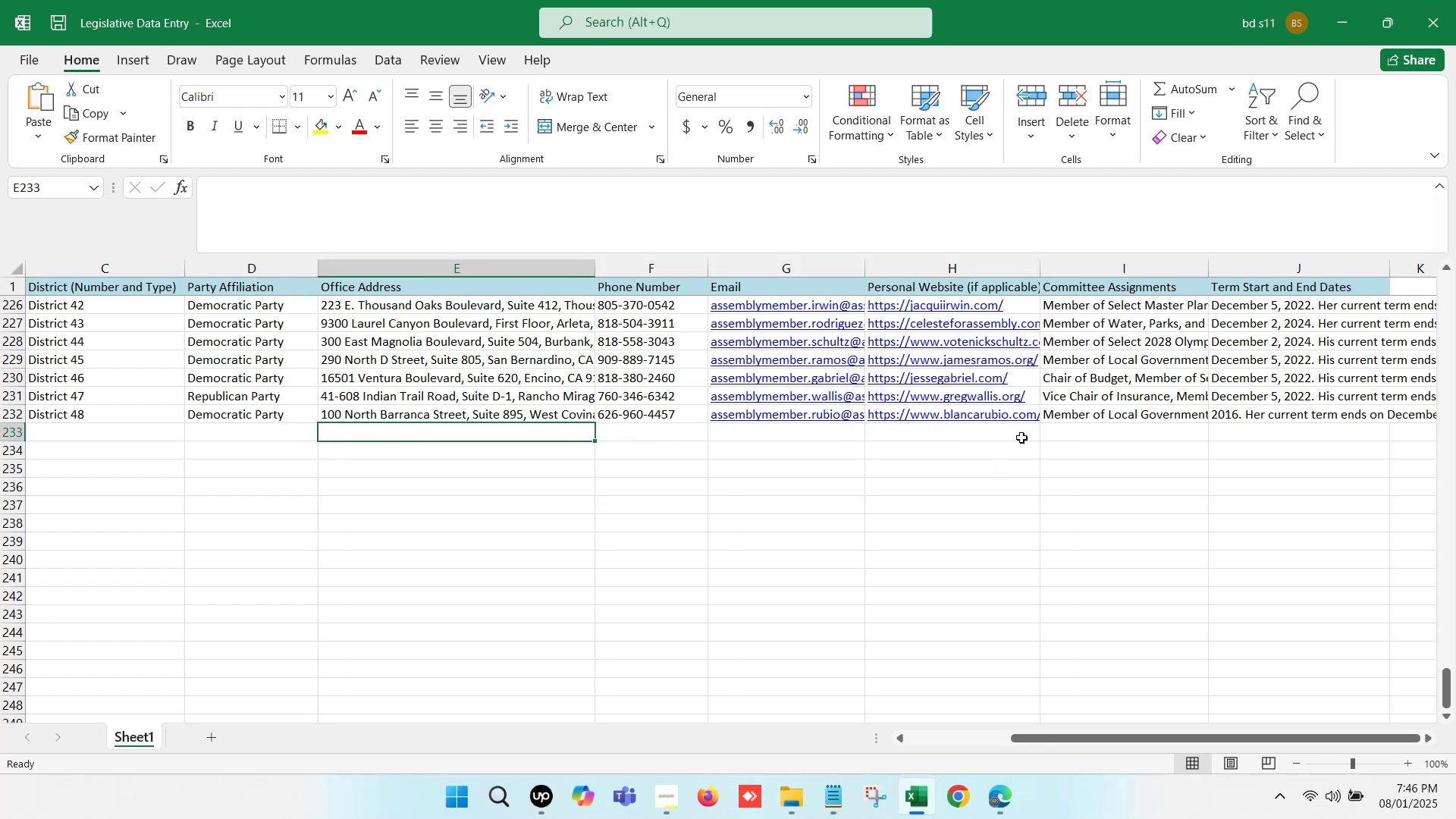 
key(ArrowLeft)
 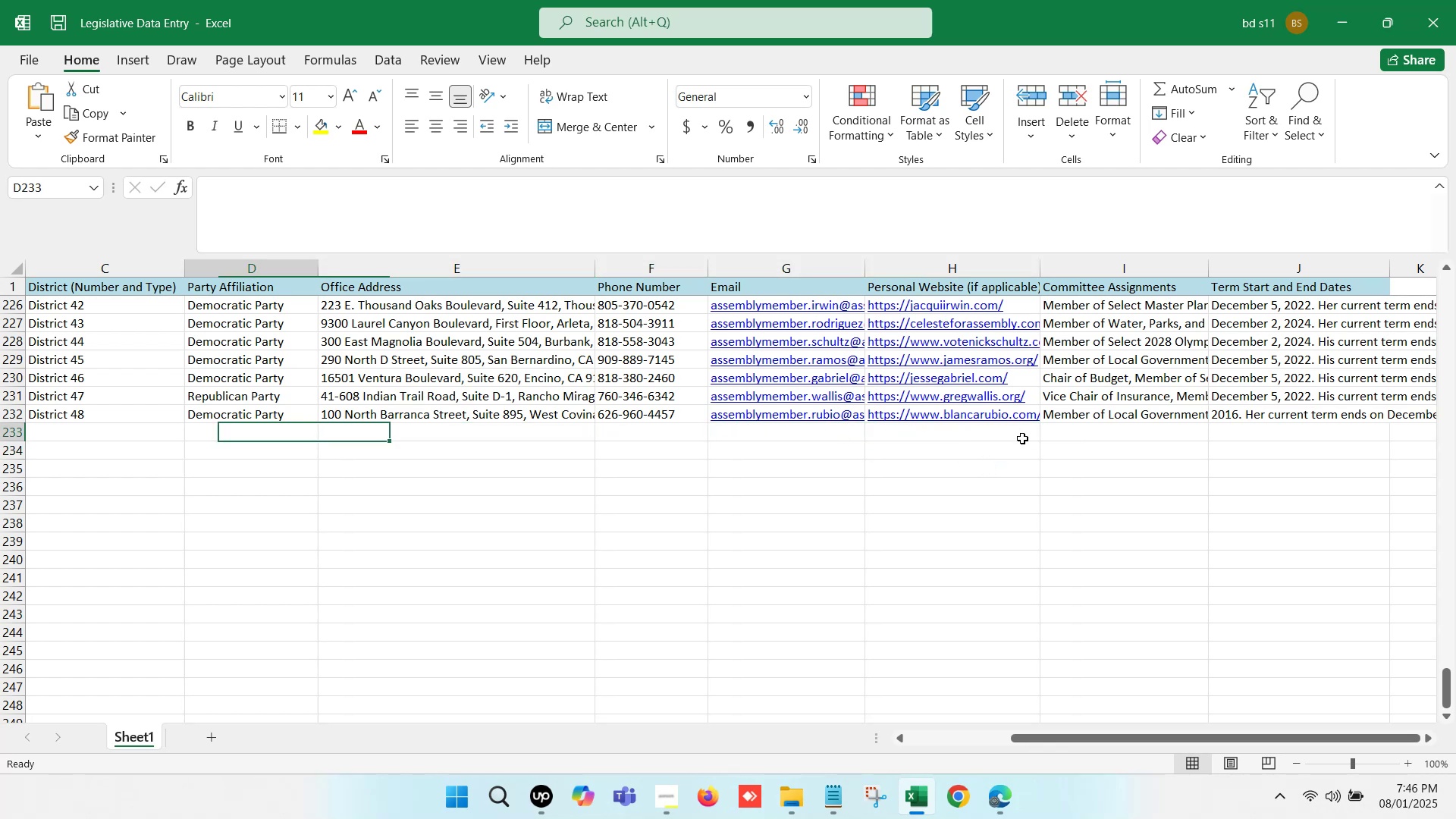 
key(ArrowLeft)
 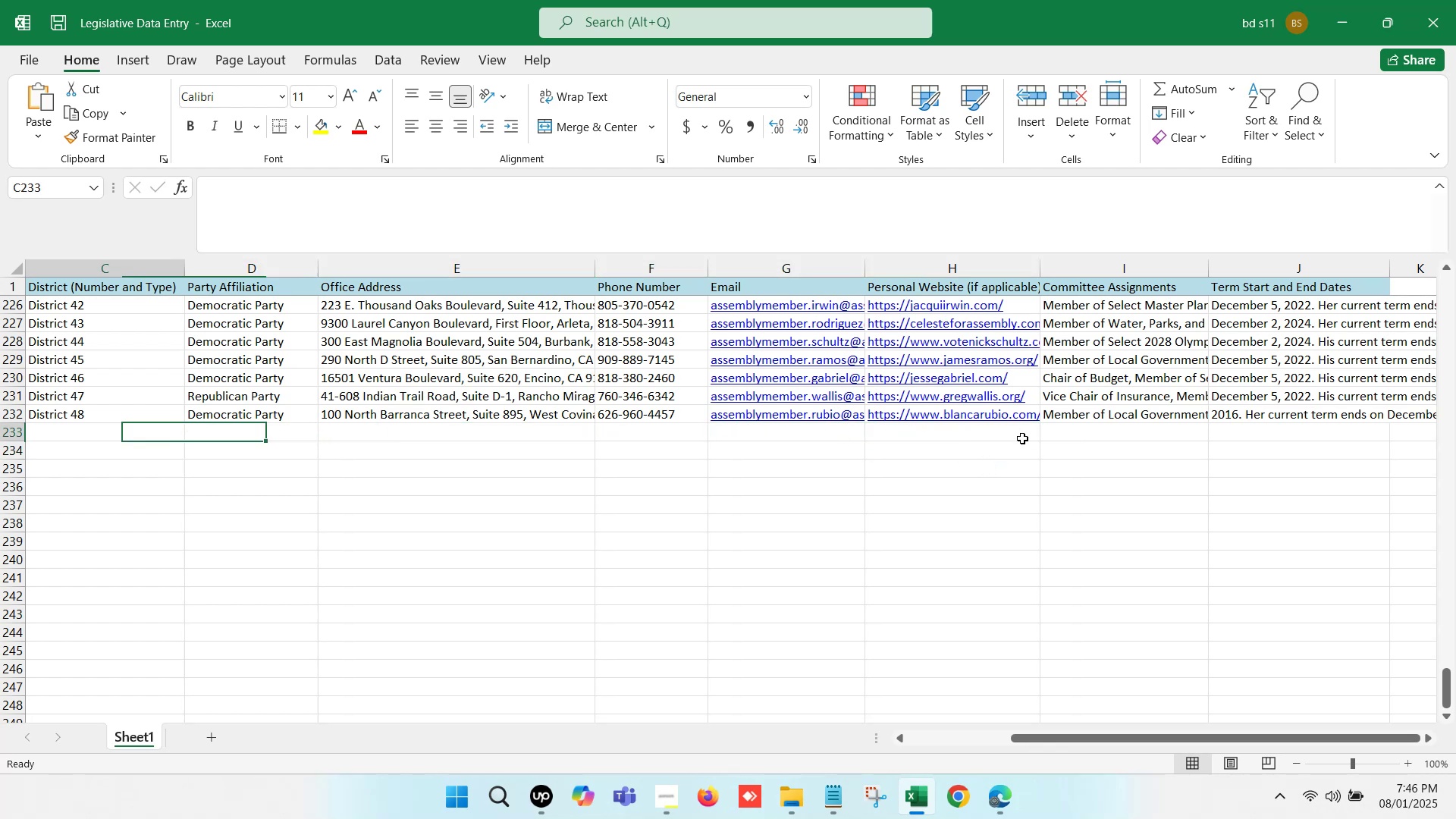 
key(ArrowLeft)
 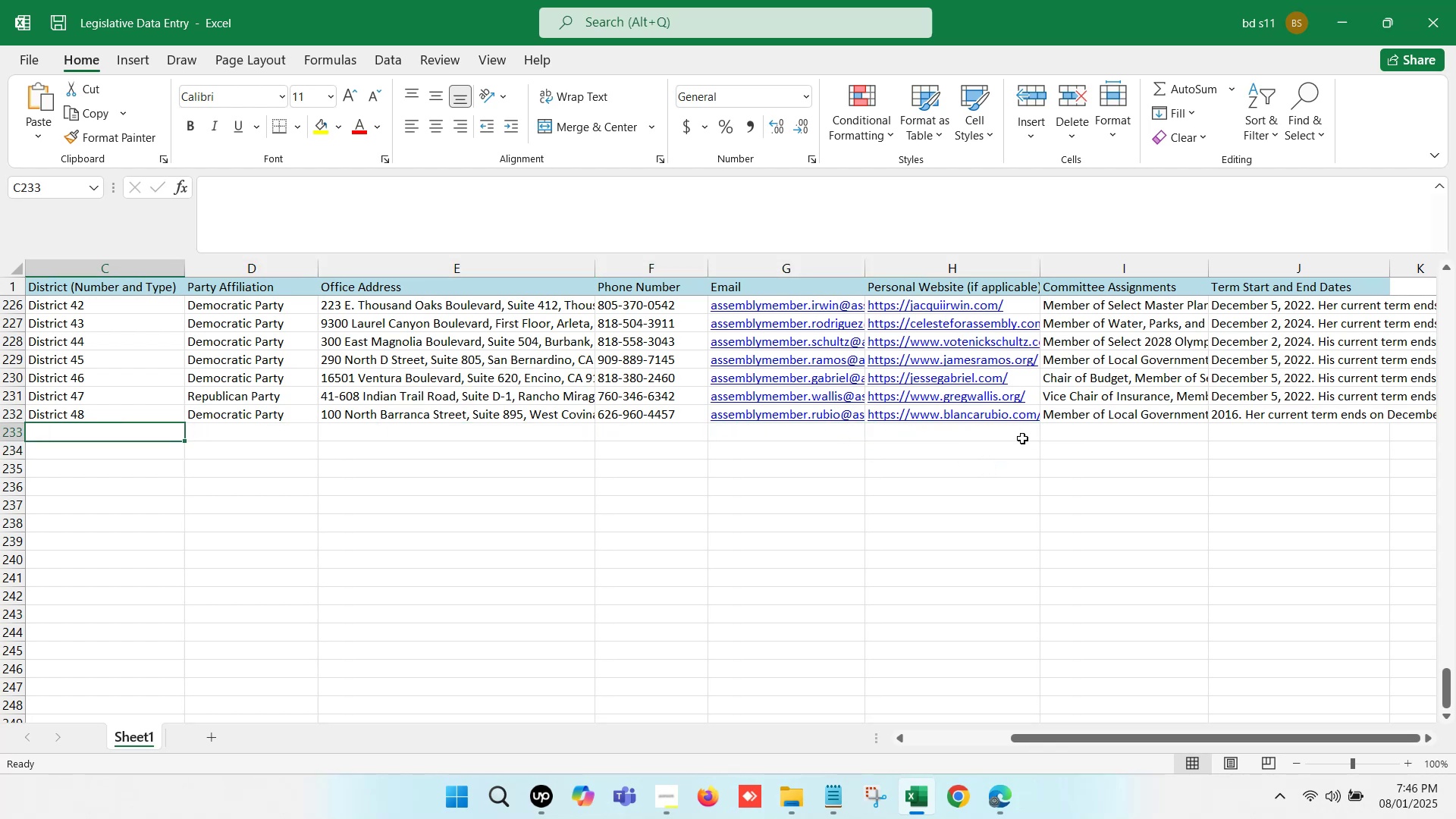 
key(ArrowLeft)
 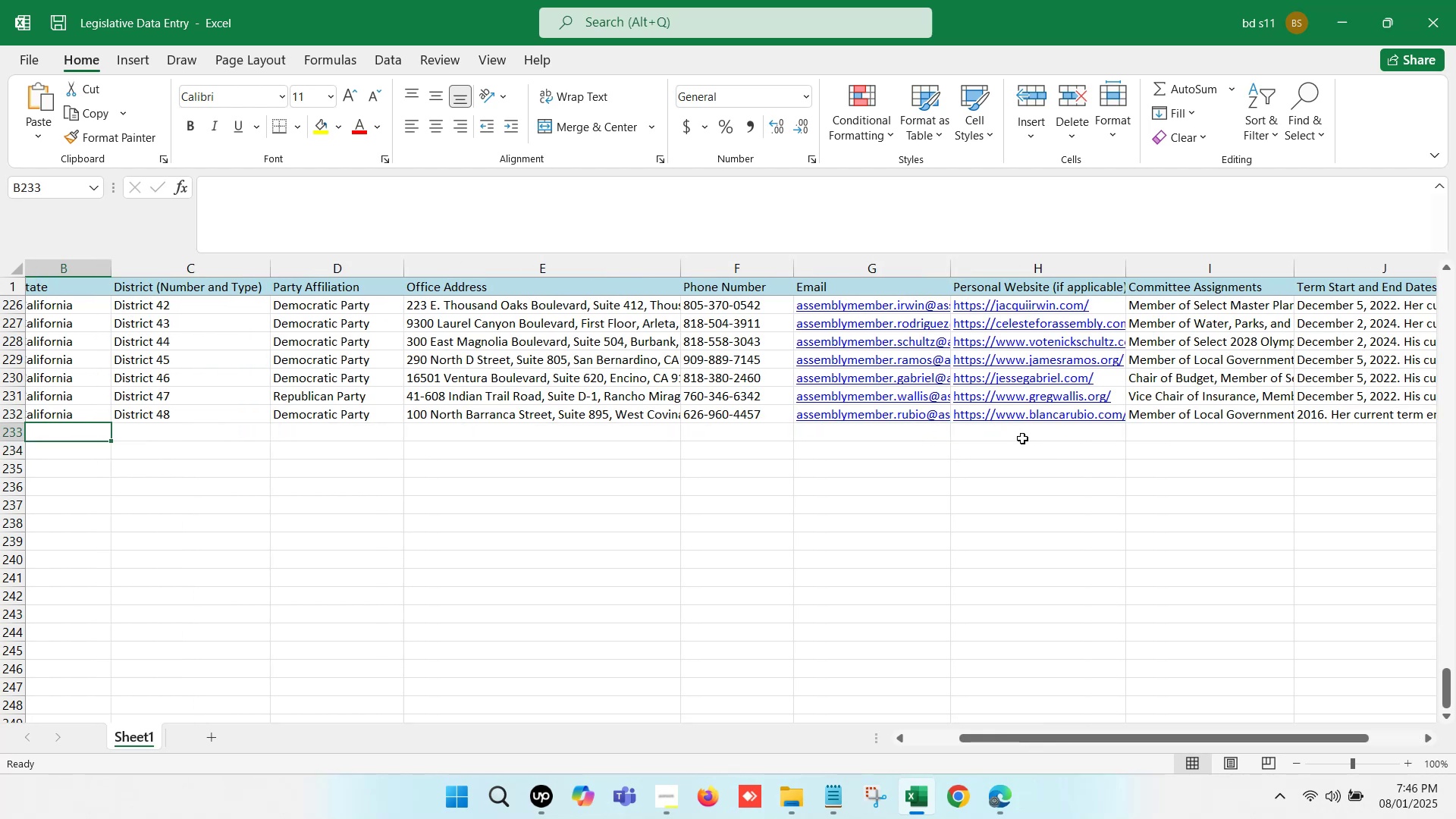 
key(ArrowLeft)
 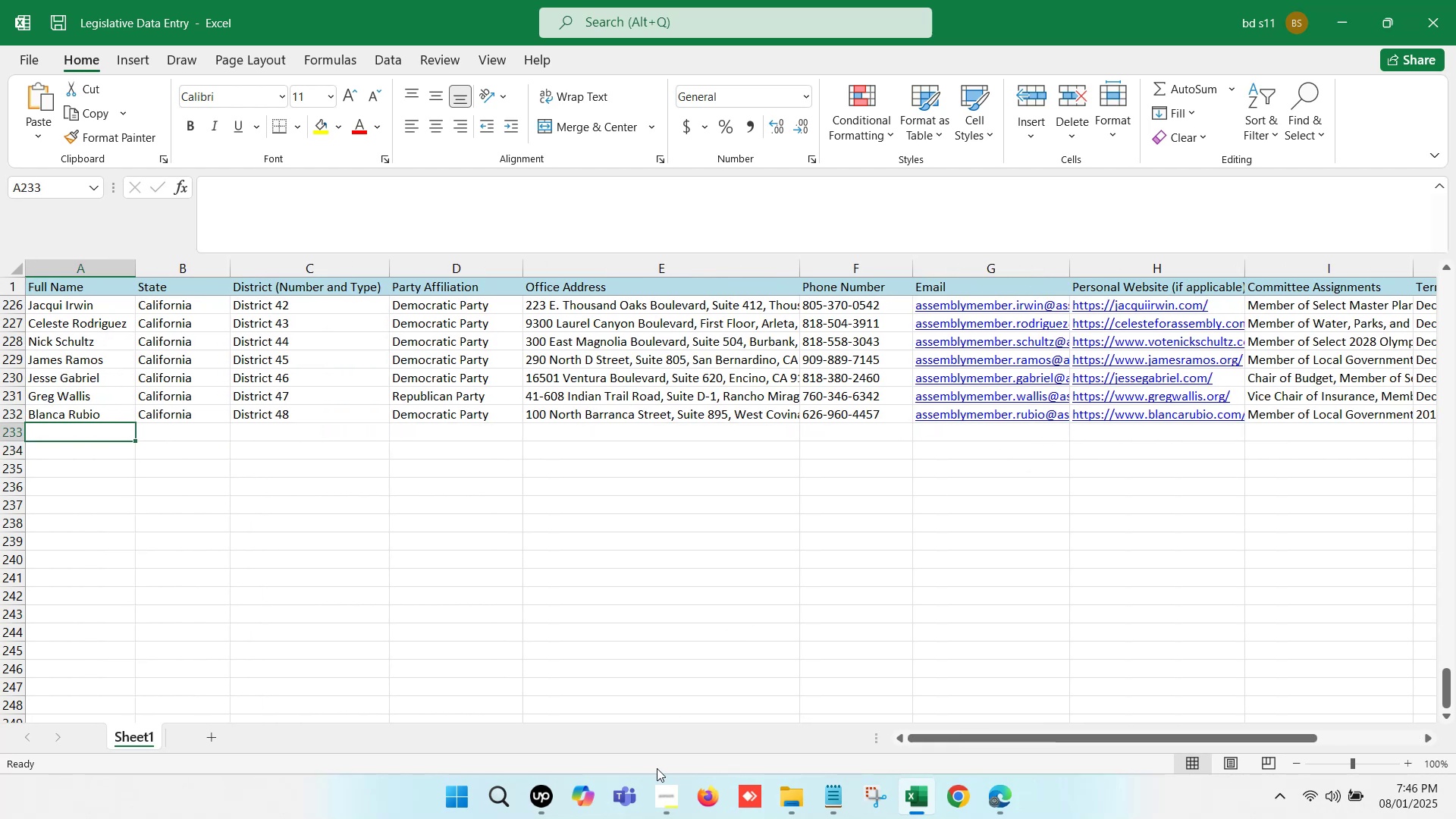 
left_click([664, 806])
 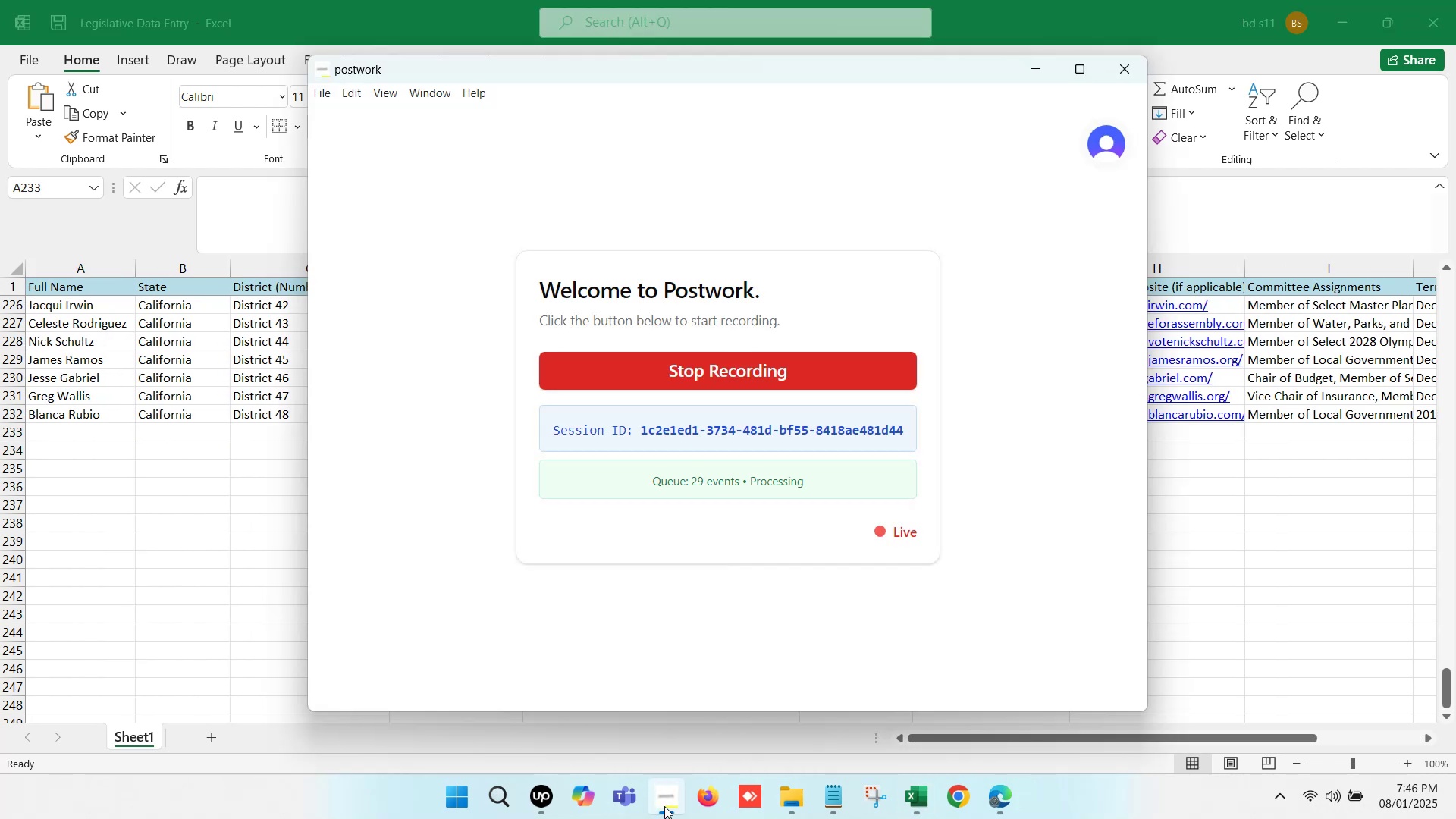 
left_click([664, 806])
 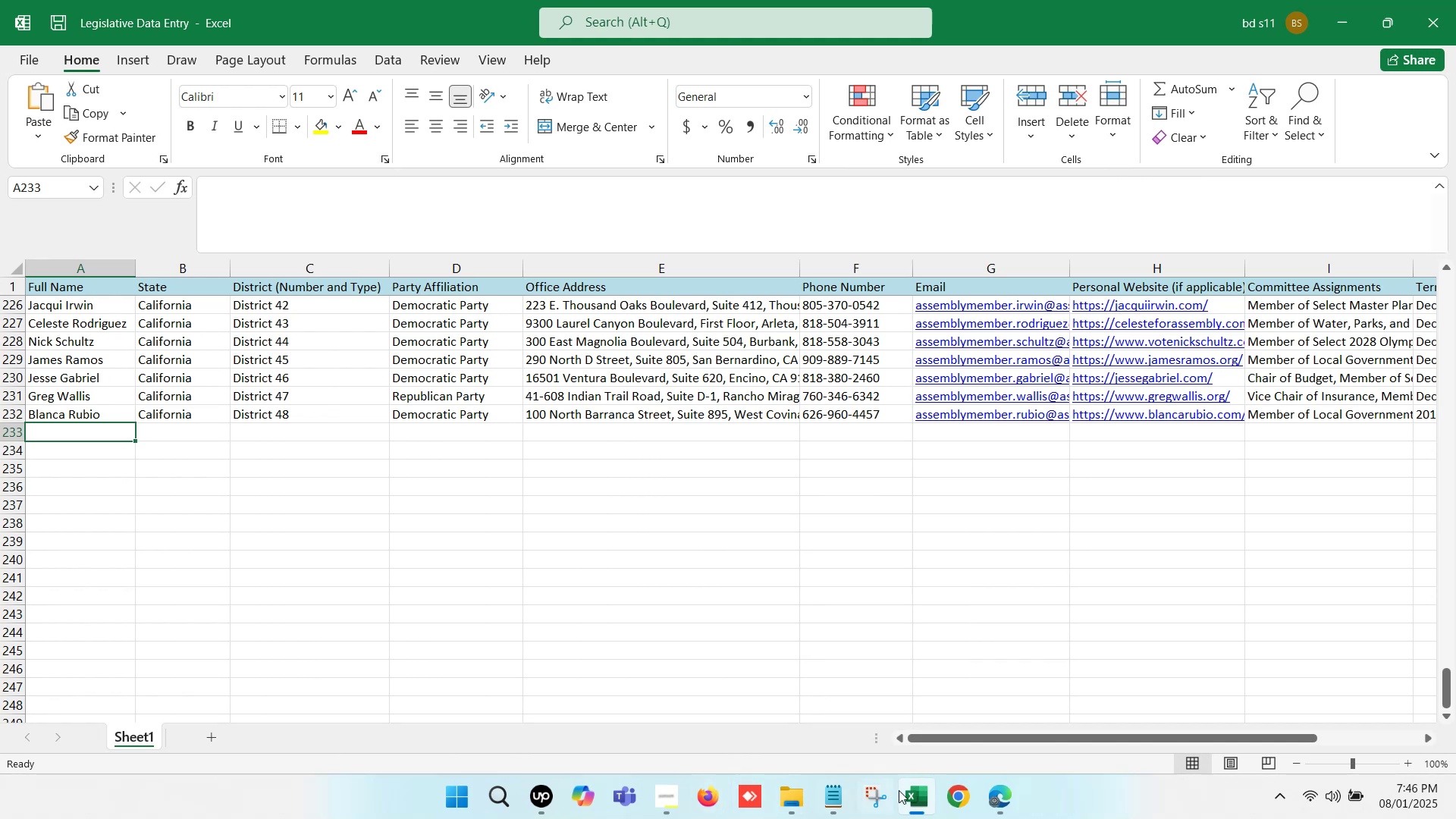 
left_click([911, 792])
 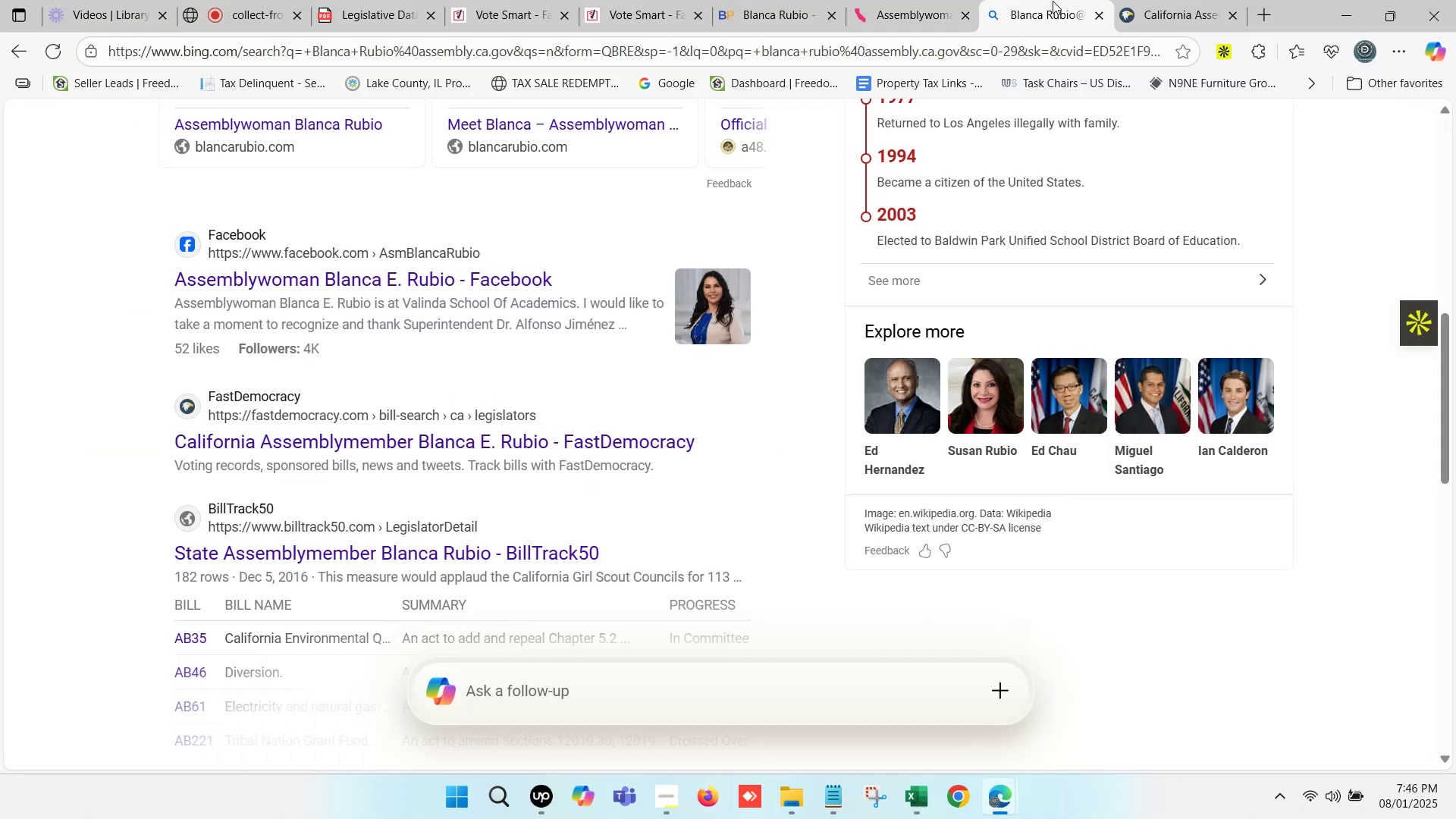 
left_click([1097, 16])
 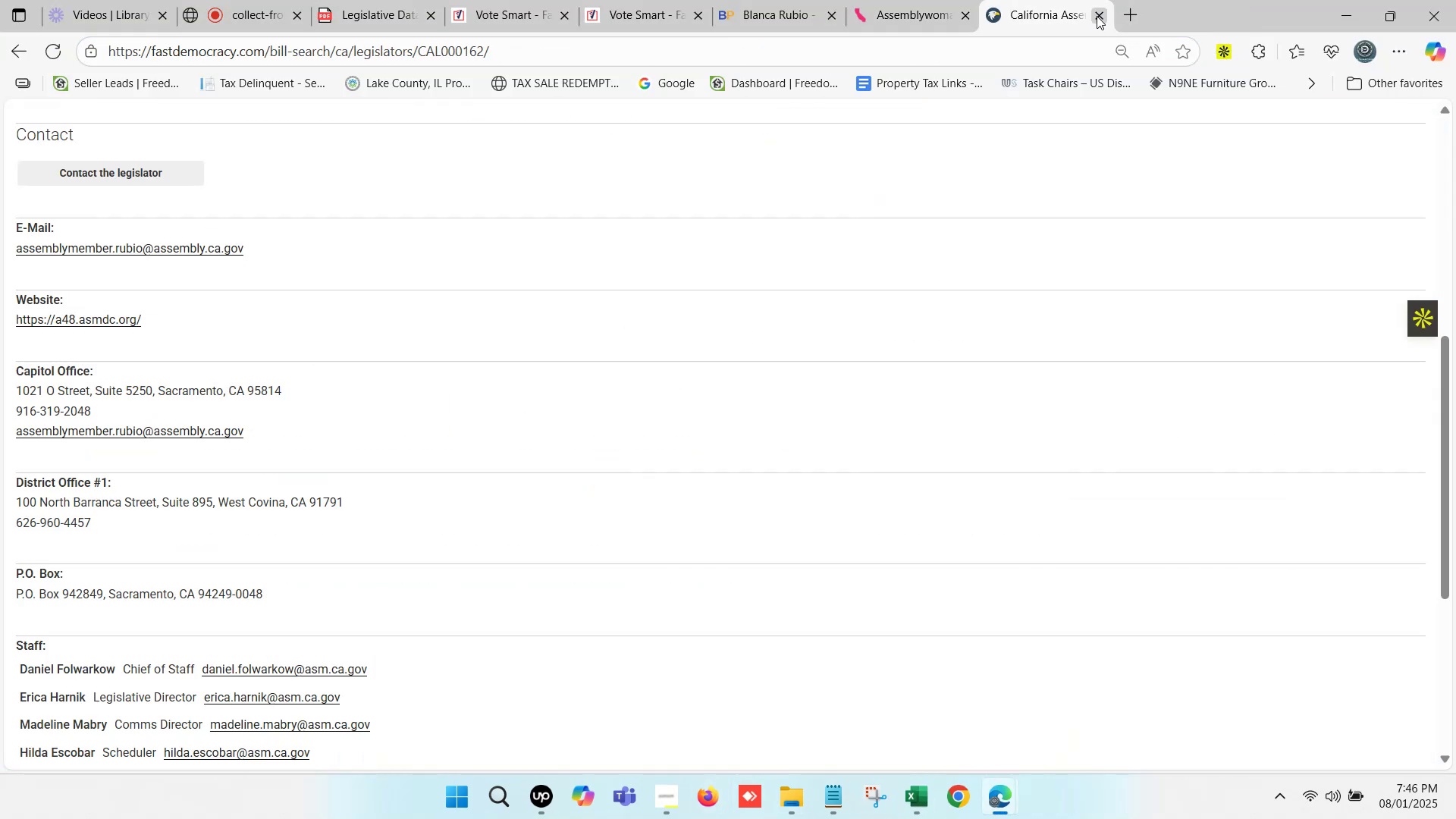 
left_click([1097, 16])
 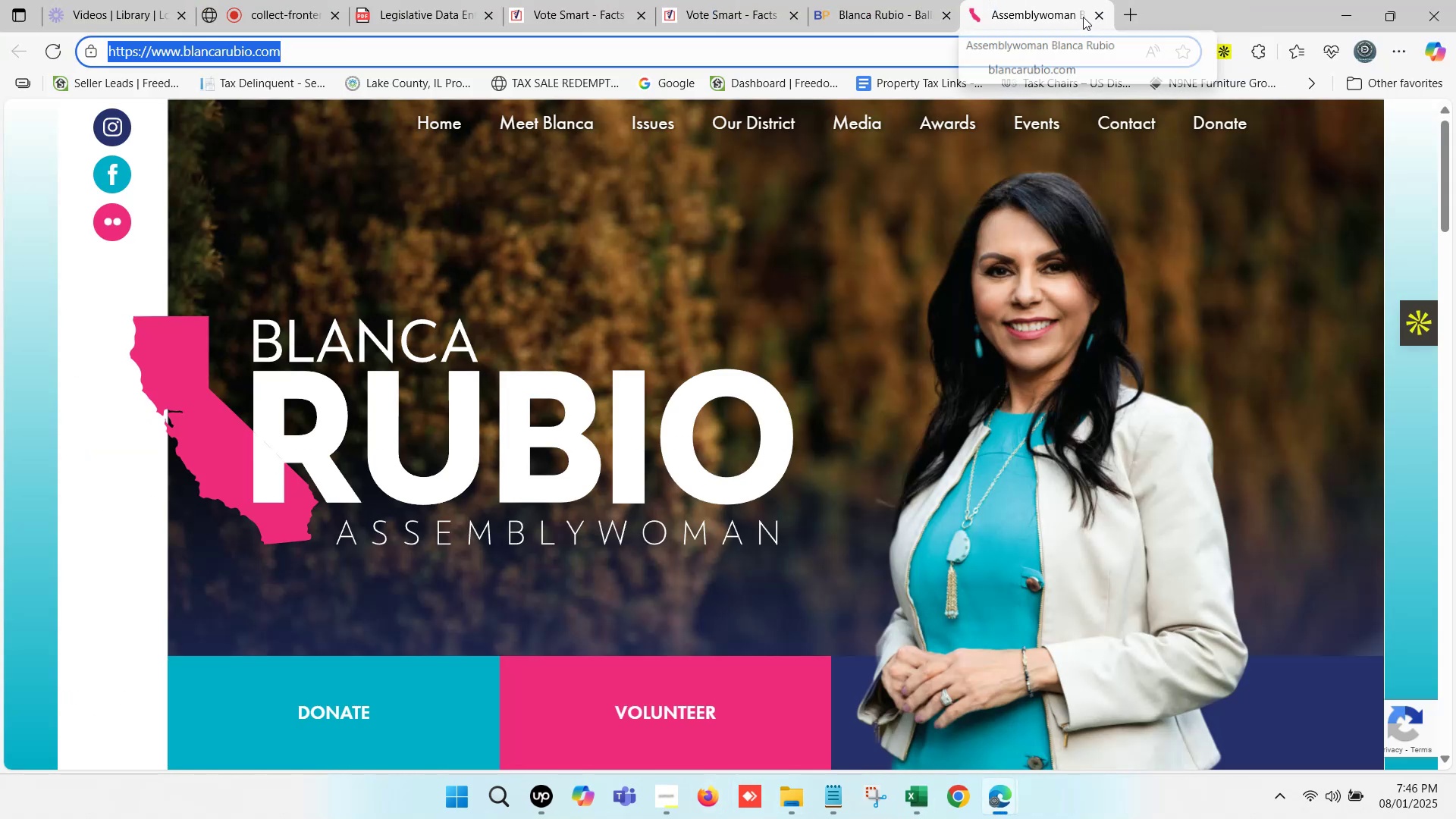 
right_click([1255, 0])
 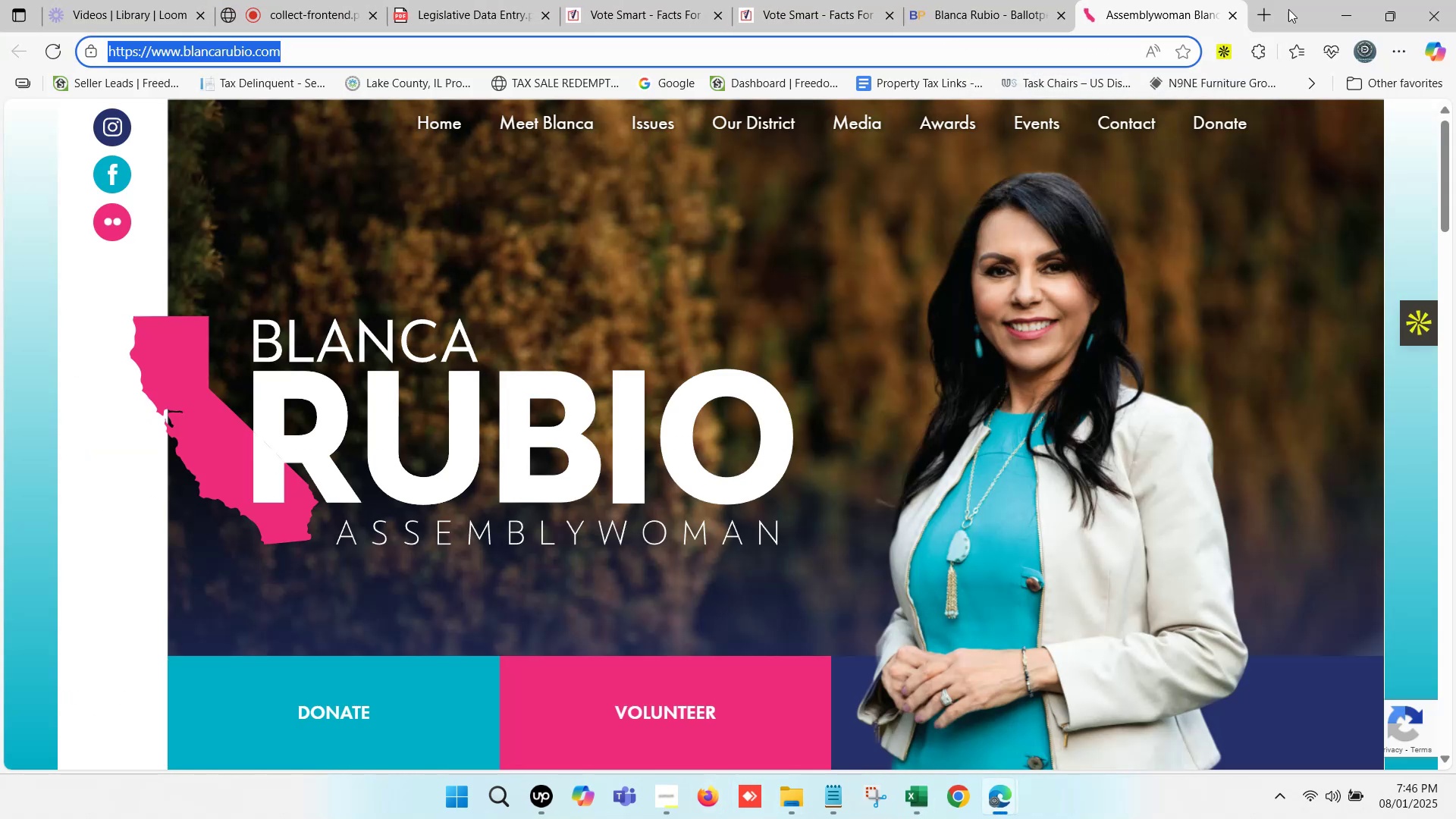 
right_click([1300, 0])
 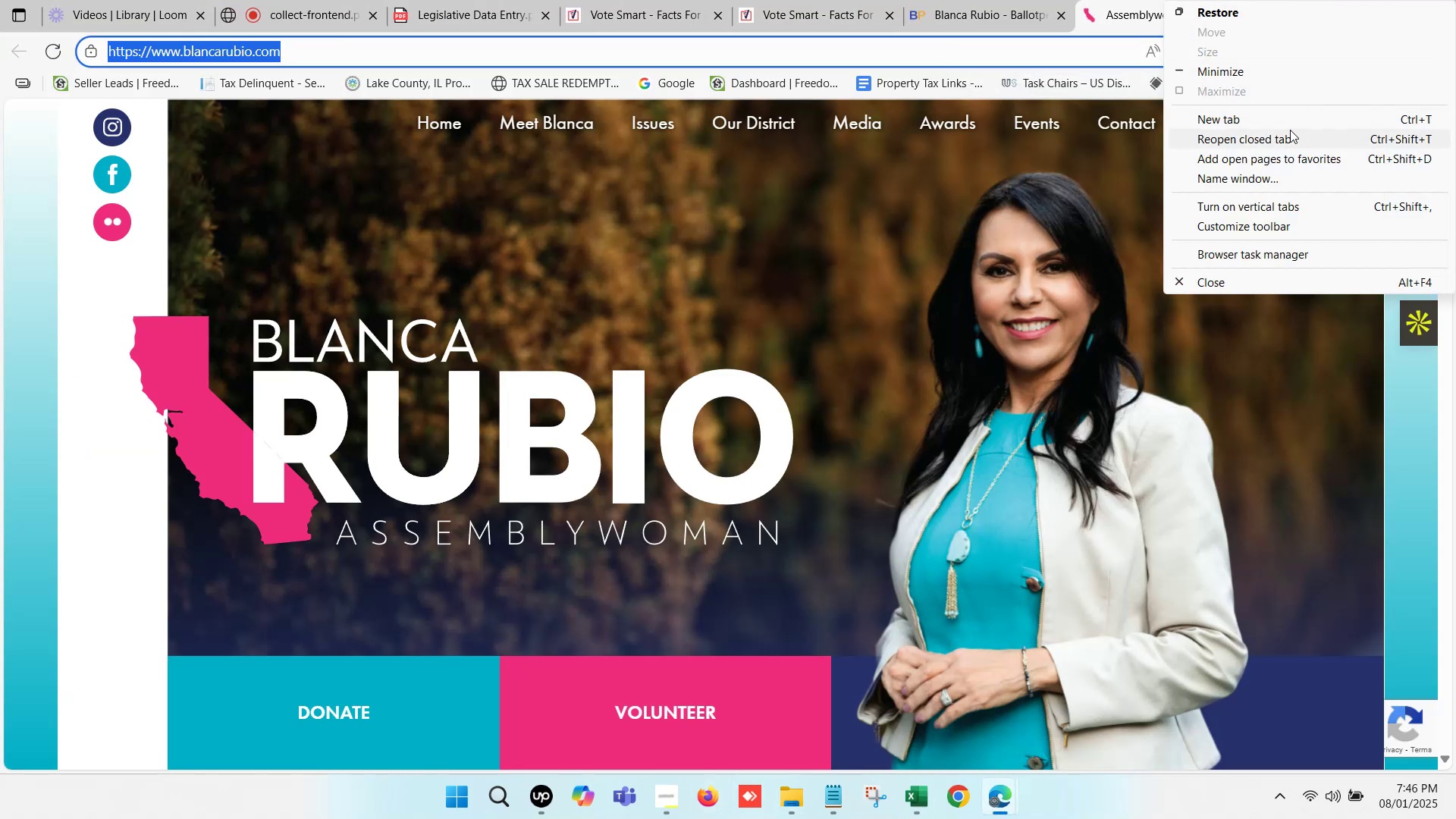 
left_click([1290, 133])
 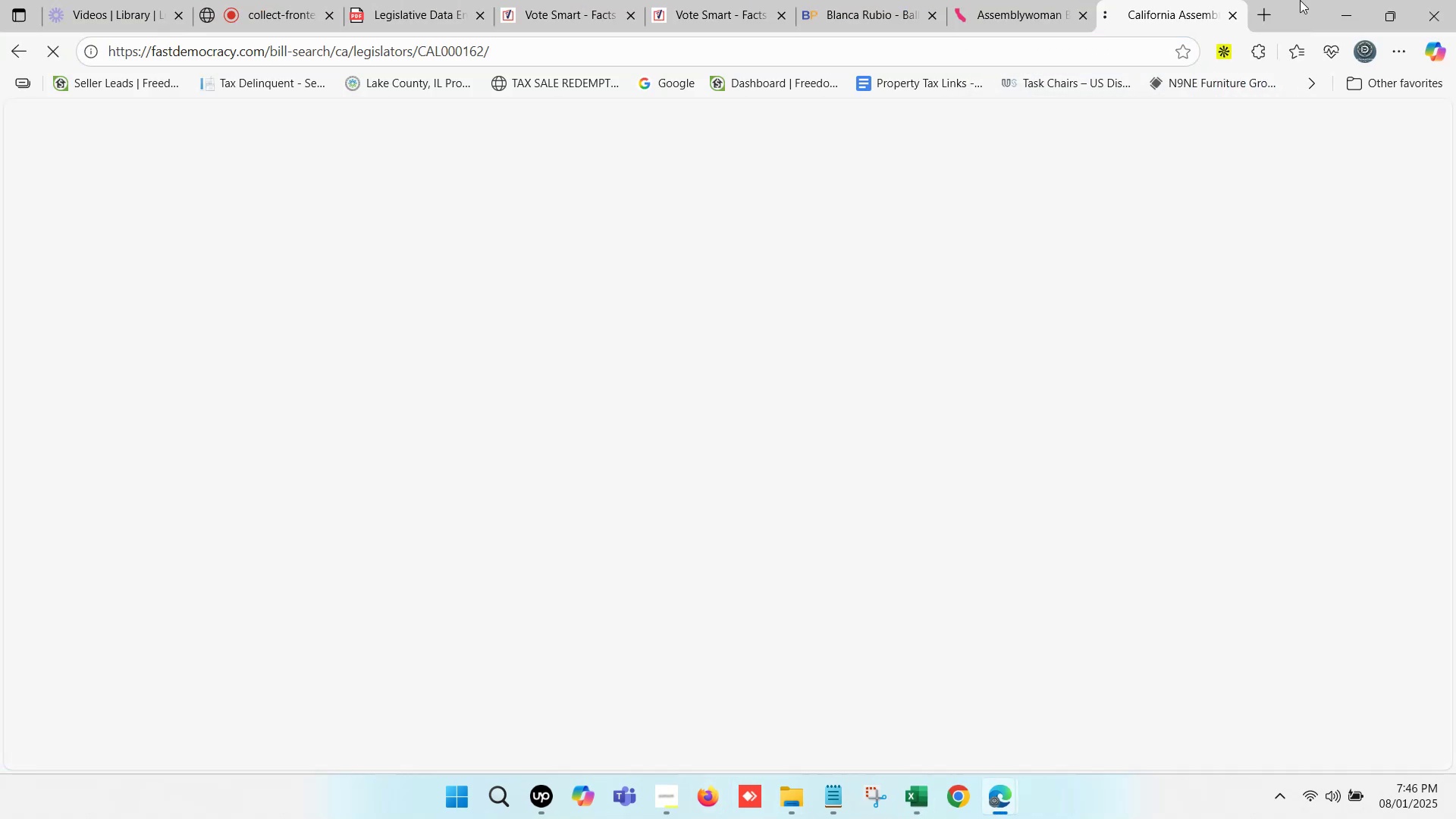 
right_click([1296, 0])
 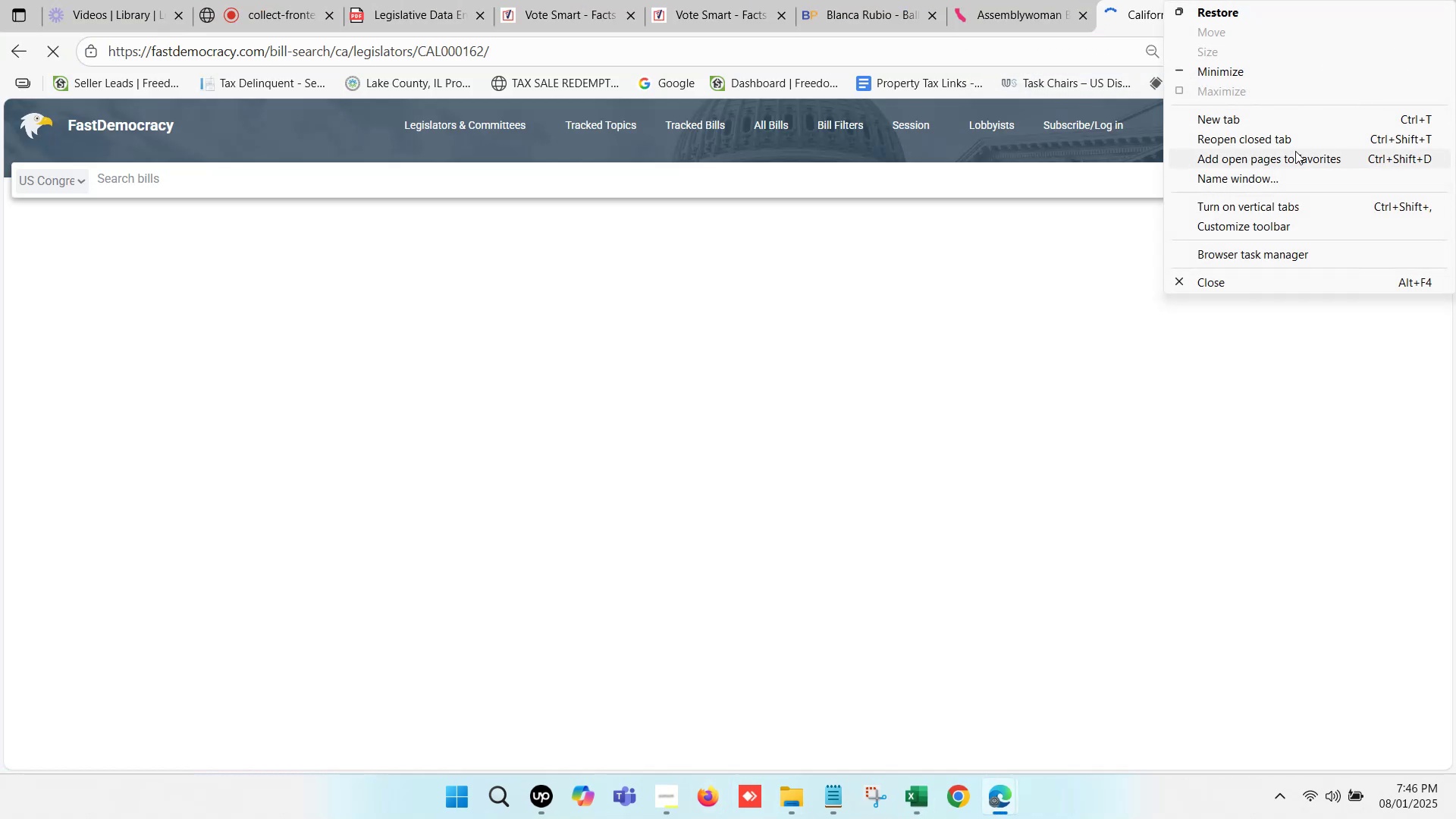 
left_click([1291, 139])
 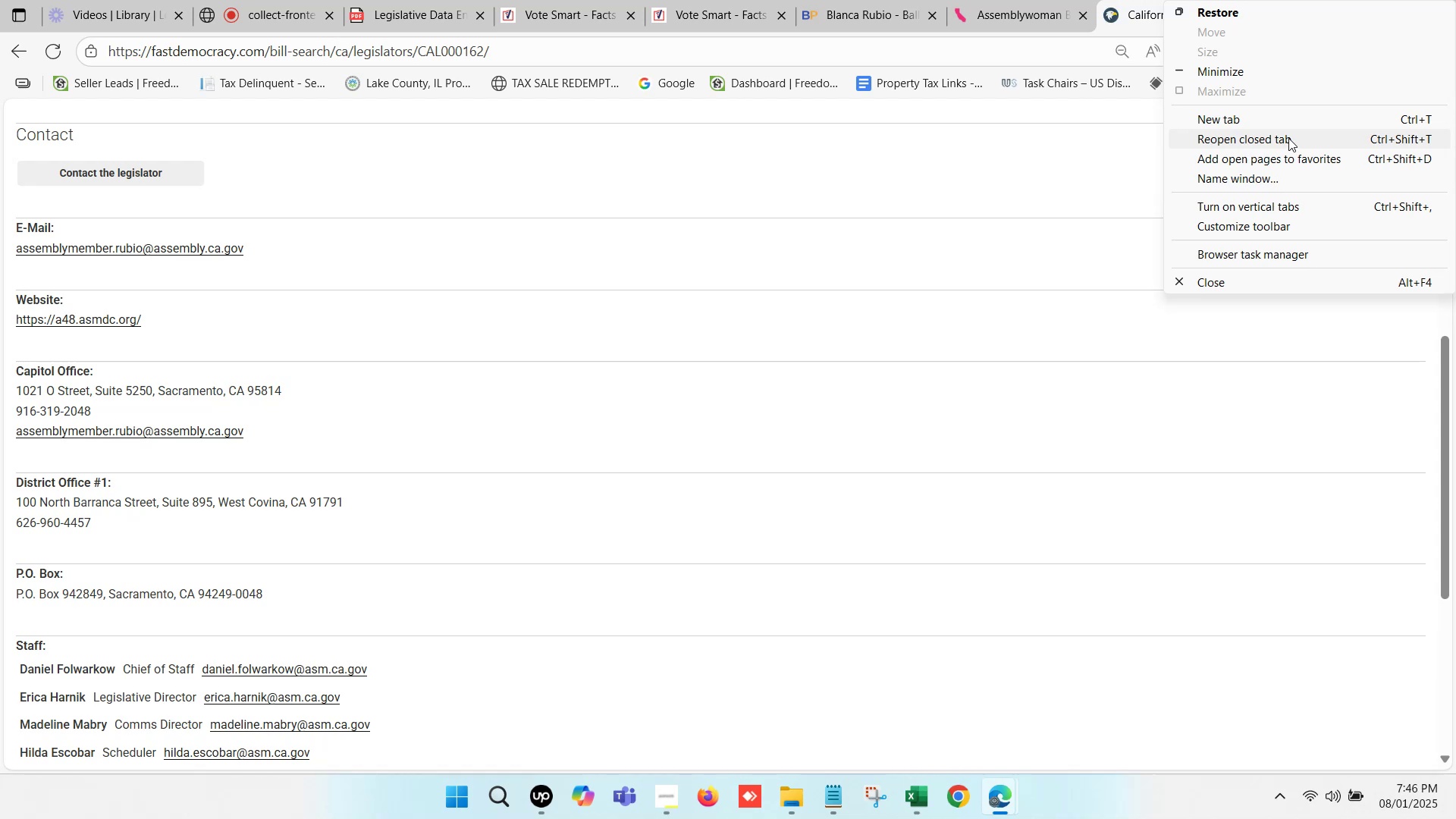 
left_click([1288, 138])
 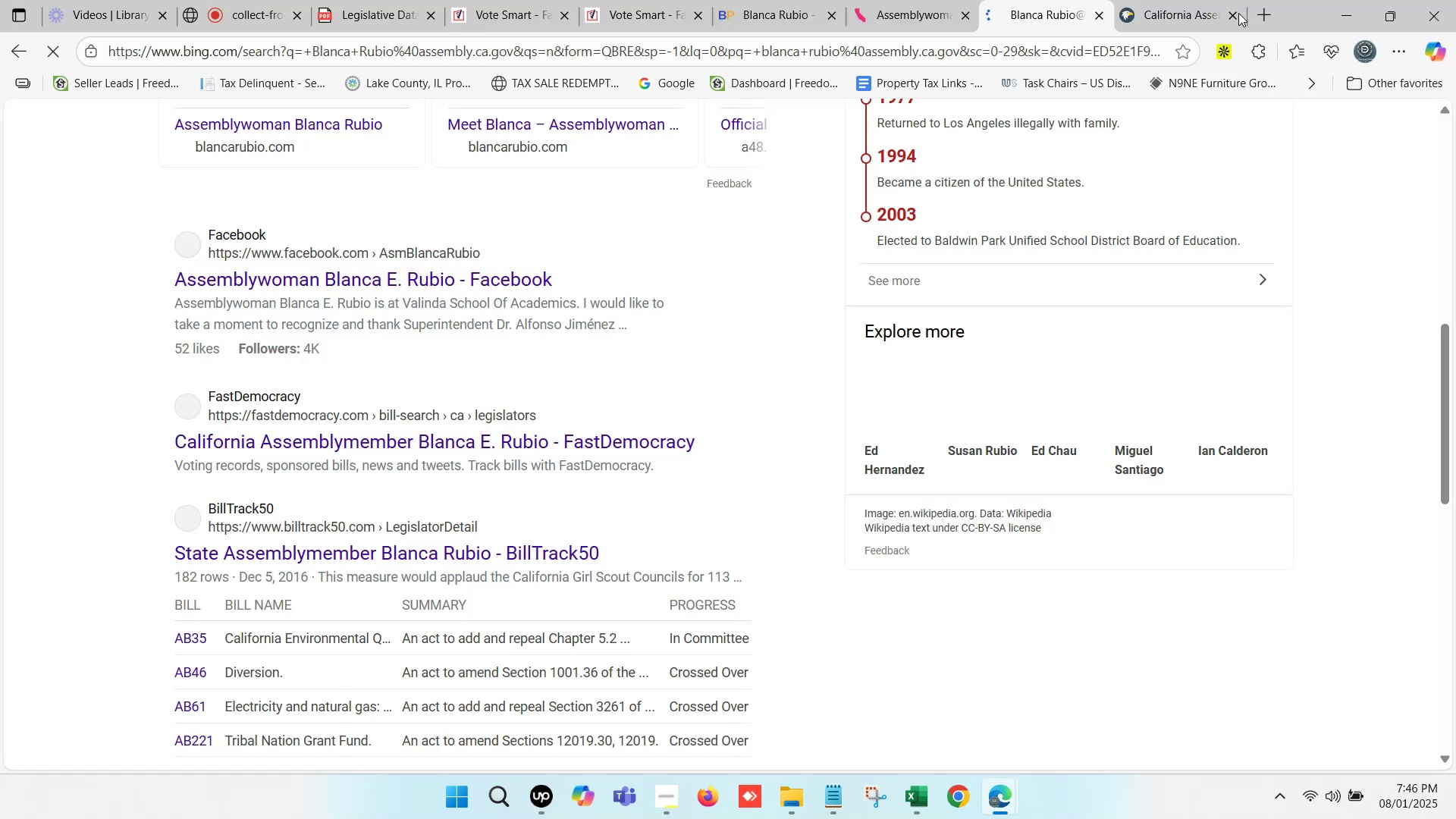 
left_click([1229, 13])
 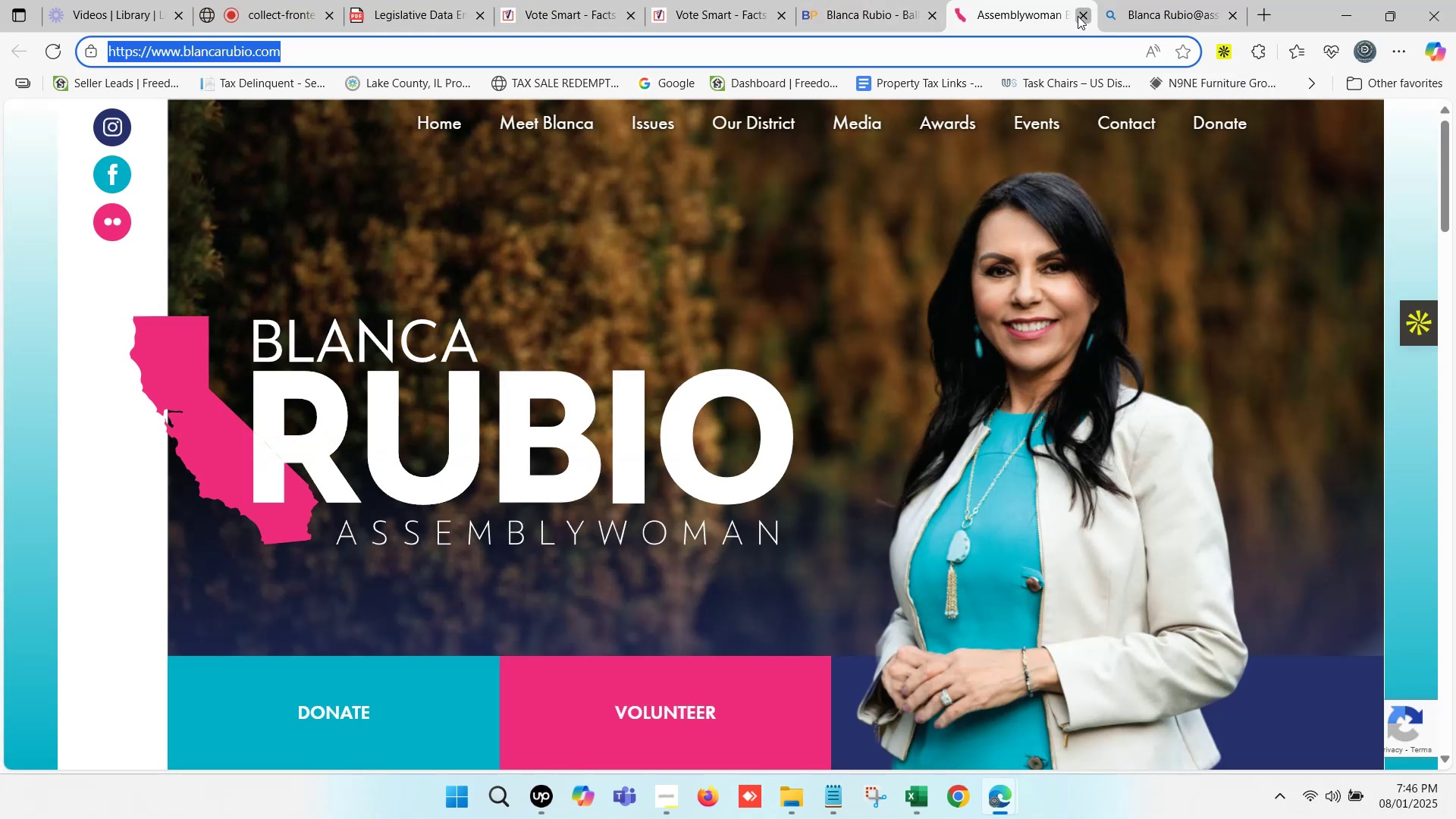 
left_click([764, 0])
 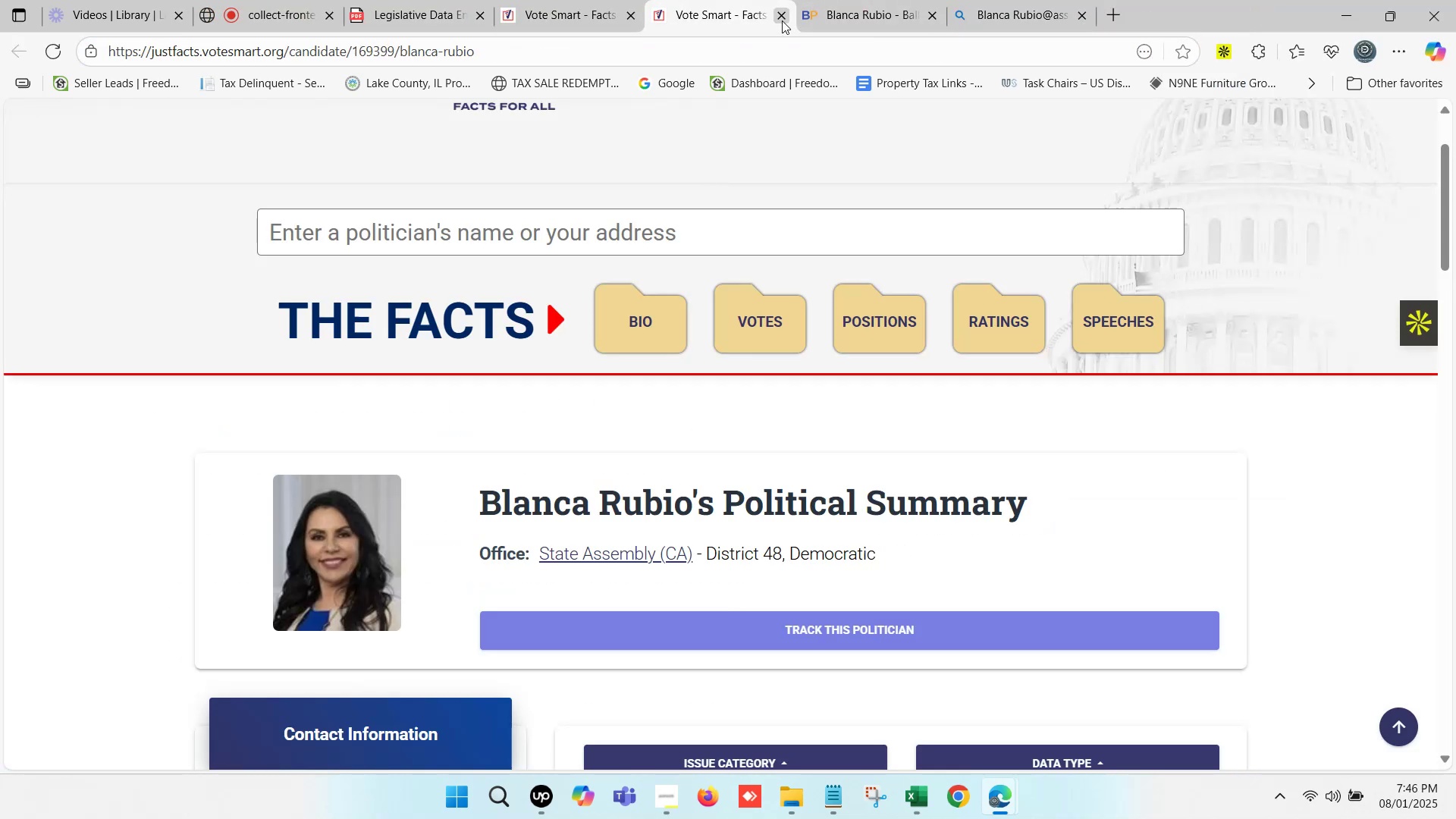 
left_click([782, 20])
 